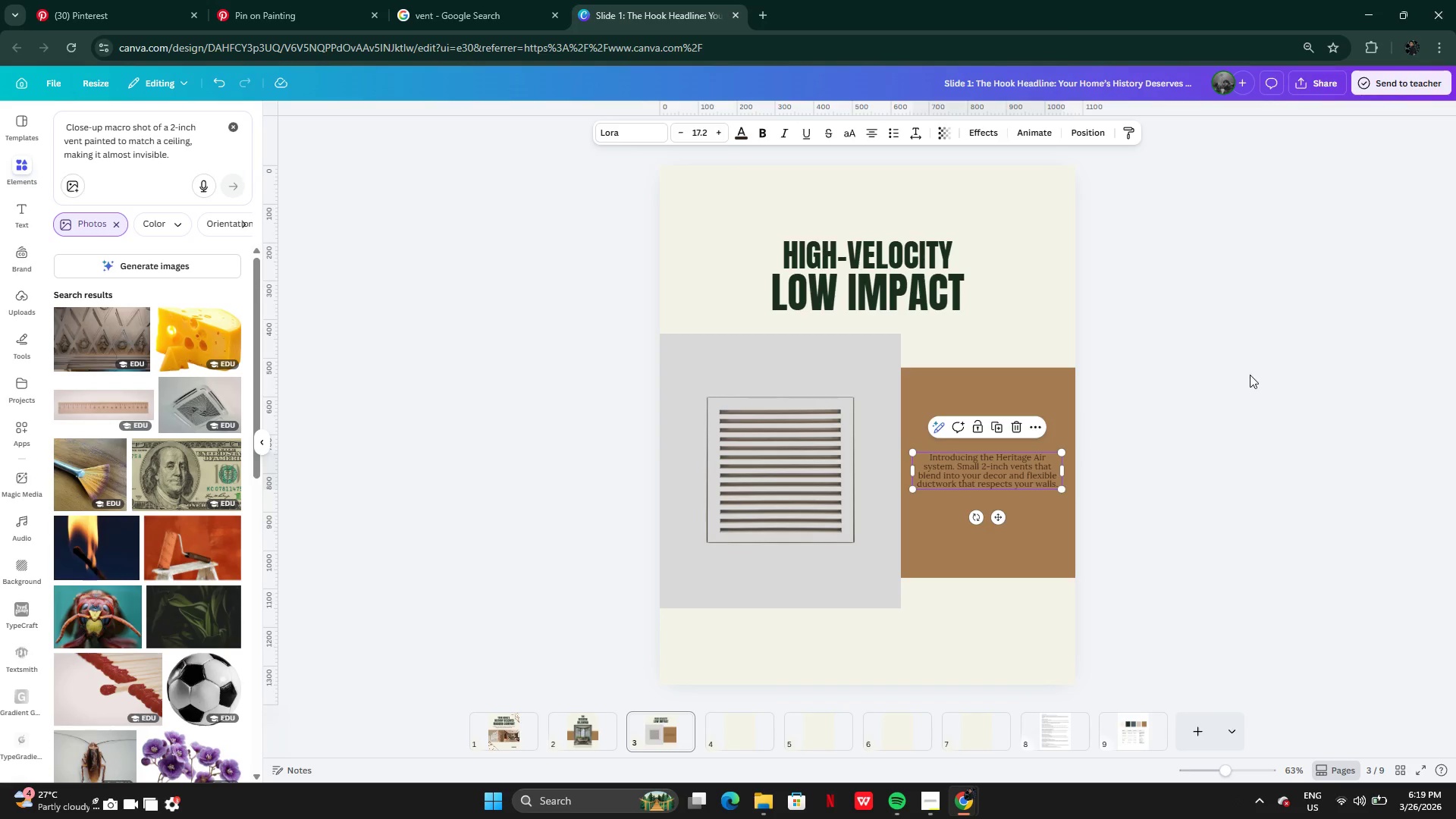 
left_click([1250, 375])
 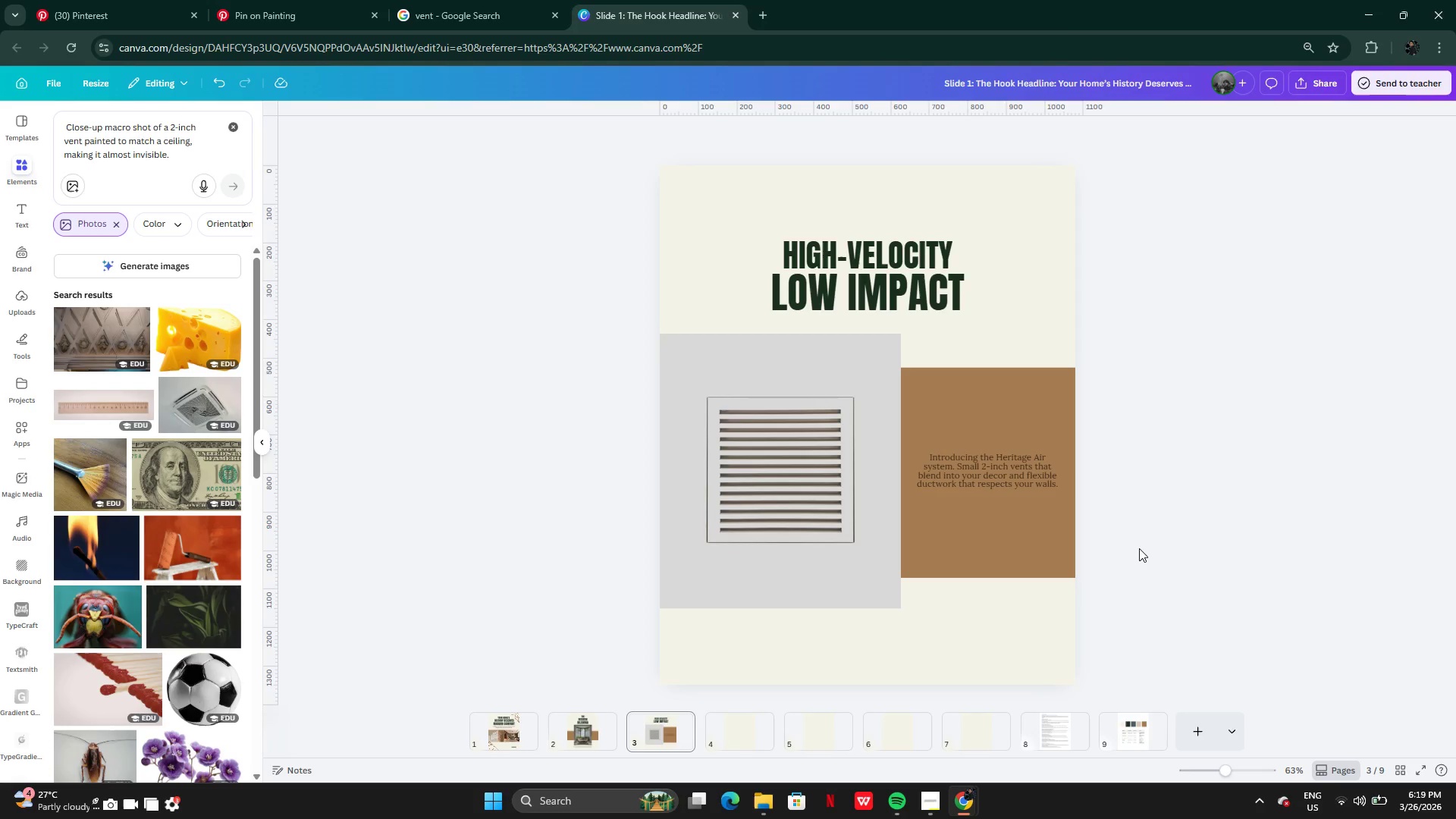 
wait(23.94)
 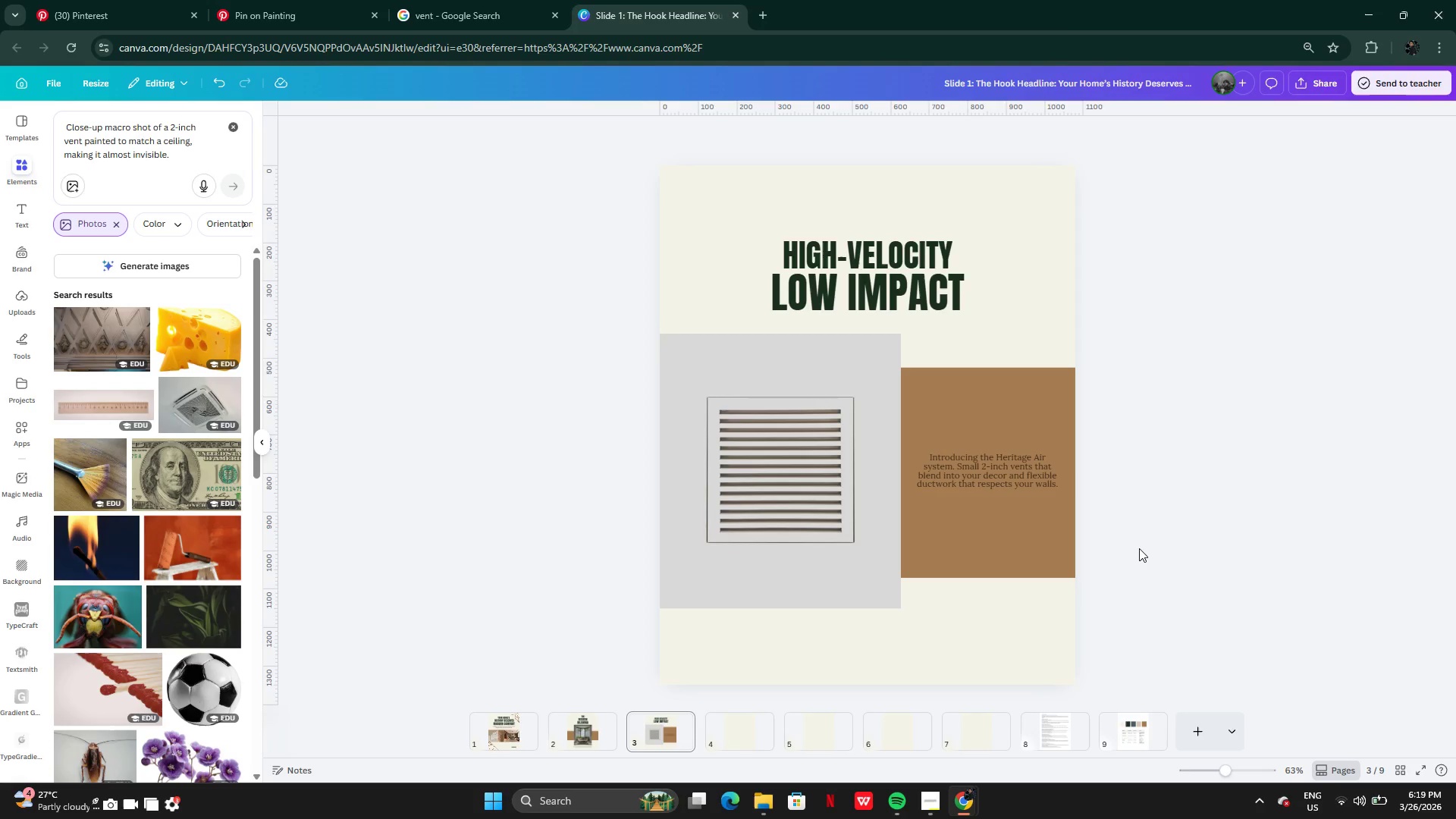 
left_click([856, 548])
 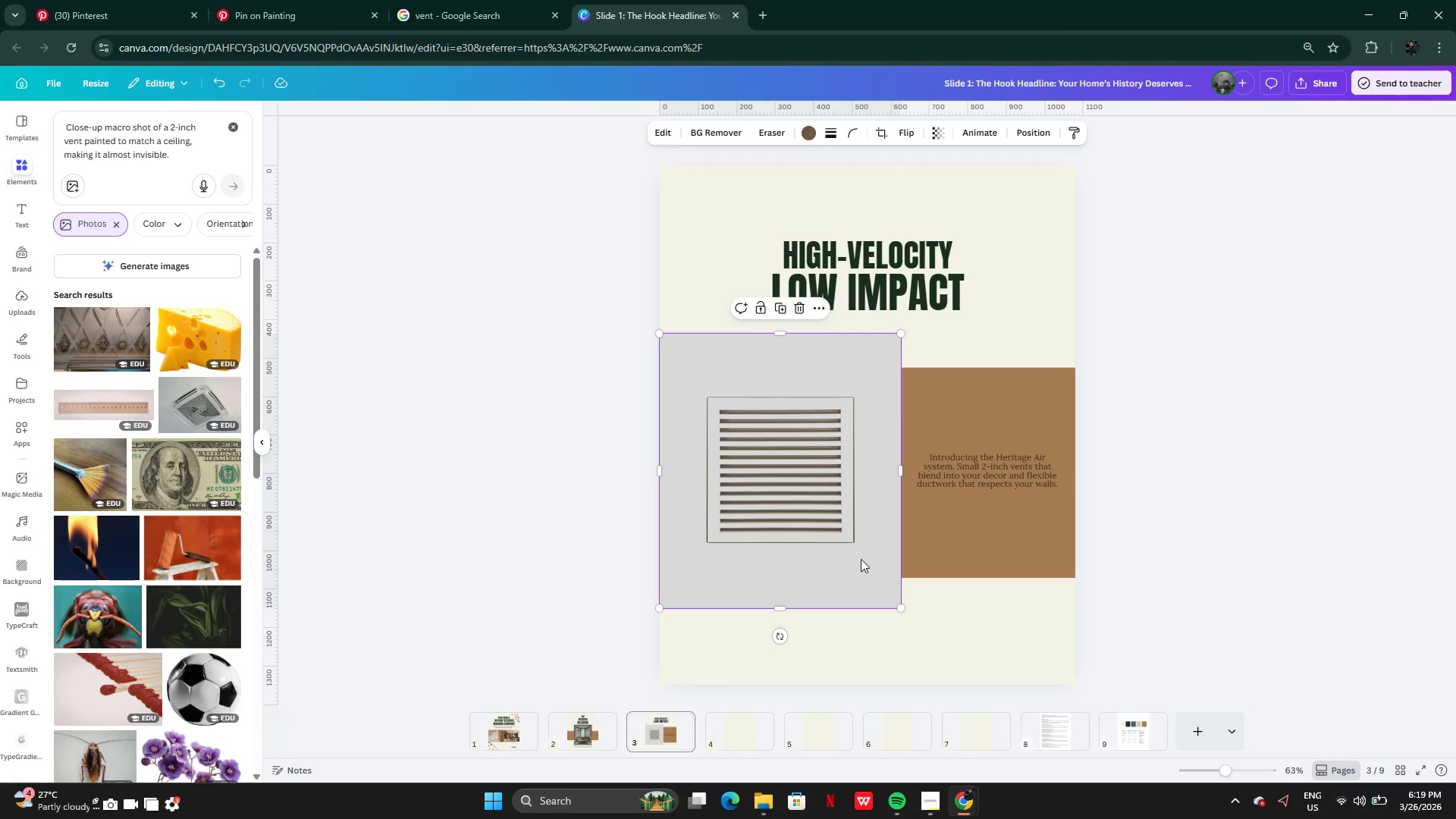 
left_click_drag(start_coordinate=[861, 559], to_coordinate=[873, 560])
 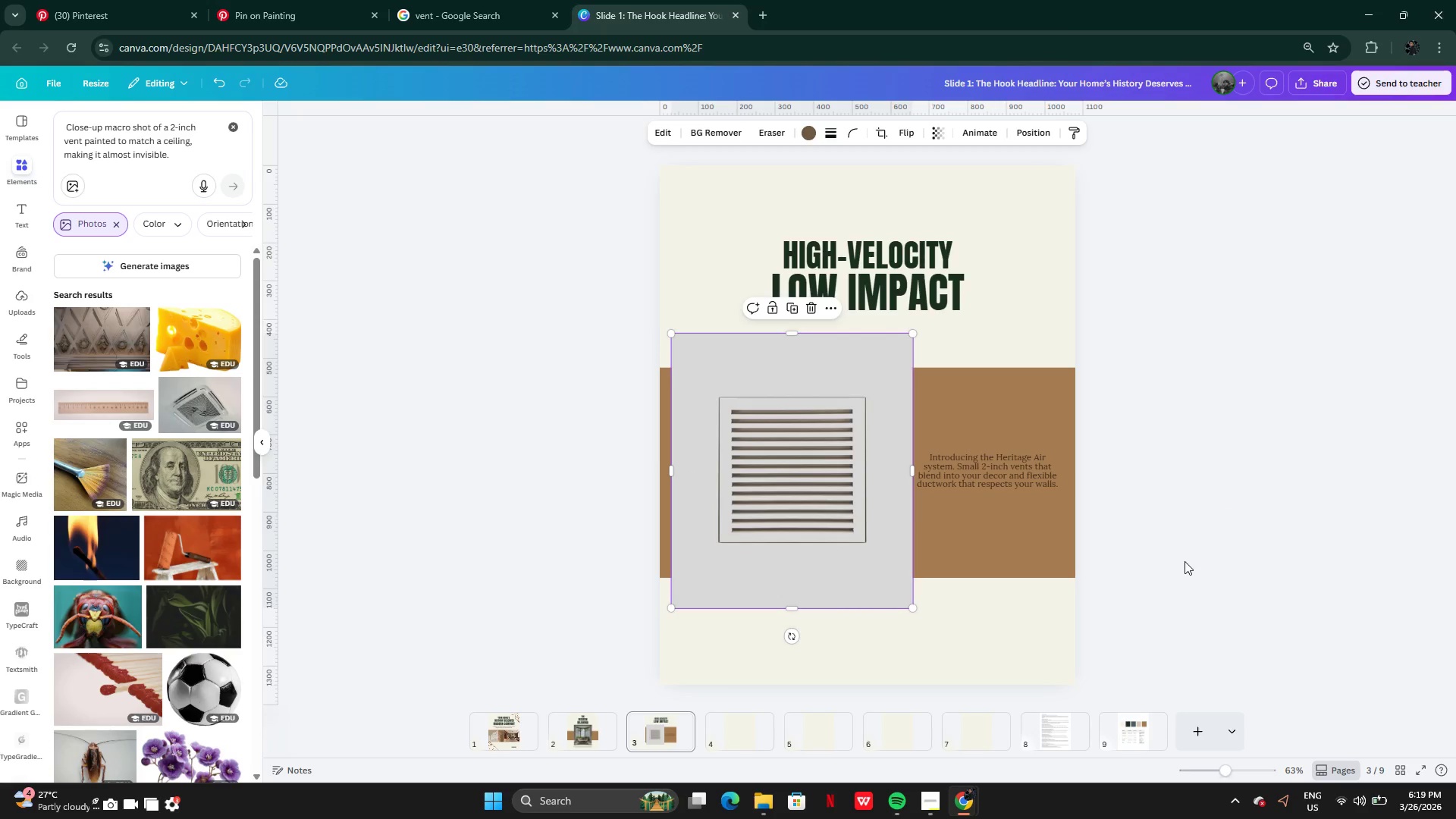 
left_click([1185, 562])
 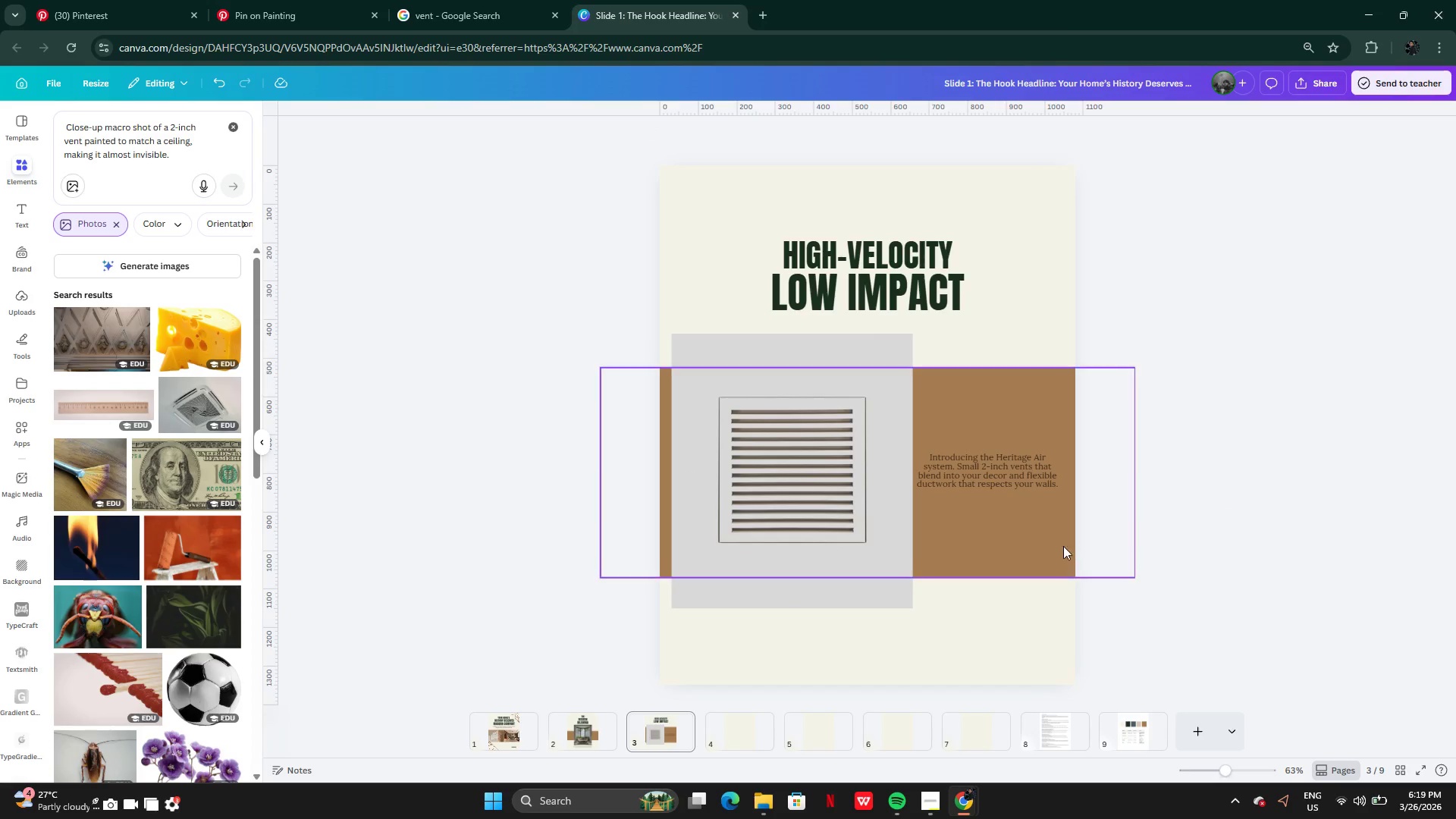 
left_click([1050, 550])
 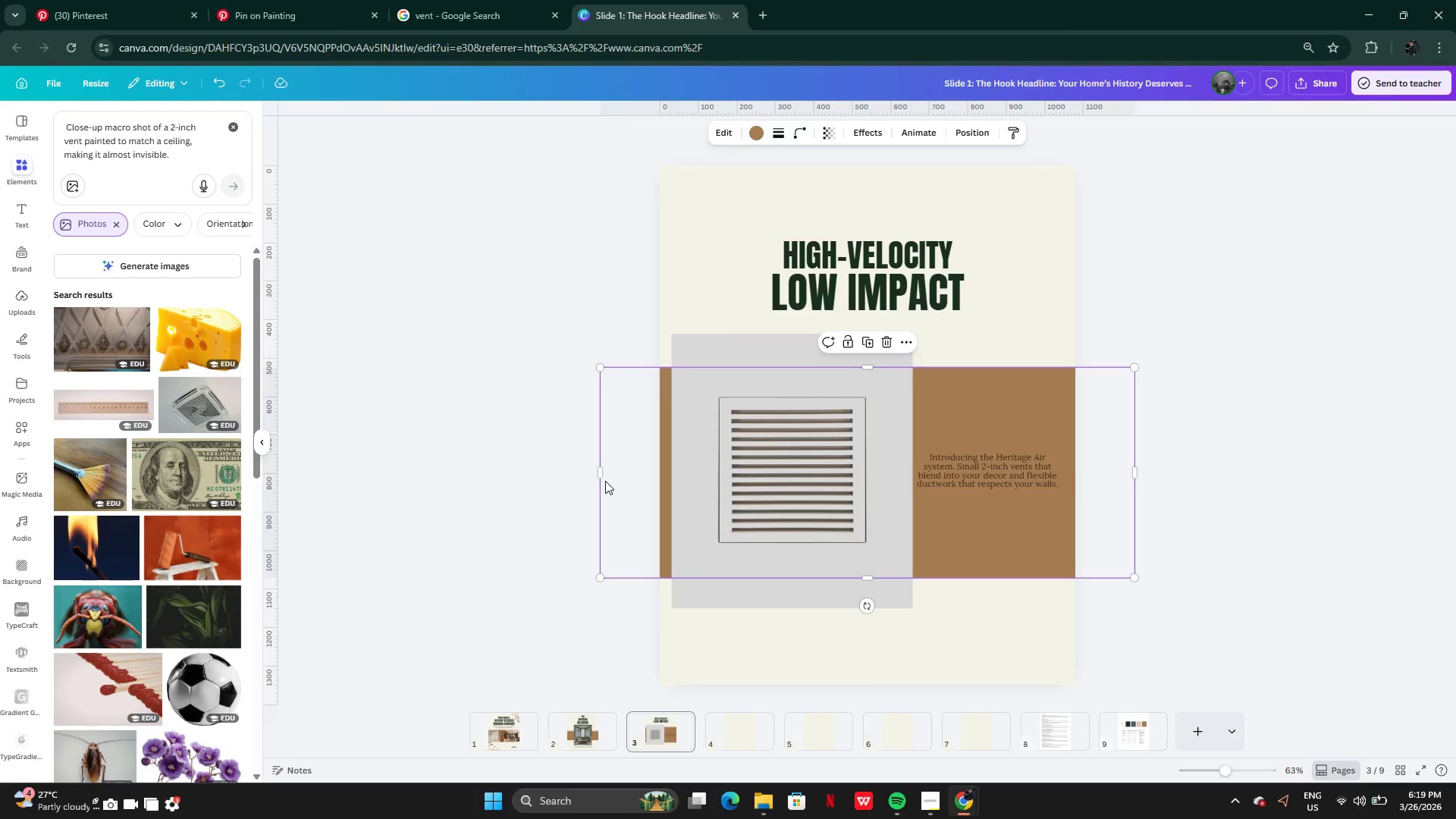 
left_click_drag(start_coordinate=[596, 478], to_coordinate=[670, 479])
 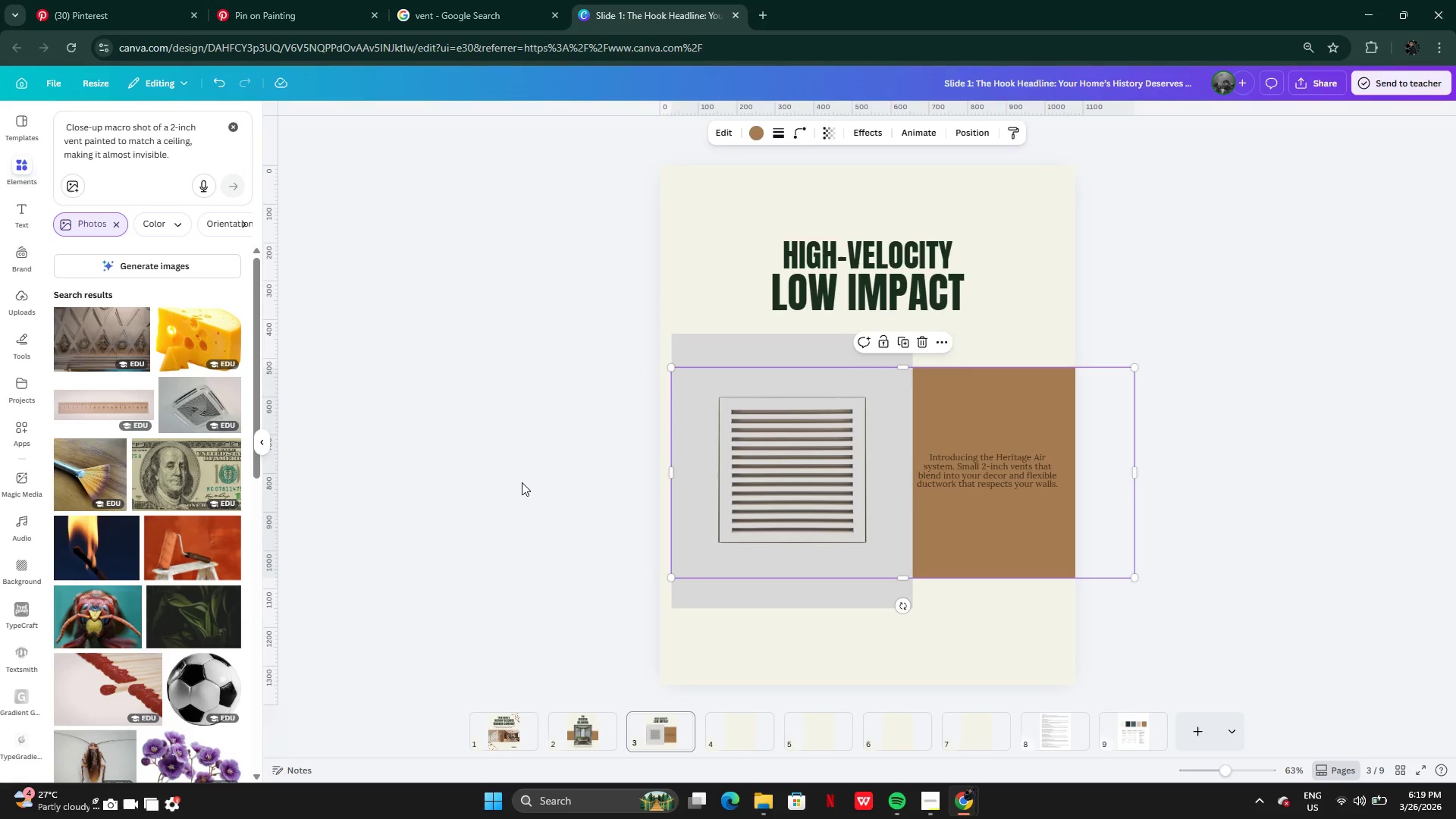 
left_click([522, 482])
 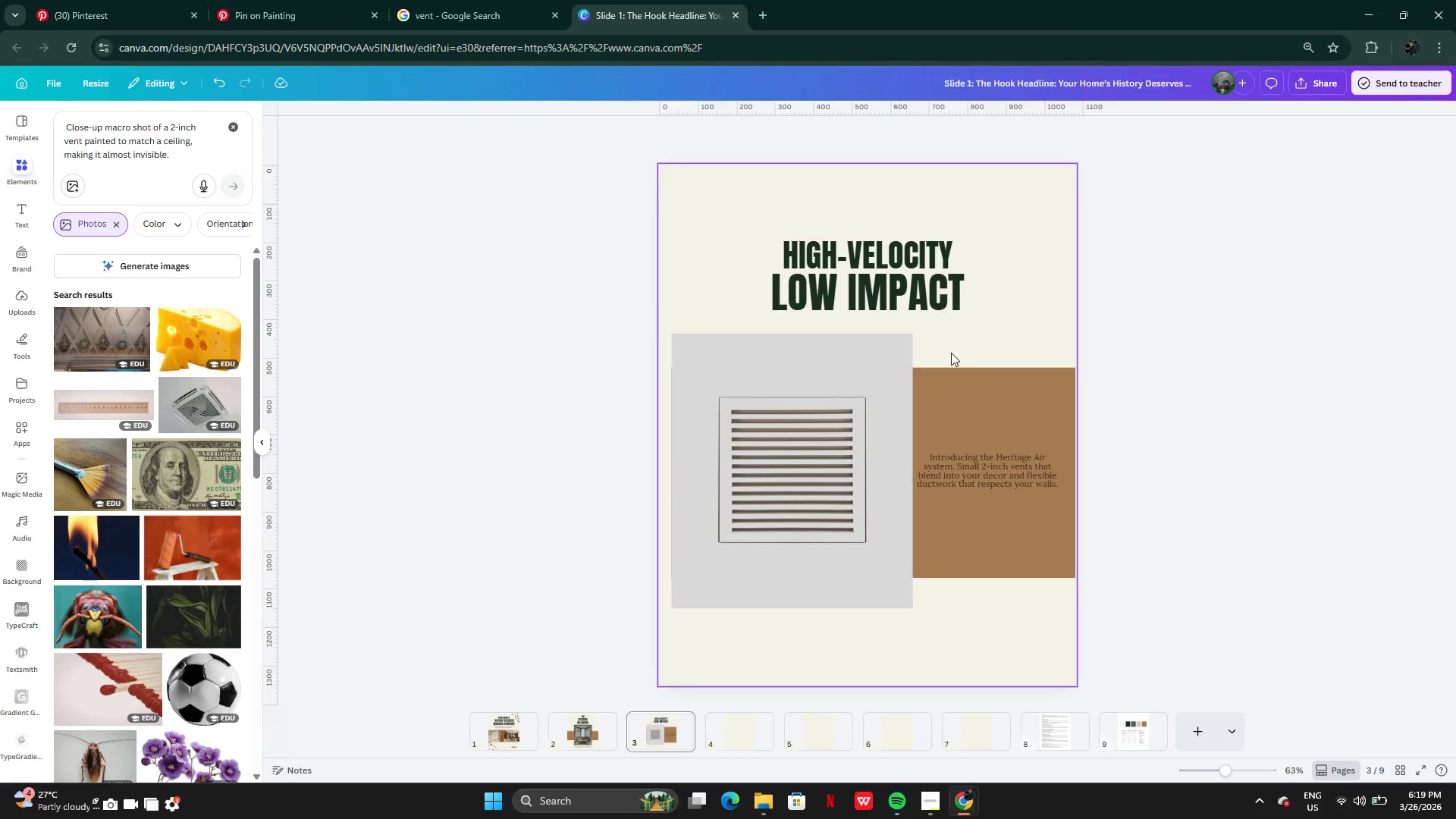 
left_click([988, 464])
 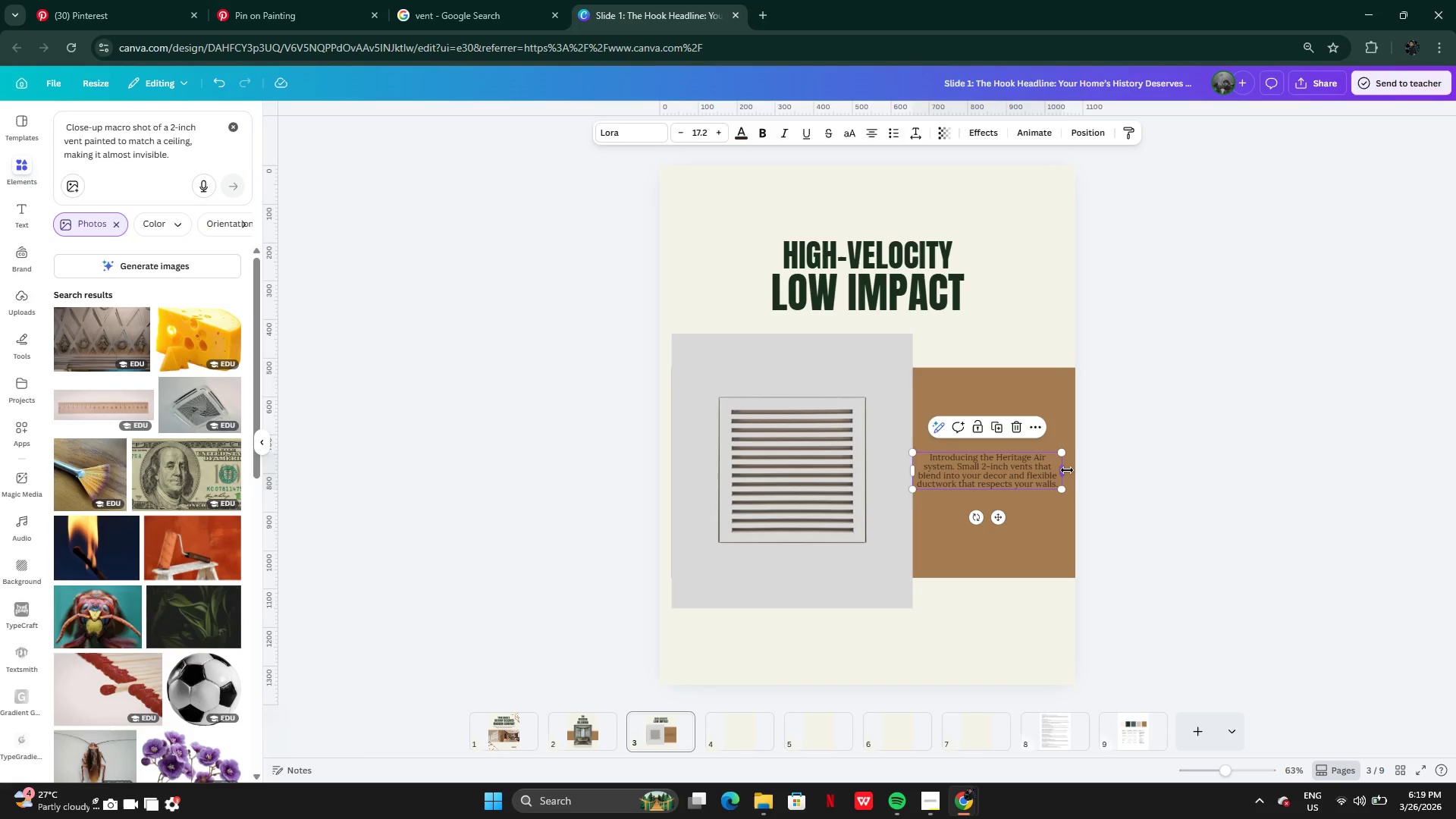 
left_click_drag(start_coordinate=[1067, 470], to_coordinate=[1054, 467])
 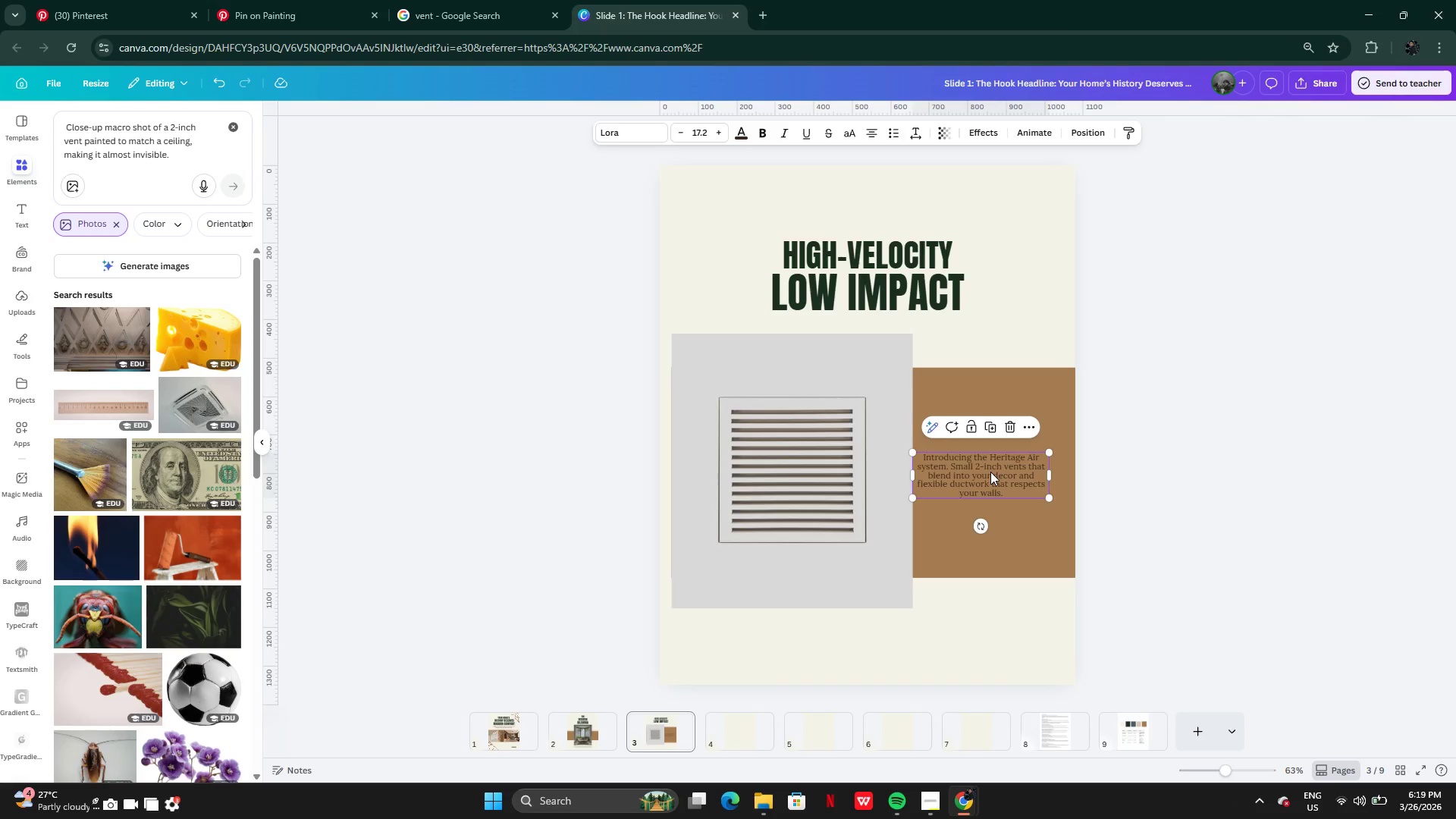 
left_click_drag(start_coordinate=[990, 472], to_coordinate=[1008, 469])
 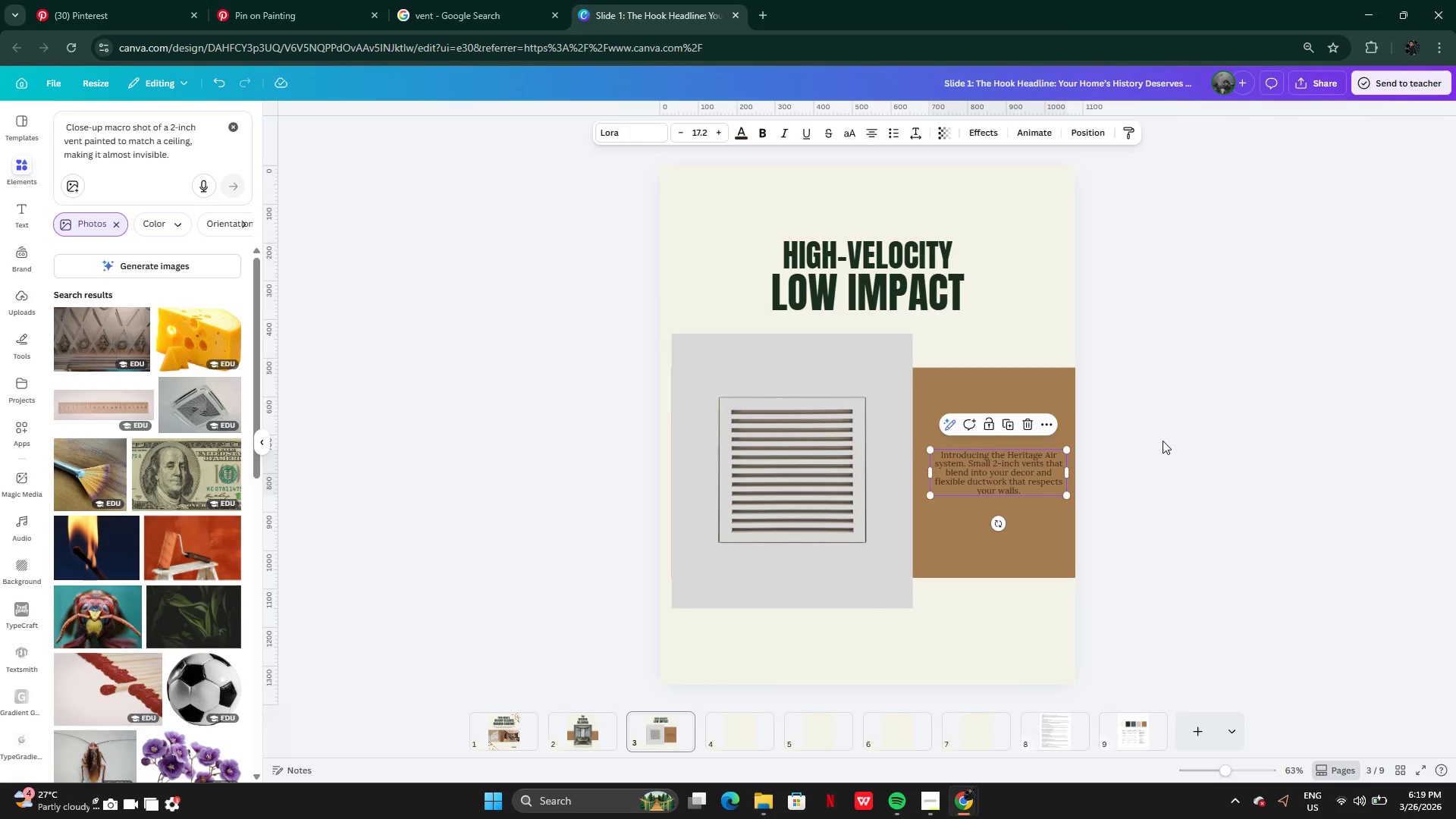 
left_click([1163, 441])
 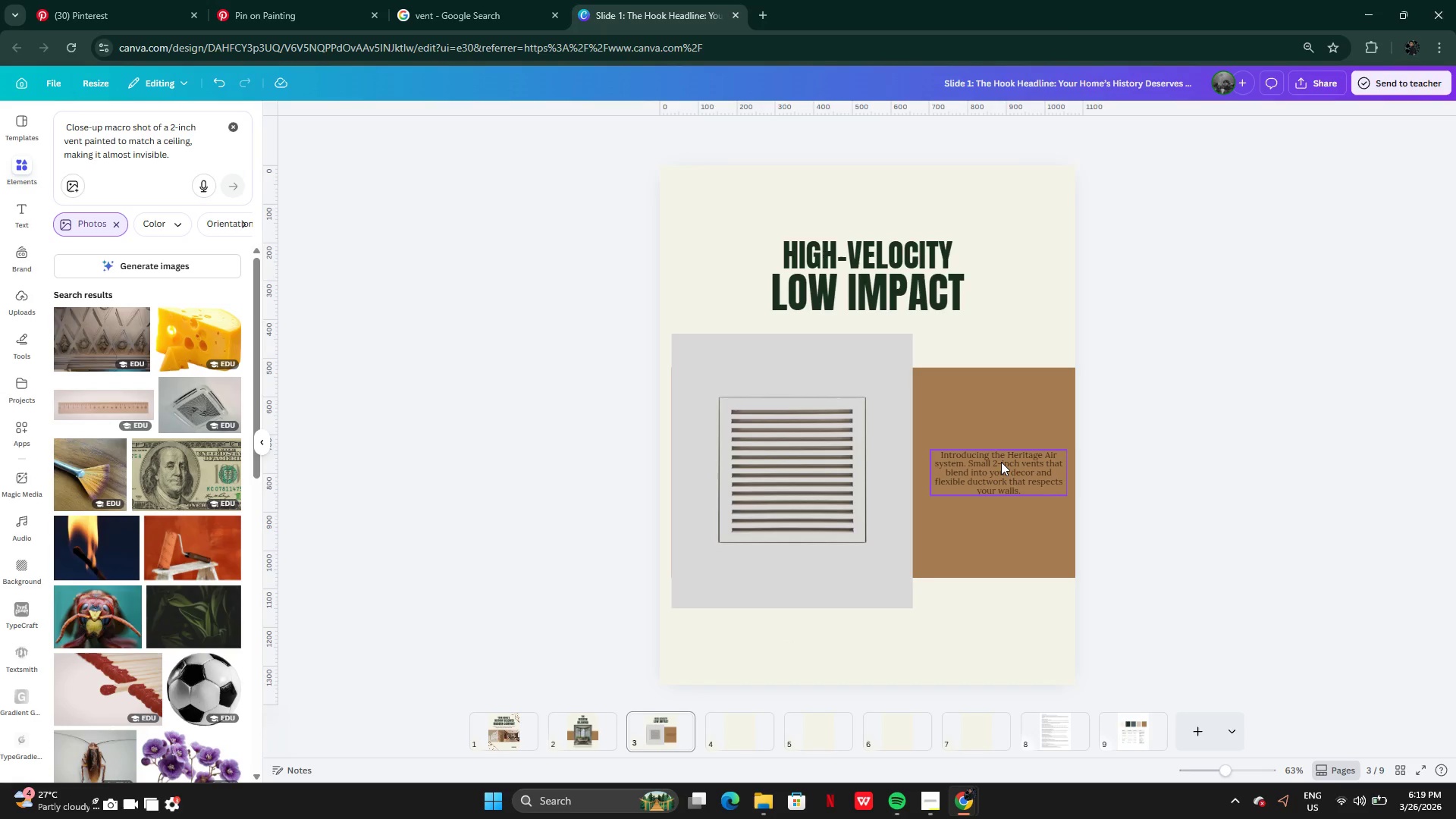 
wait(5.16)
 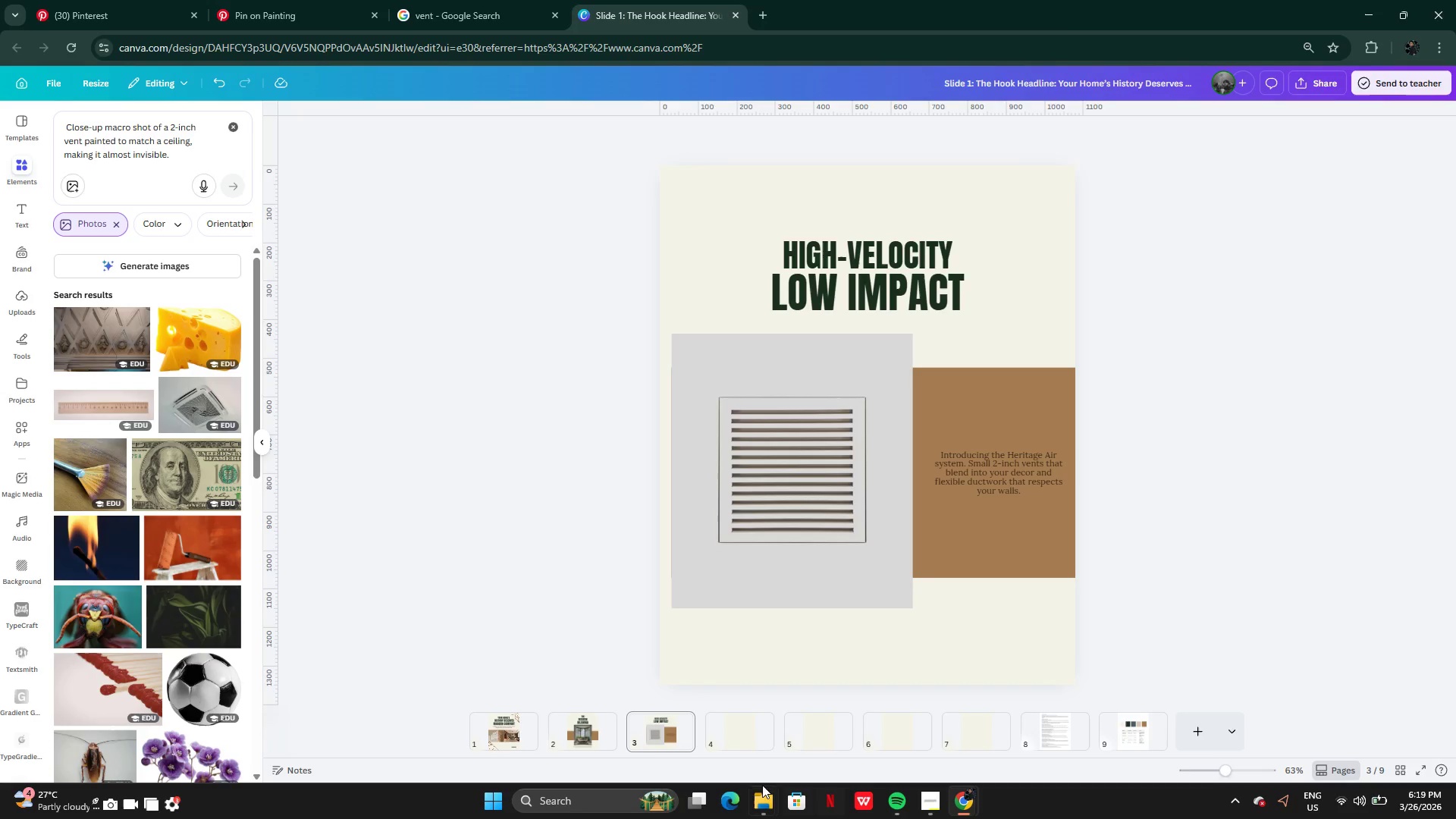 
left_click([990, 543])
 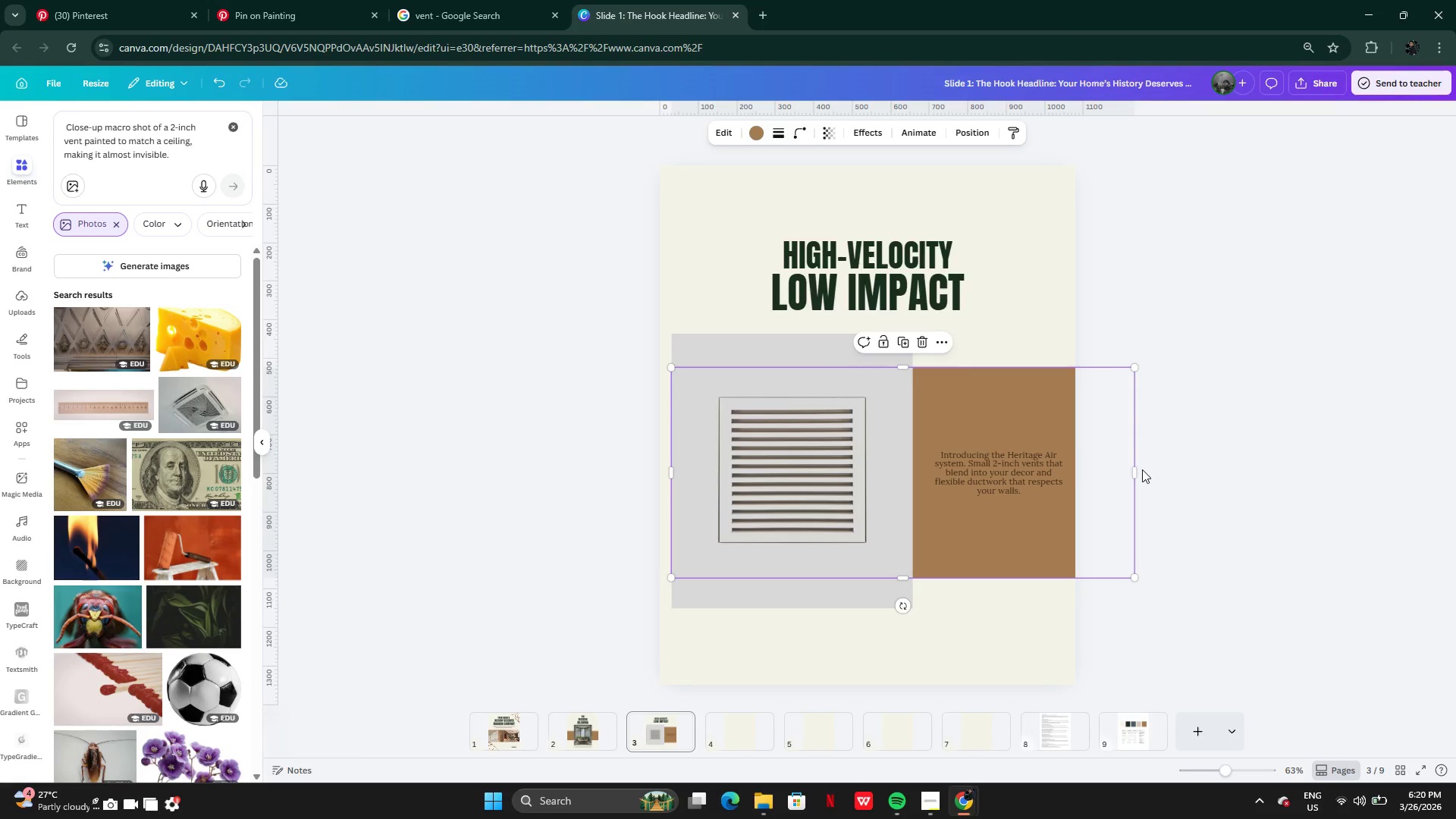 
left_click_drag(start_coordinate=[1135, 471], to_coordinate=[913, 476])
 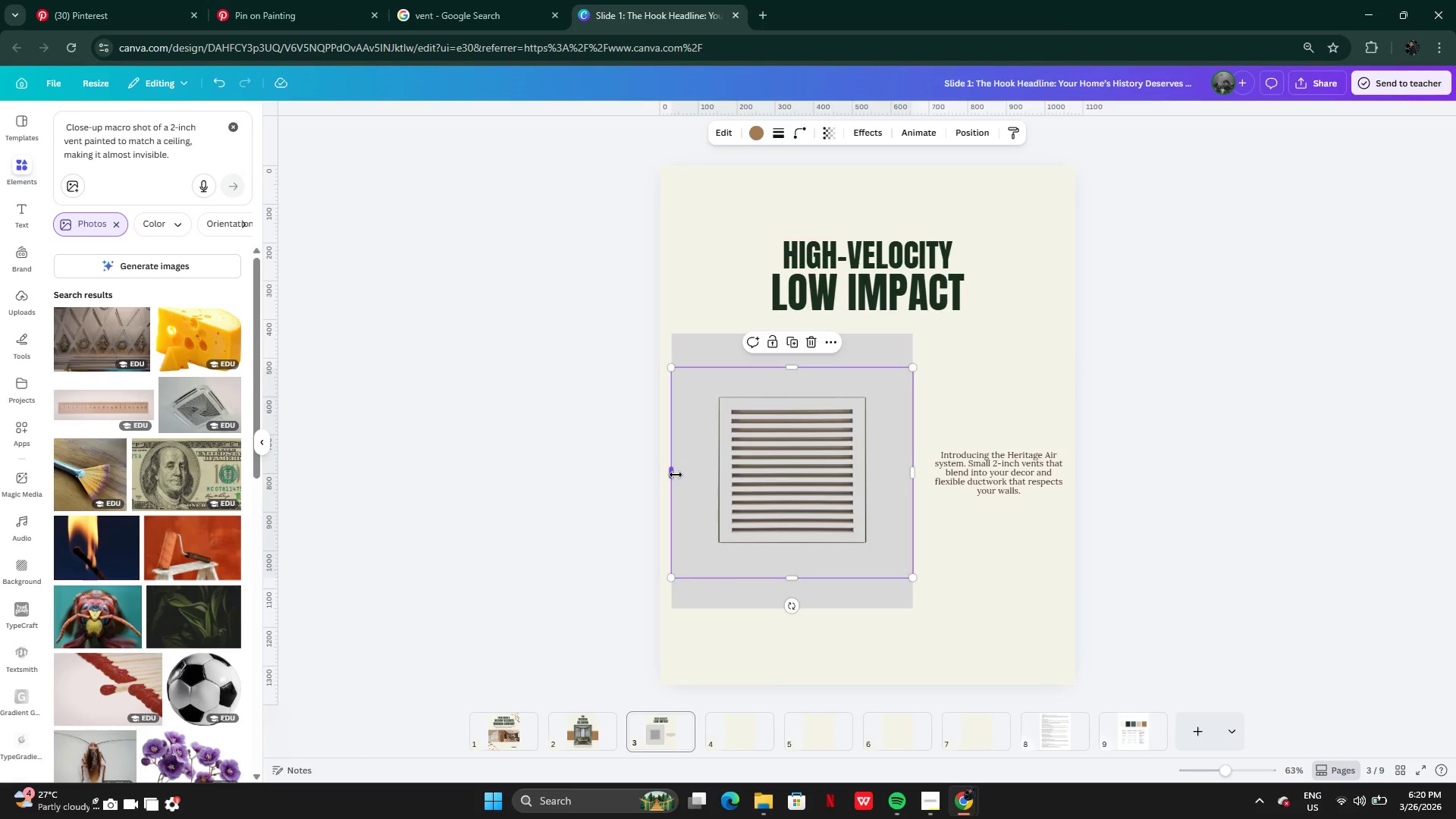 
left_click_drag(start_coordinate=[676, 475], to_coordinate=[639, 473])
 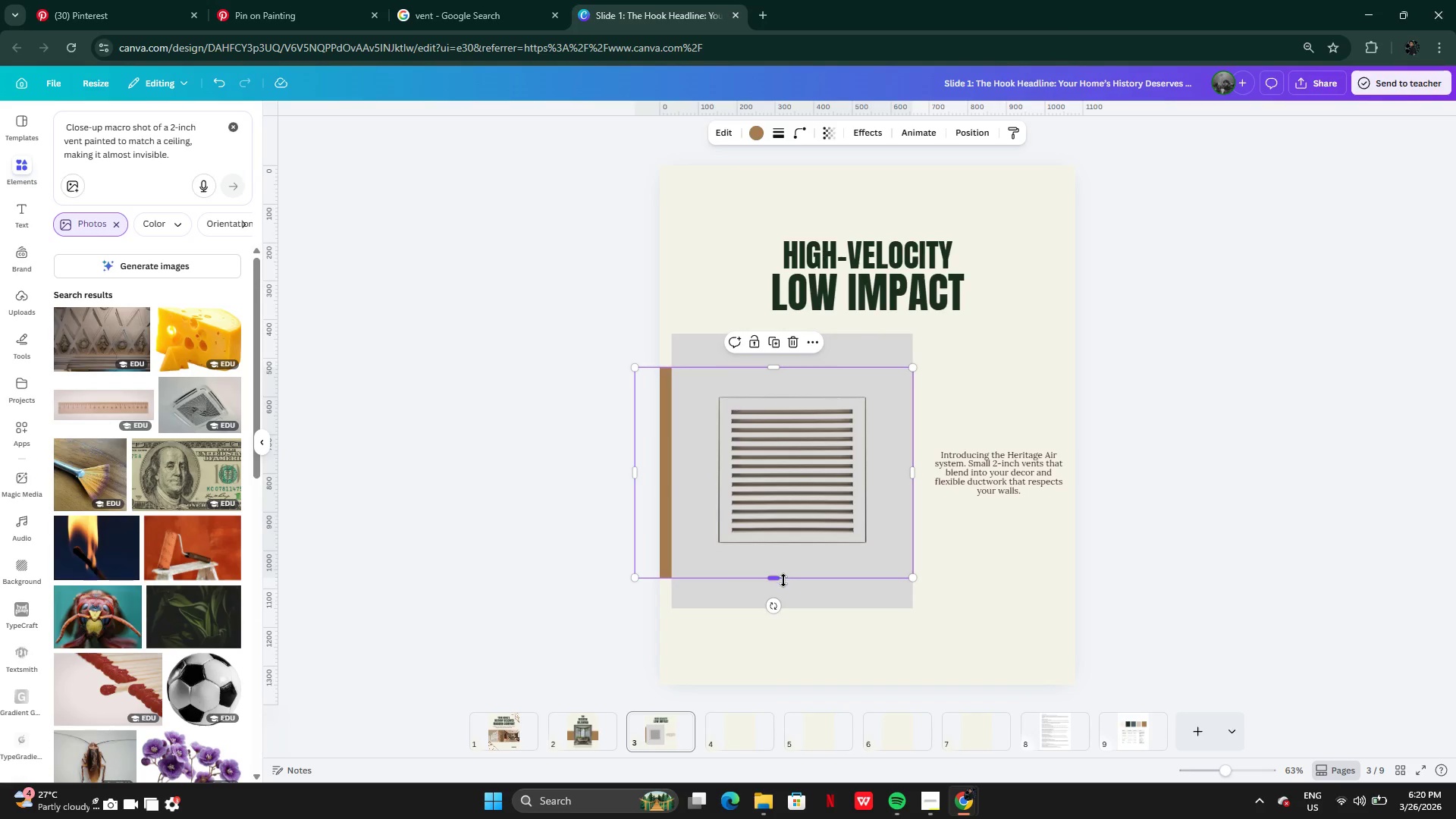 
left_click_drag(start_coordinate=[783, 581], to_coordinate=[790, 688])
 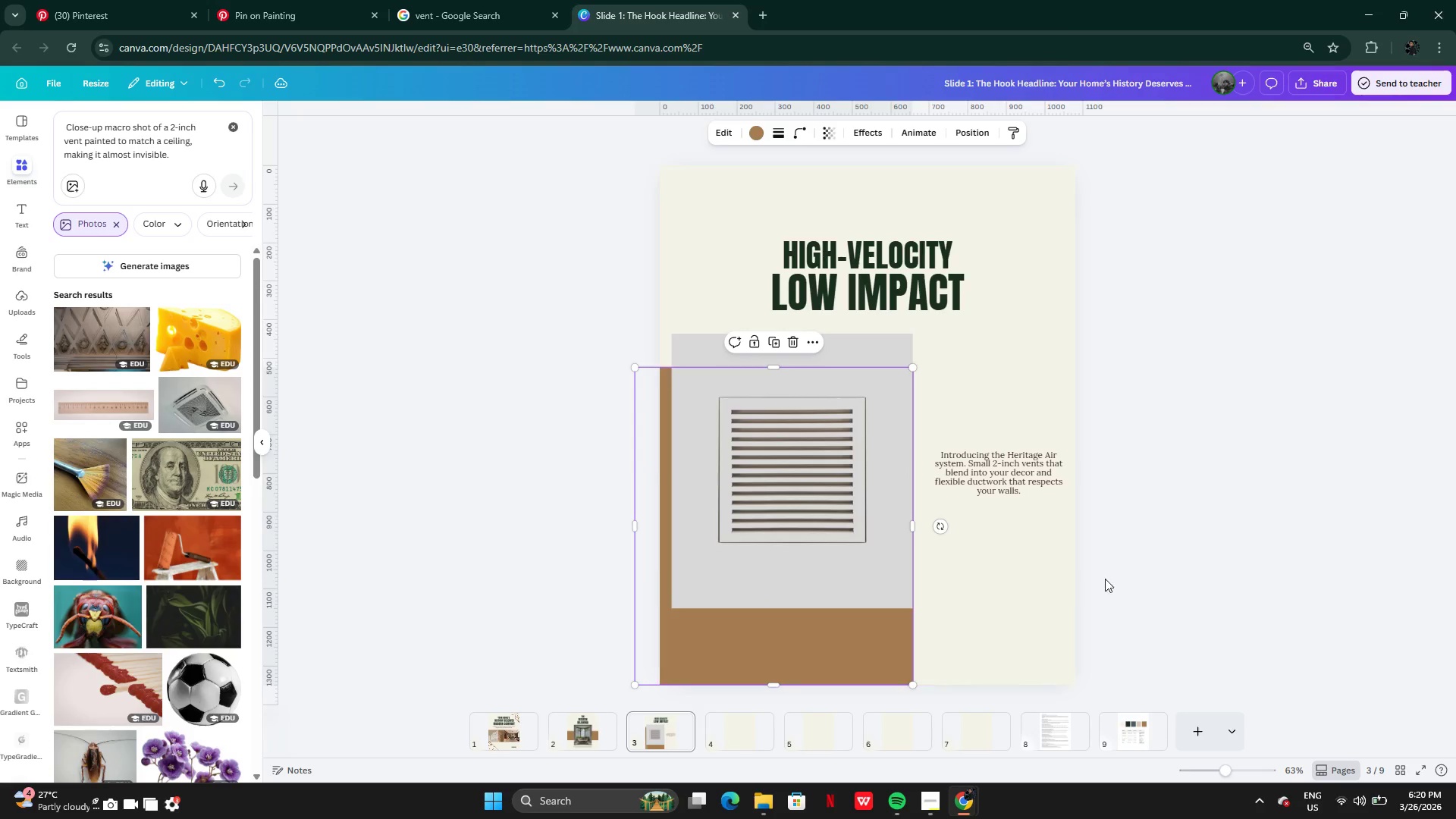 
left_click([1128, 573])
 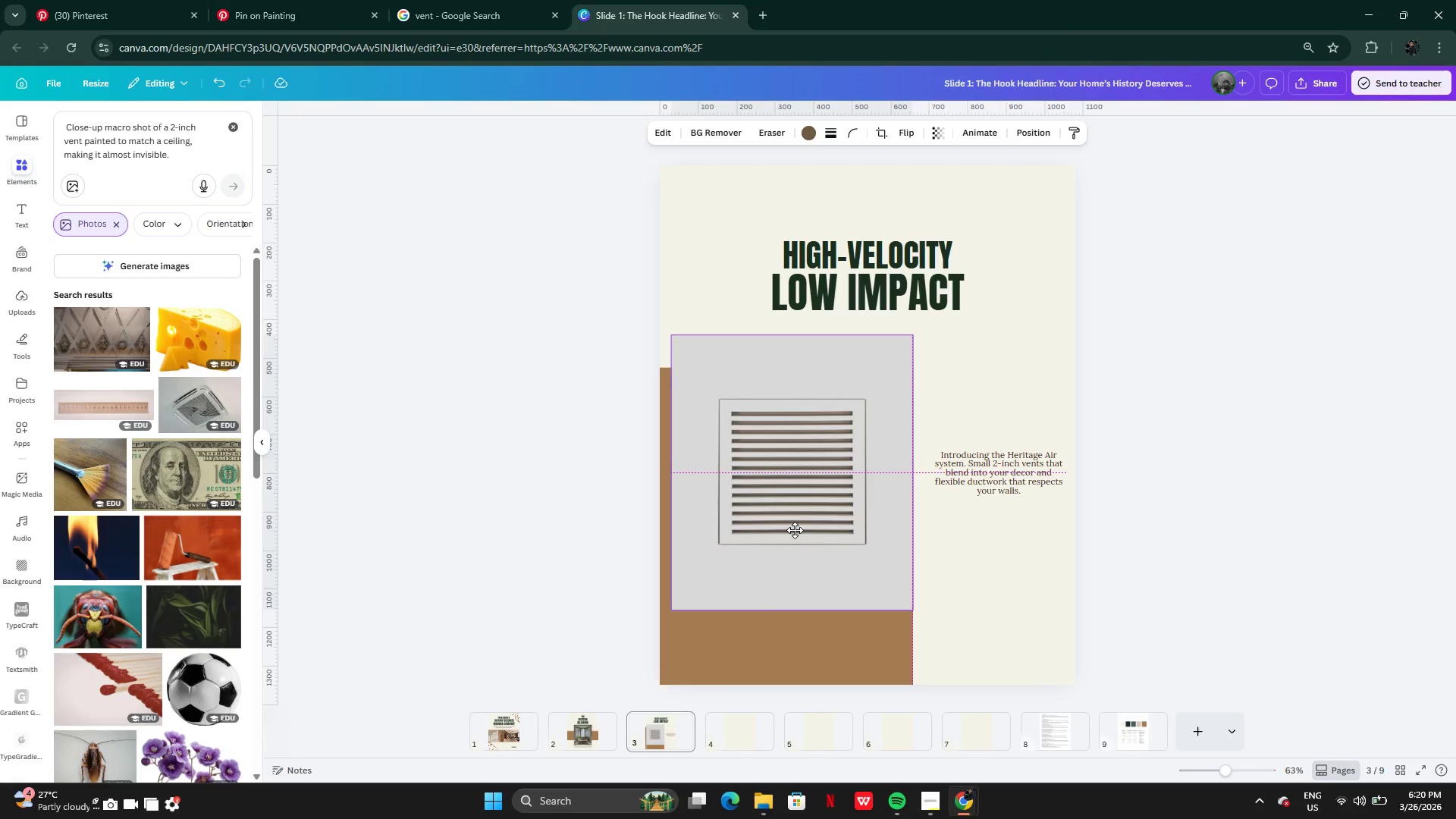 
key(Control+Z)
 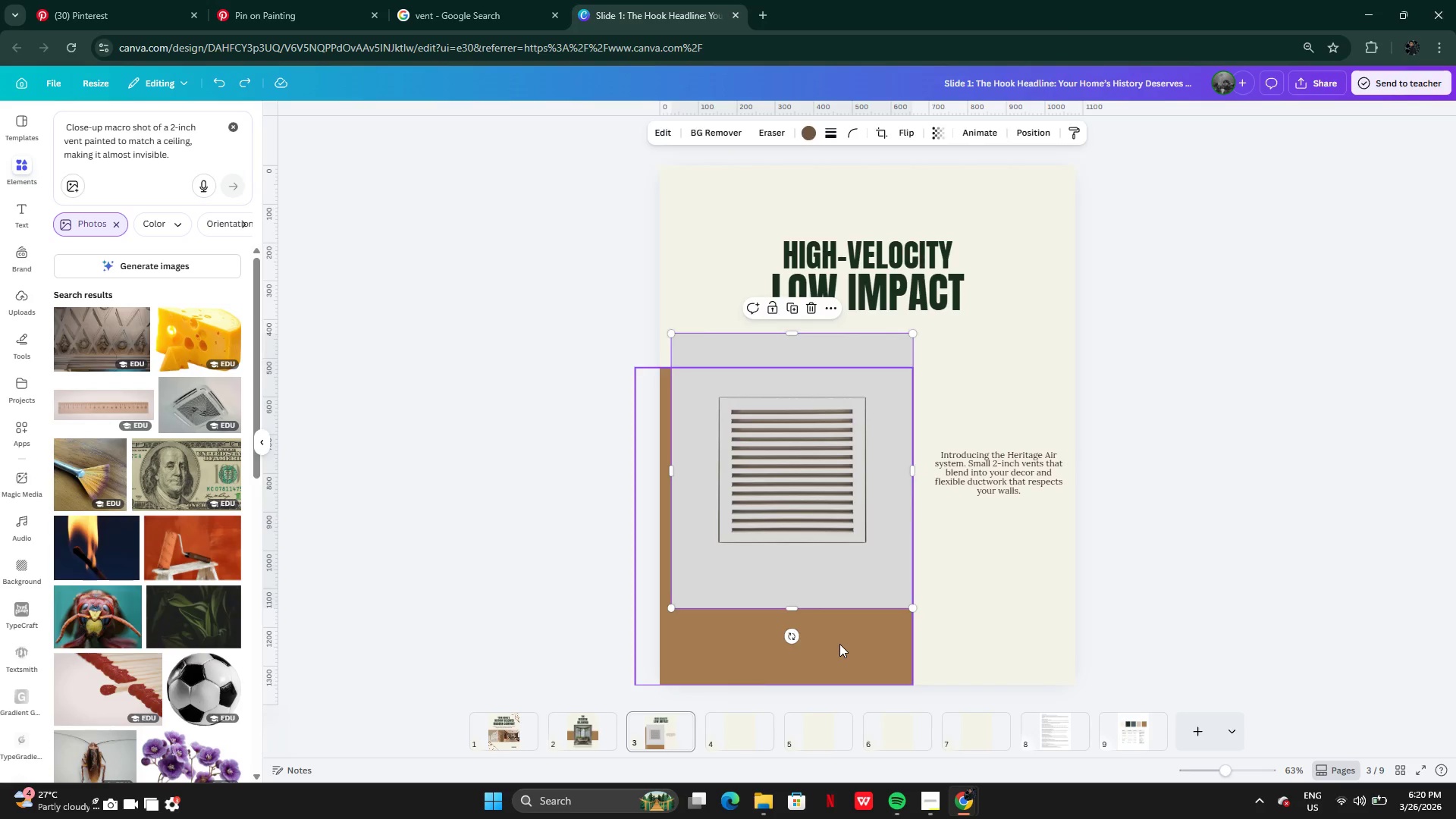 
left_click([839, 644])
 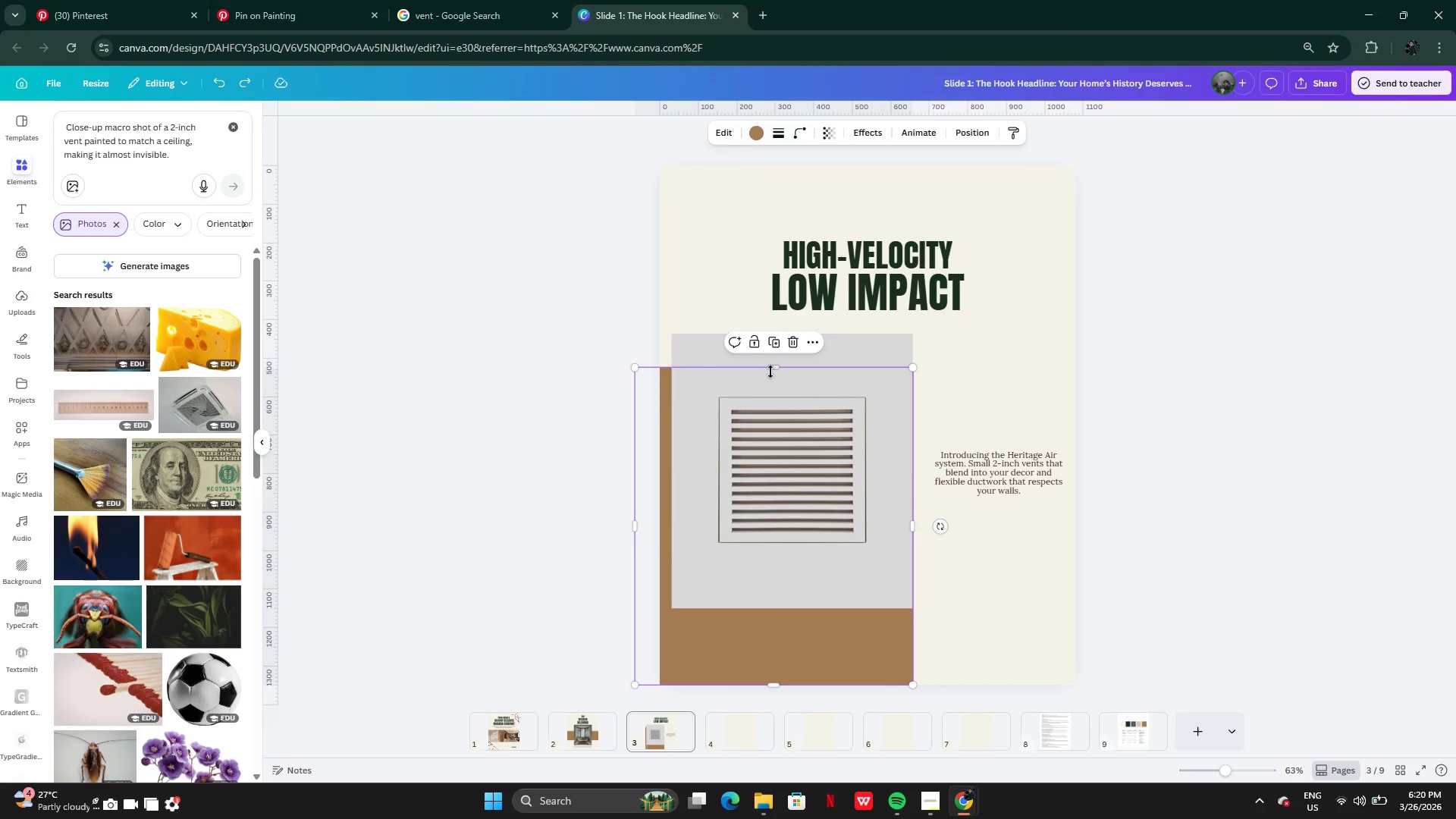 
left_click_drag(start_coordinate=[768, 365], to_coordinate=[794, 561])
 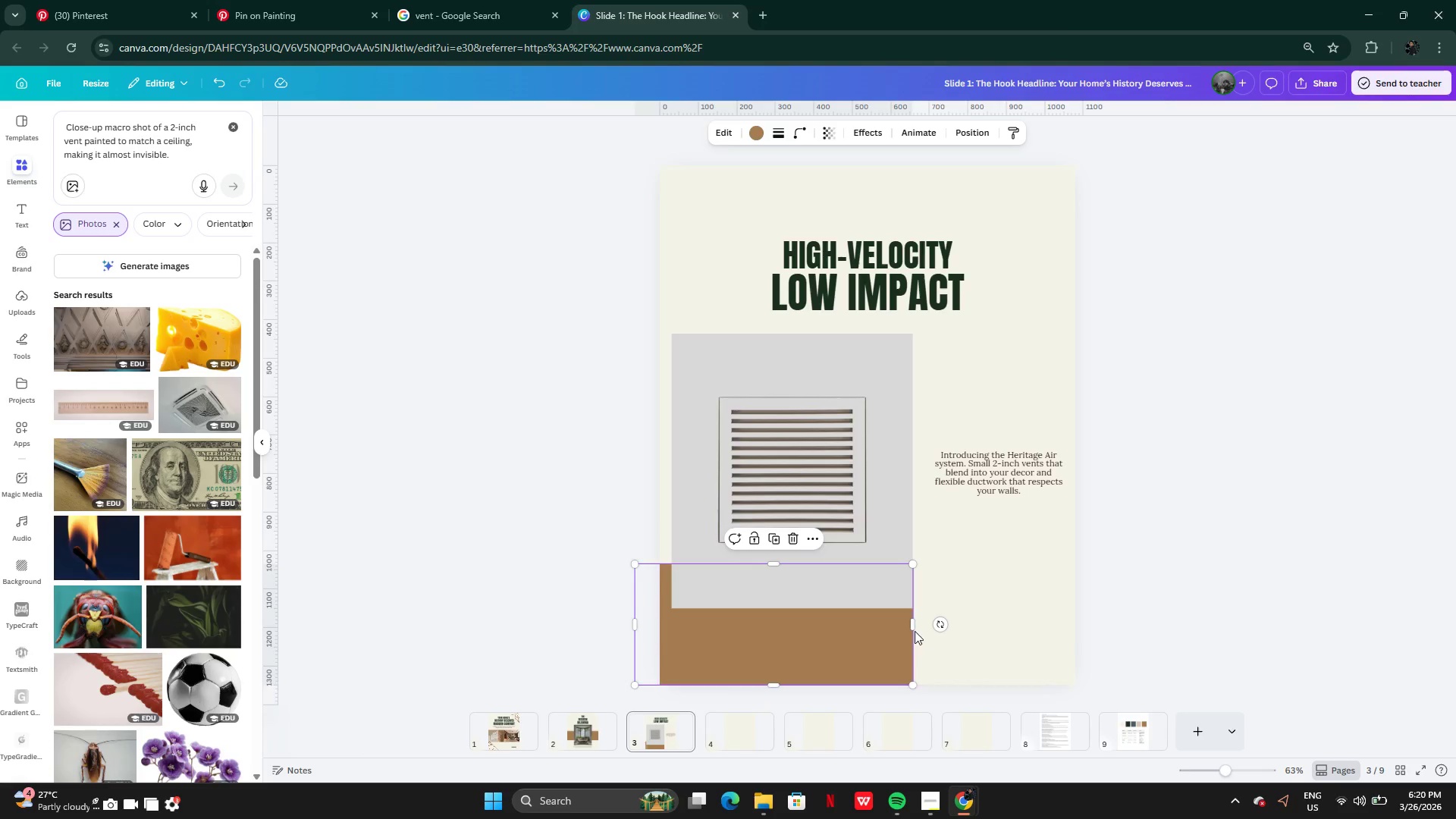 
left_click_drag(start_coordinate=[913, 629], to_coordinate=[1084, 642])
 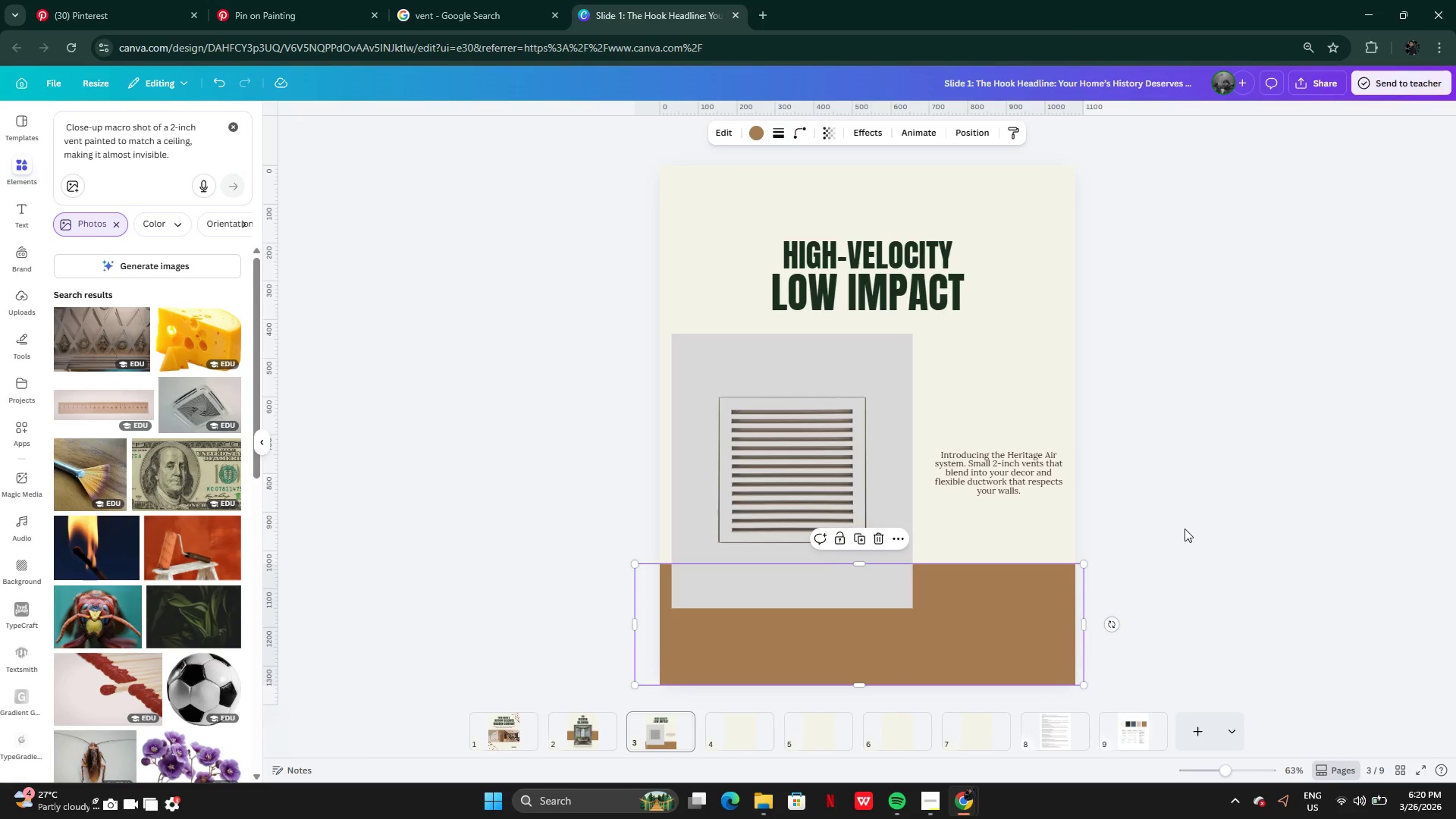 
left_click([1185, 529])
 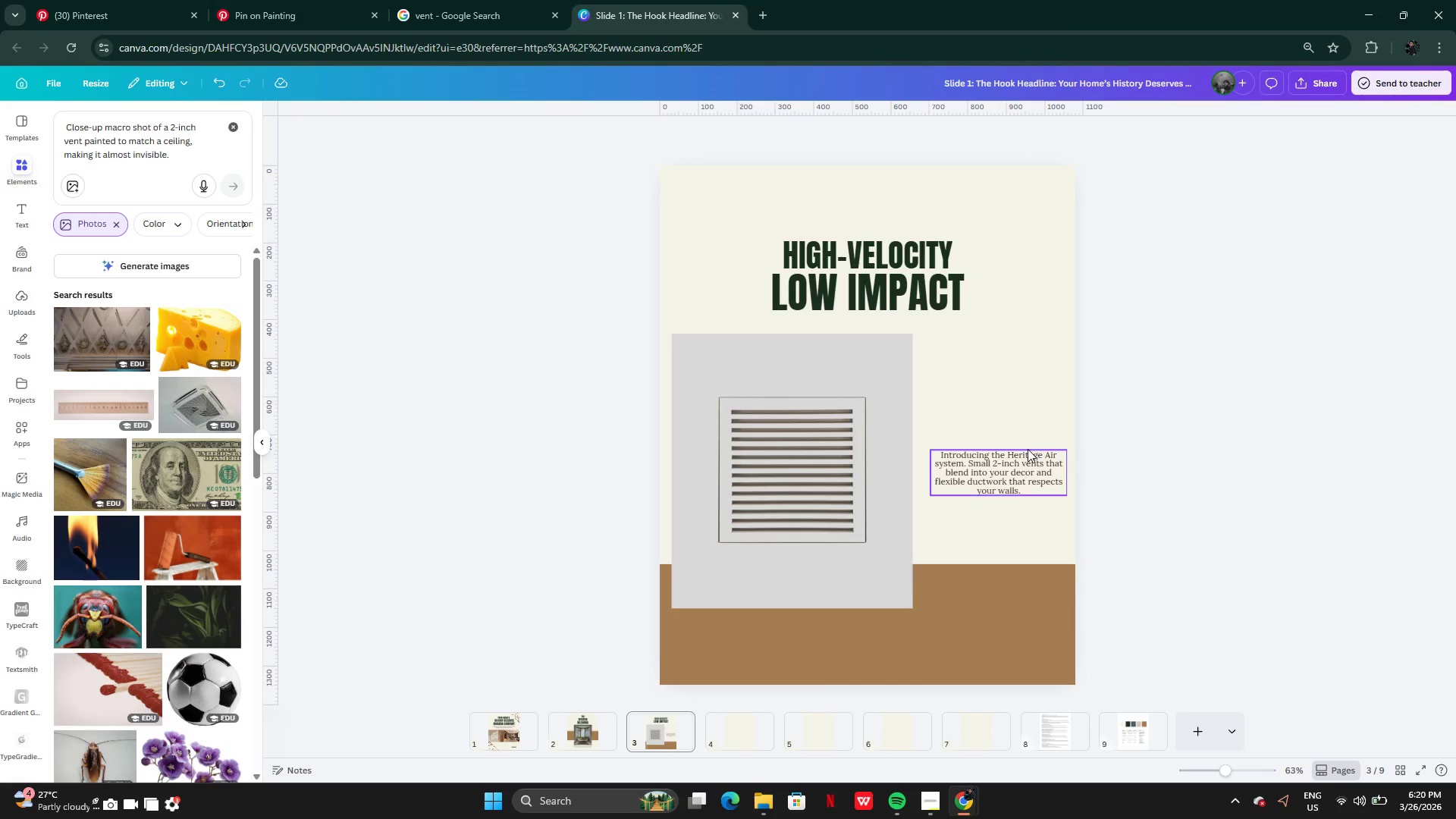 
left_click([1014, 460])
 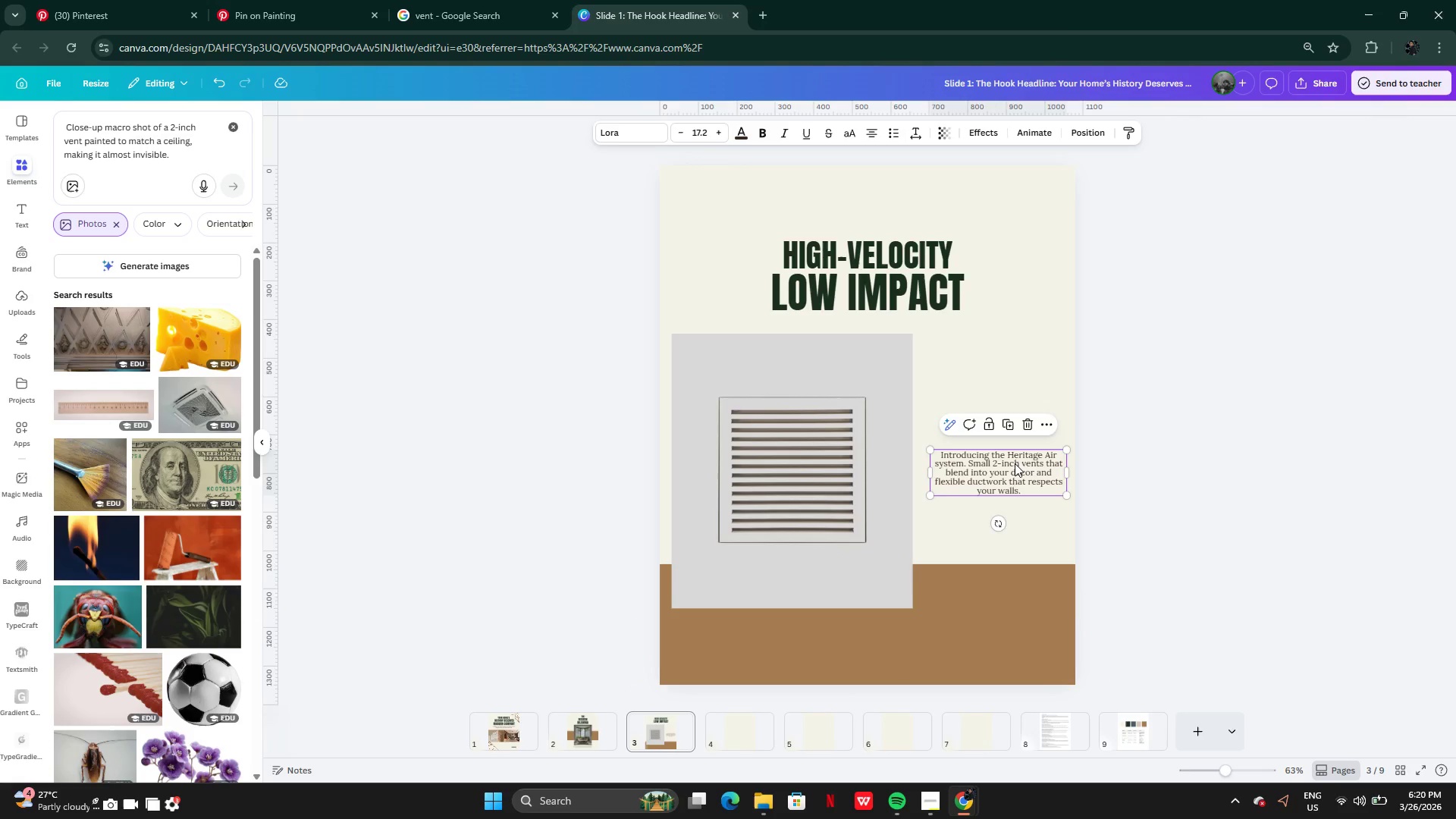 
left_click_drag(start_coordinate=[1015, 463], to_coordinate=[1012, 456])
 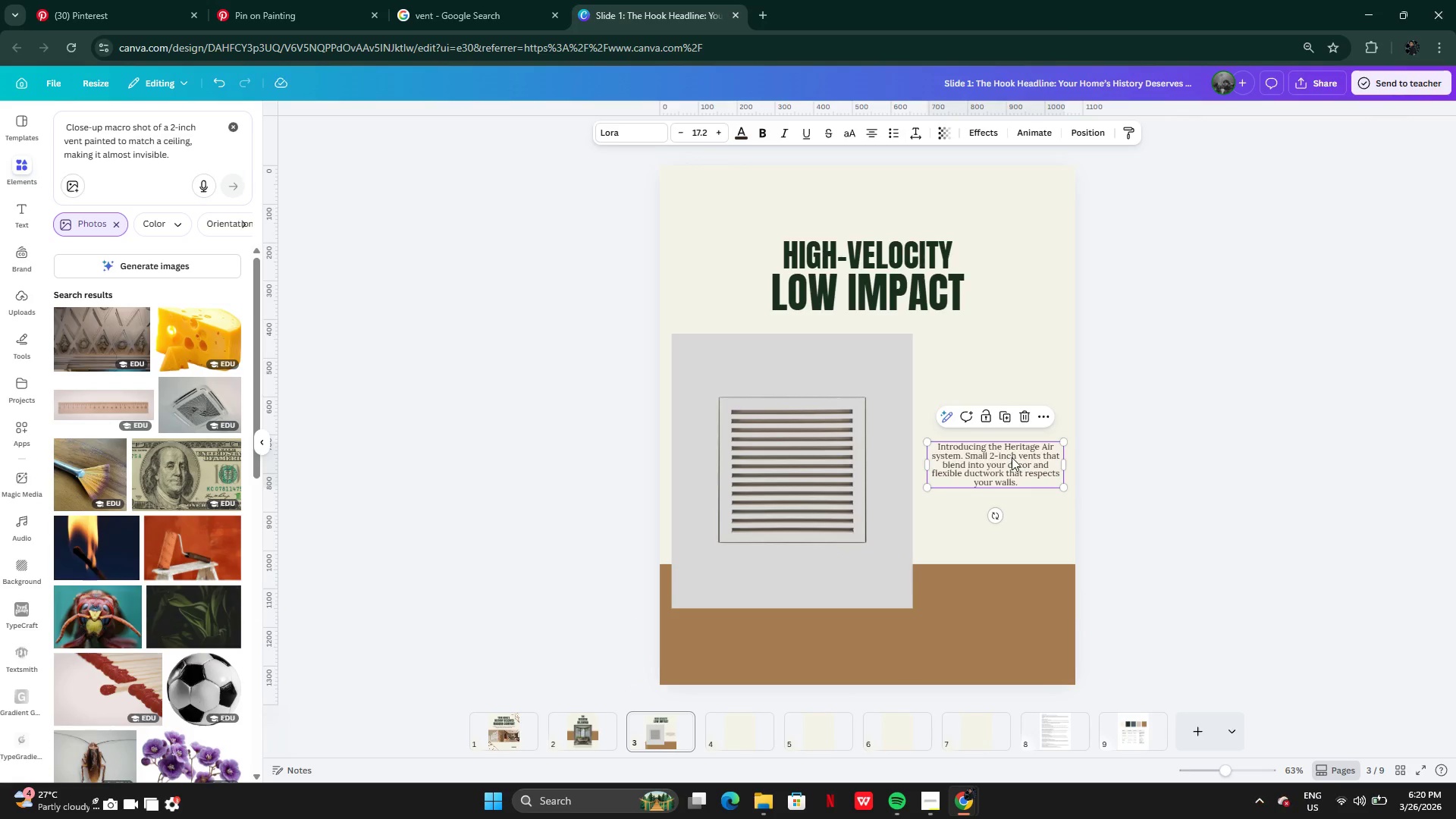 
left_click_drag(start_coordinate=[1012, 457], to_coordinate=[1004, 459])
 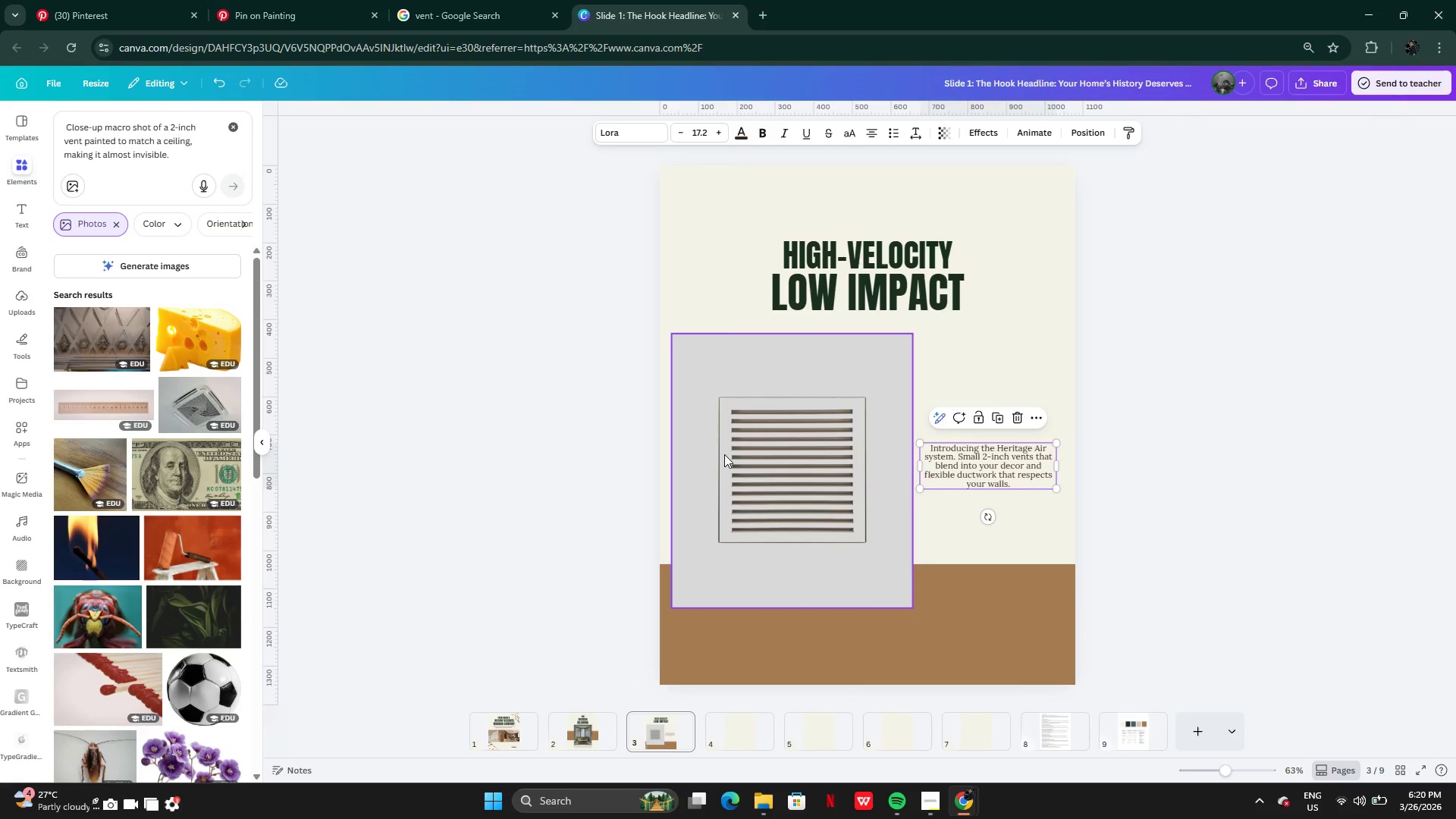 
left_click([724, 454])
 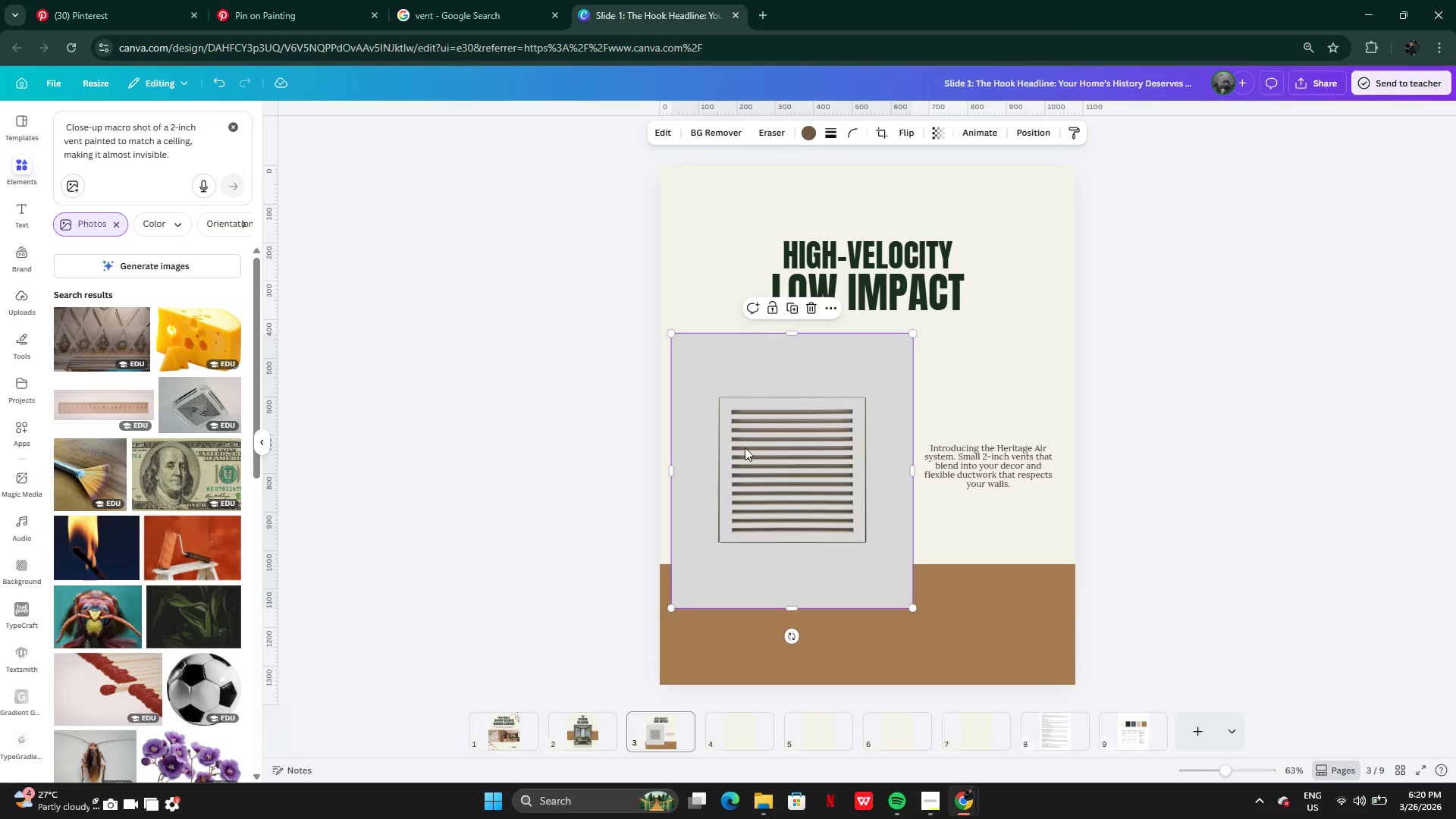 
left_click_drag(start_coordinate=[745, 447], to_coordinate=[752, 447])
 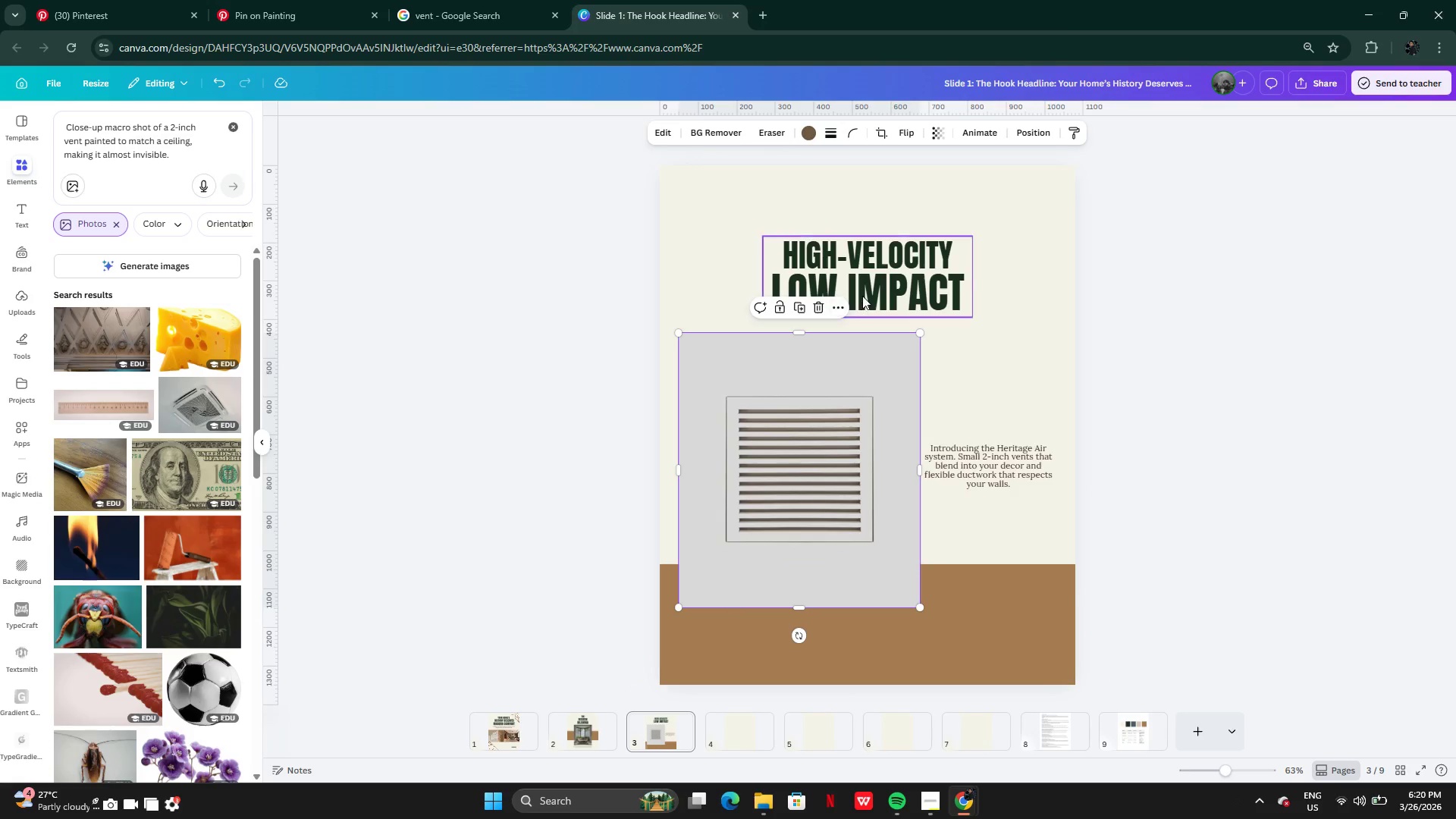 
left_click([862, 296])
 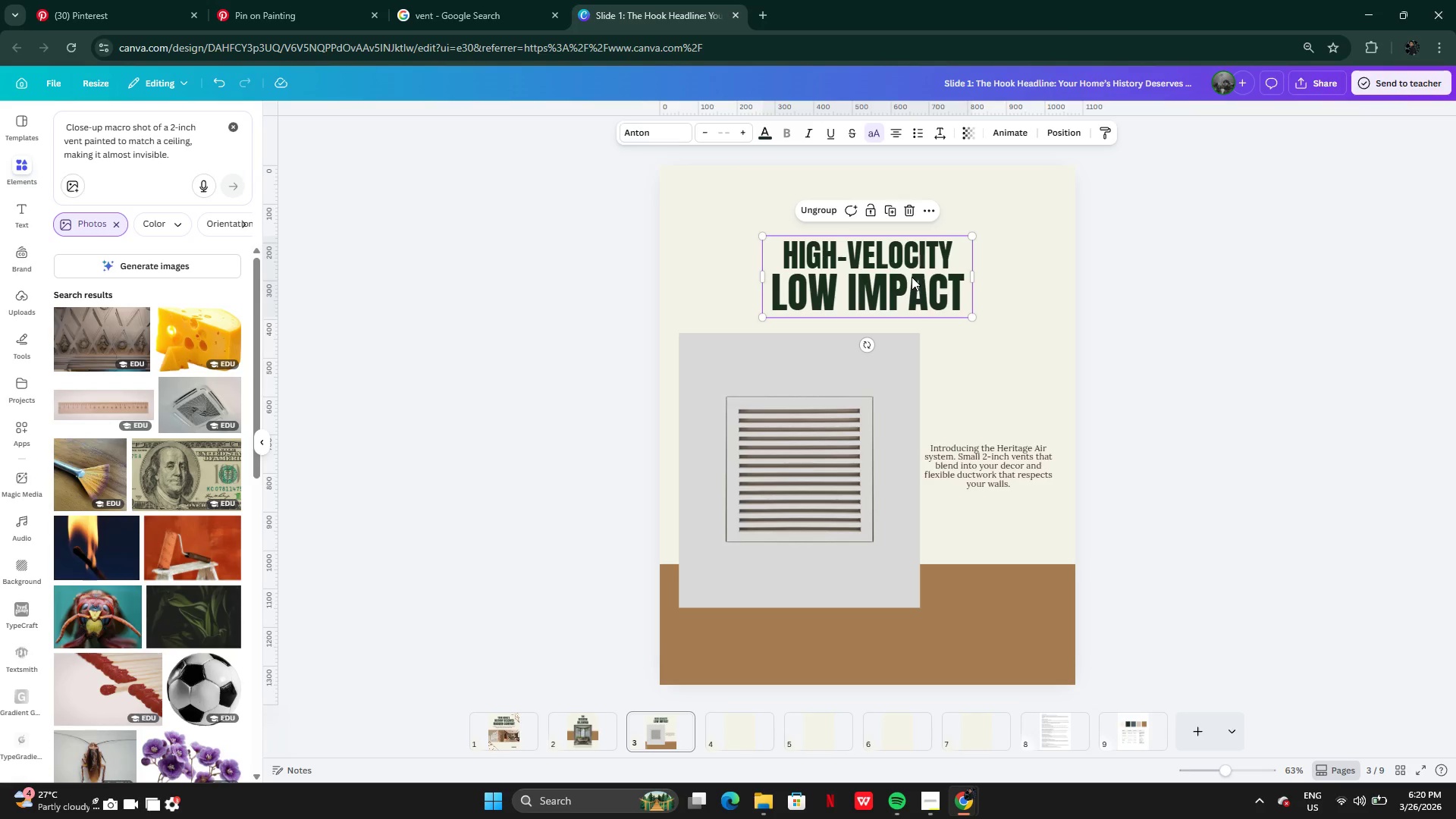 
left_click_drag(start_coordinate=[912, 277], to_coordinate=[915, 249])
 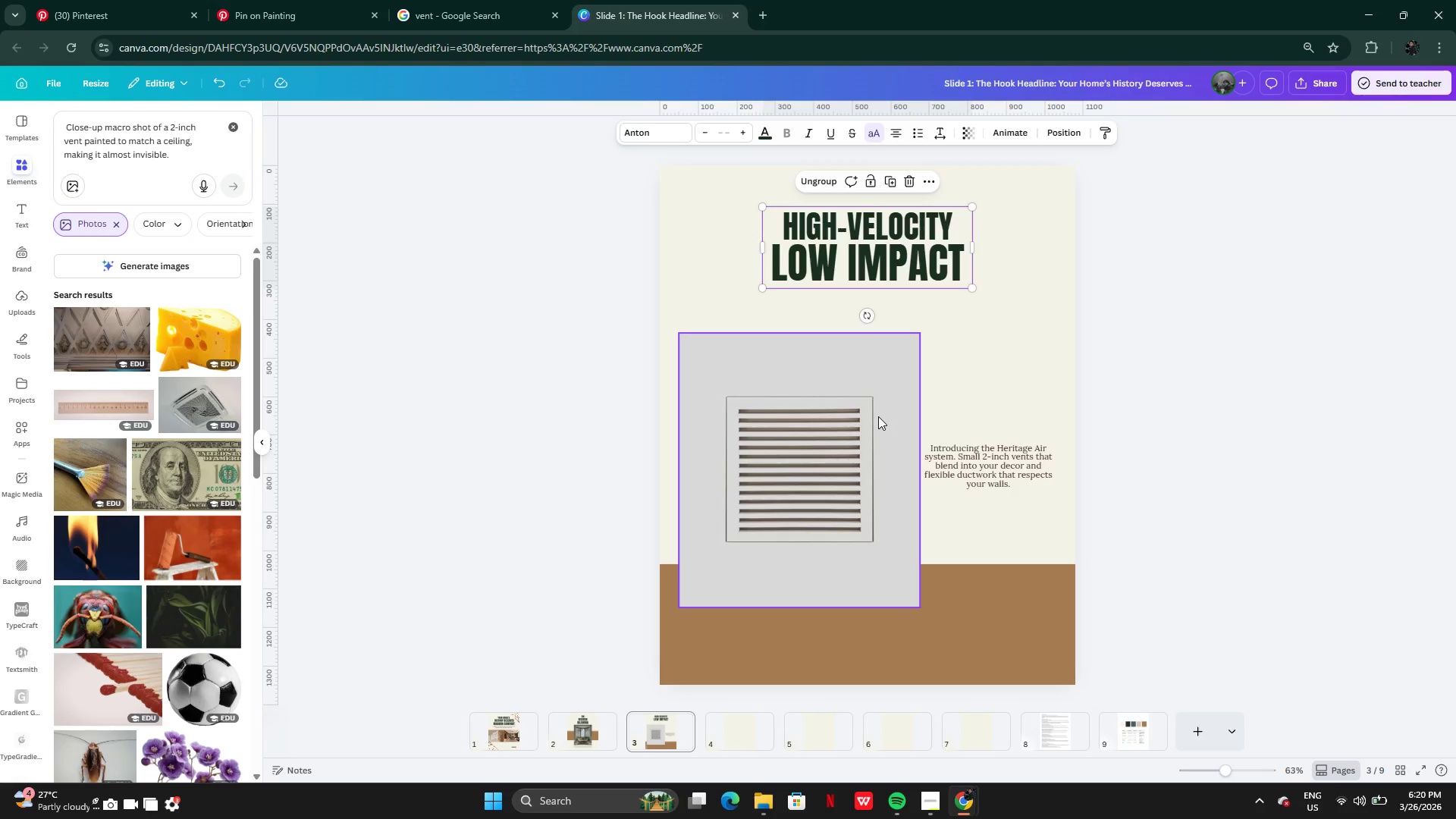 
left_click_drag(start_coordinate=[878, 416], to_coordinate=[879, 401])
 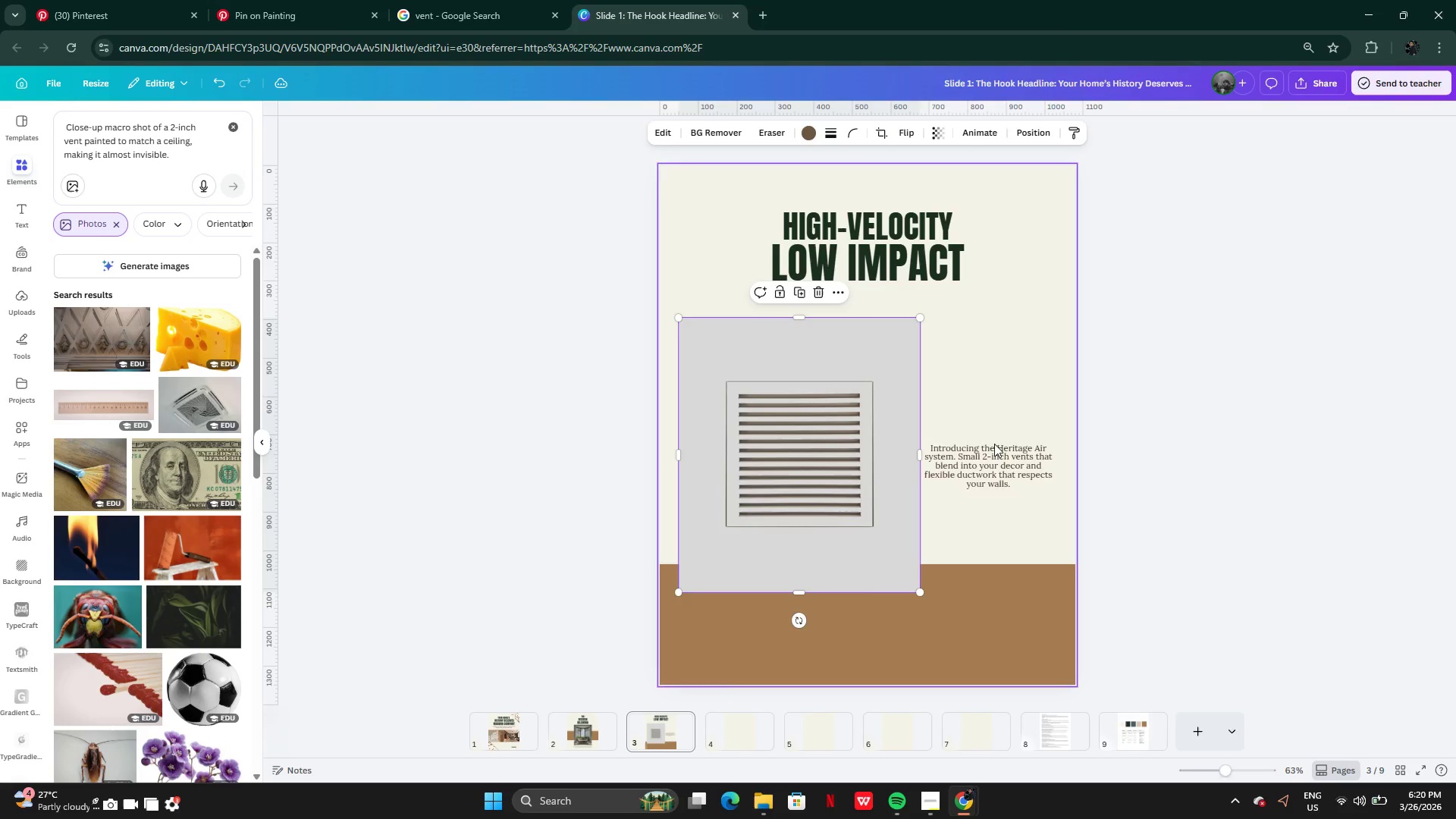 
left_click([996, 452])
 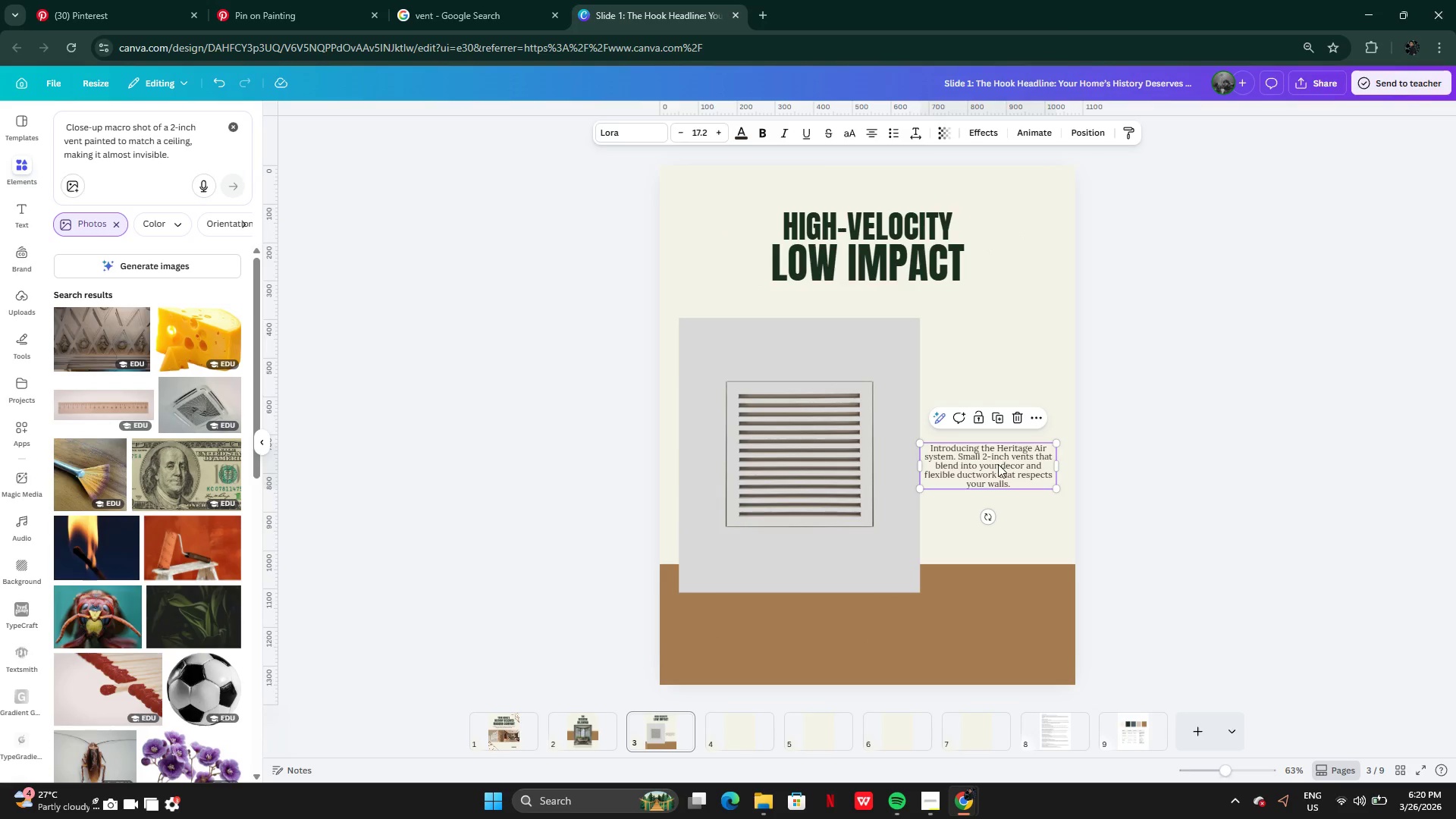 
left_click_drag(start_coordinate=[998, 464], to_coordinate=[1003, 436])
 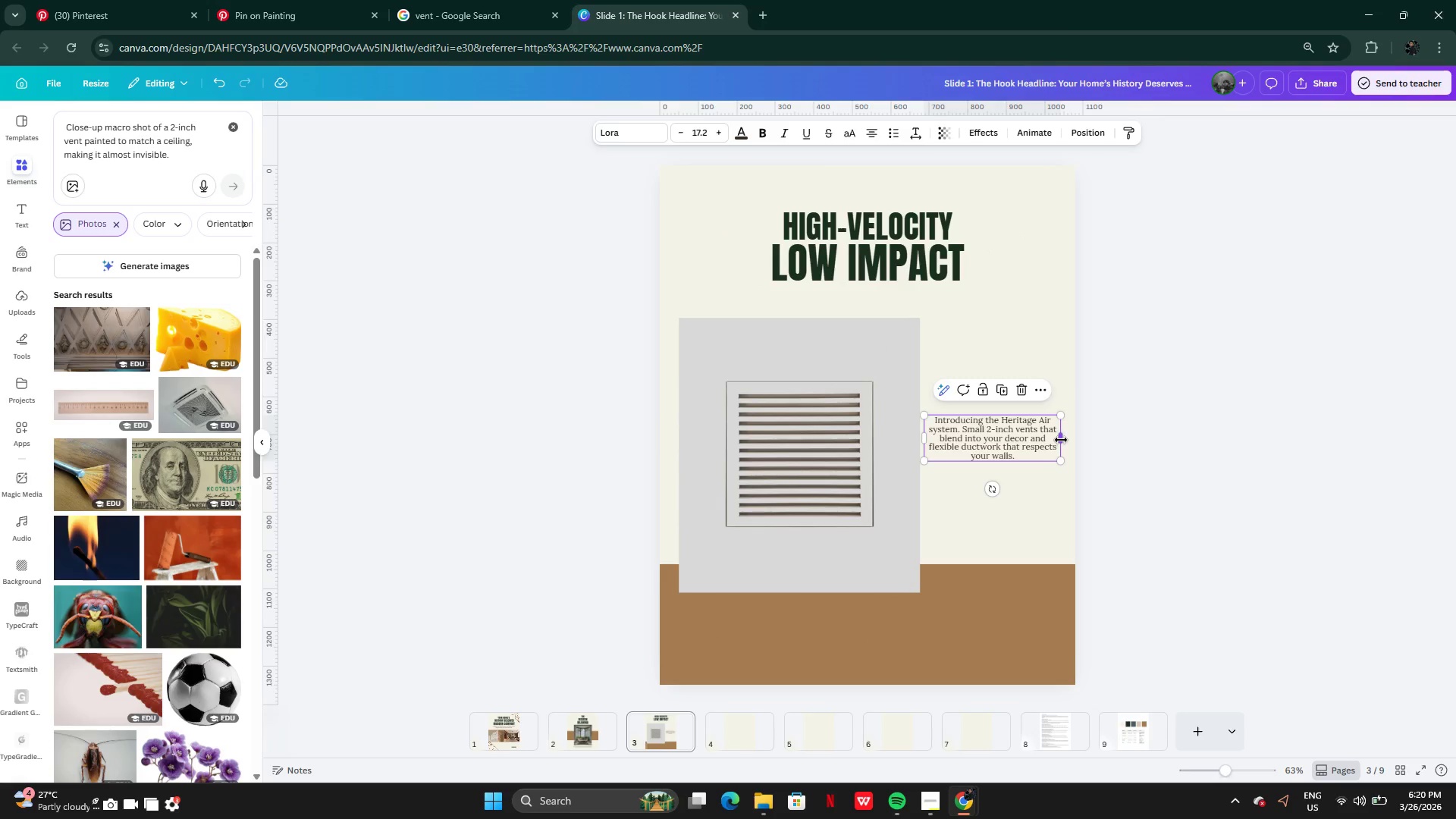 
left_click_drag(start_coordinate=[1063, 440], to_coordinate=[1048, 440])
 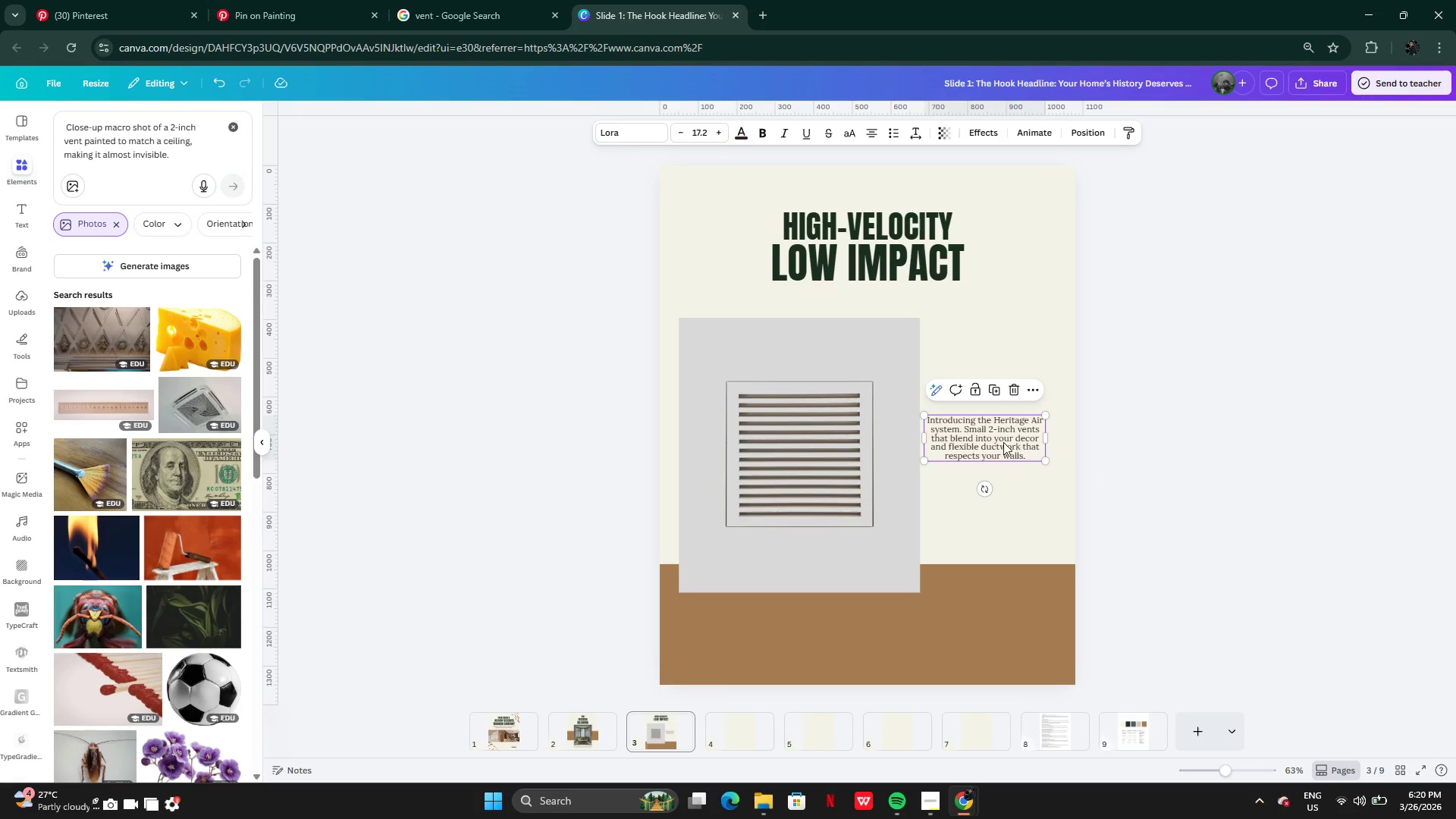 
left_click_drag(start_coordinate=[1002, 442], to_coordinate=[1007, 443])
 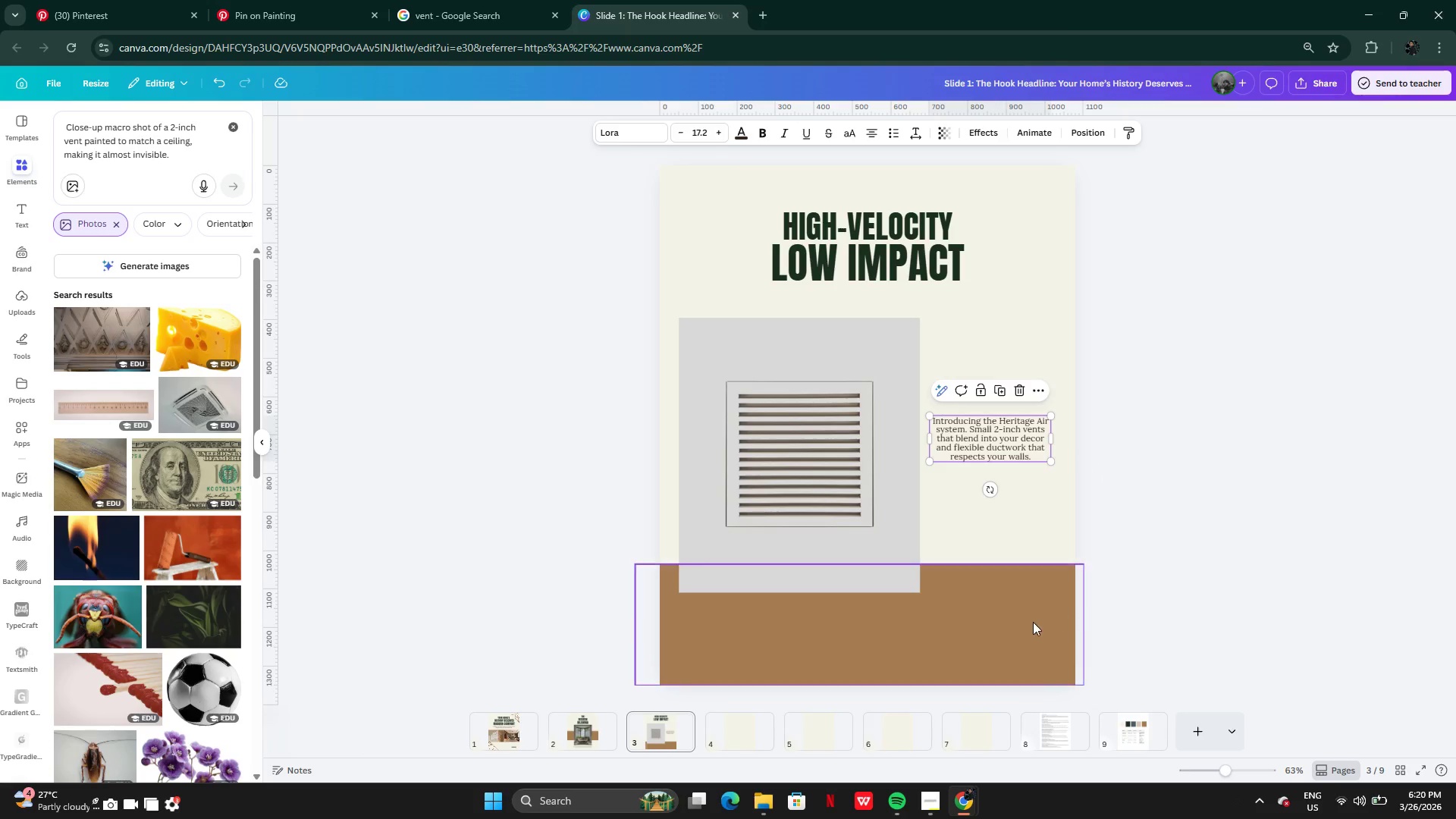 
left_click([1144, 617])
 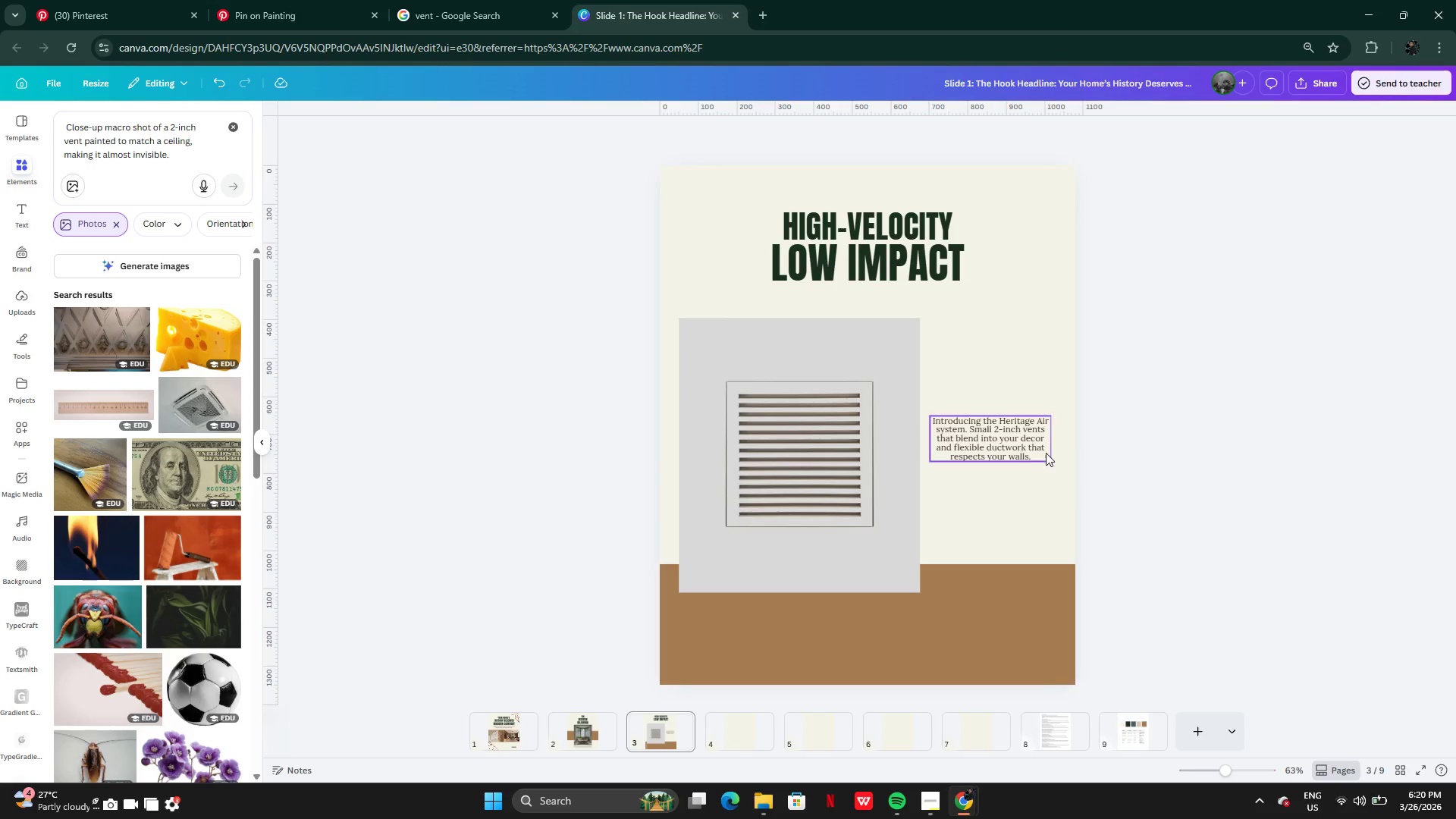 
left_click([1010, 445])
 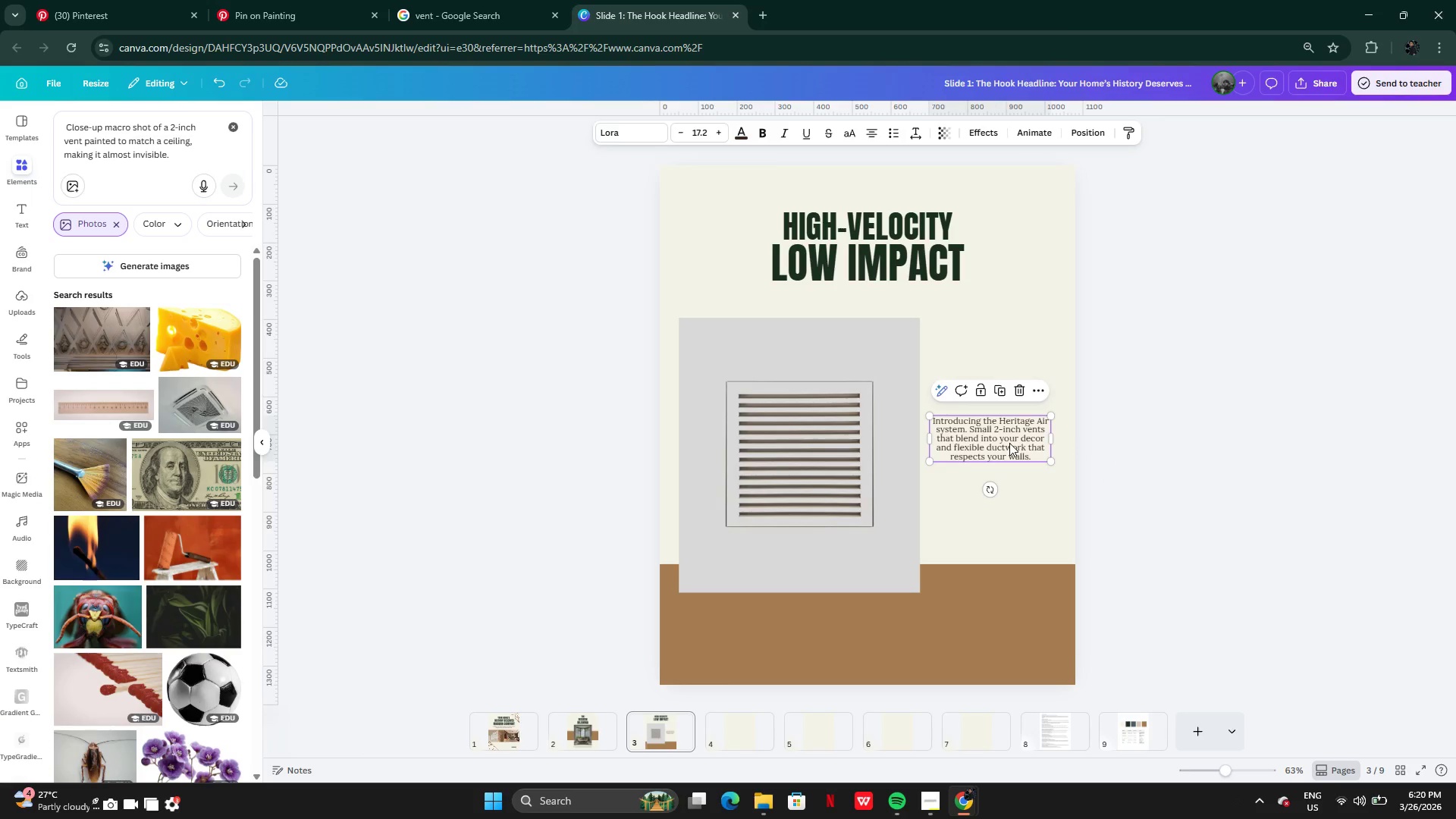 
left_click_drag(start_coordinate=[1009, 443], to_coordinate=[1008, 428])
 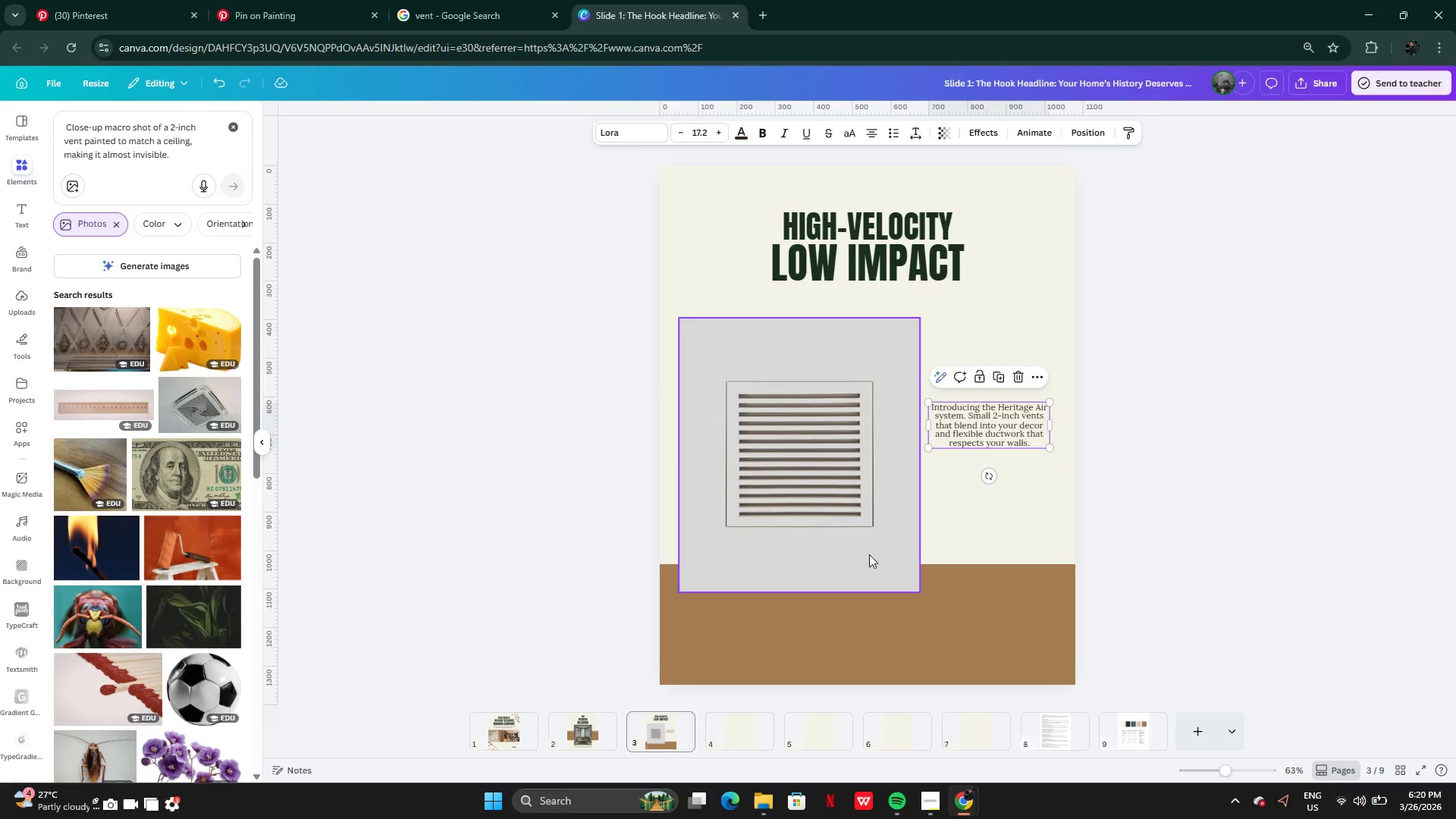 
left_click([869, 554])
 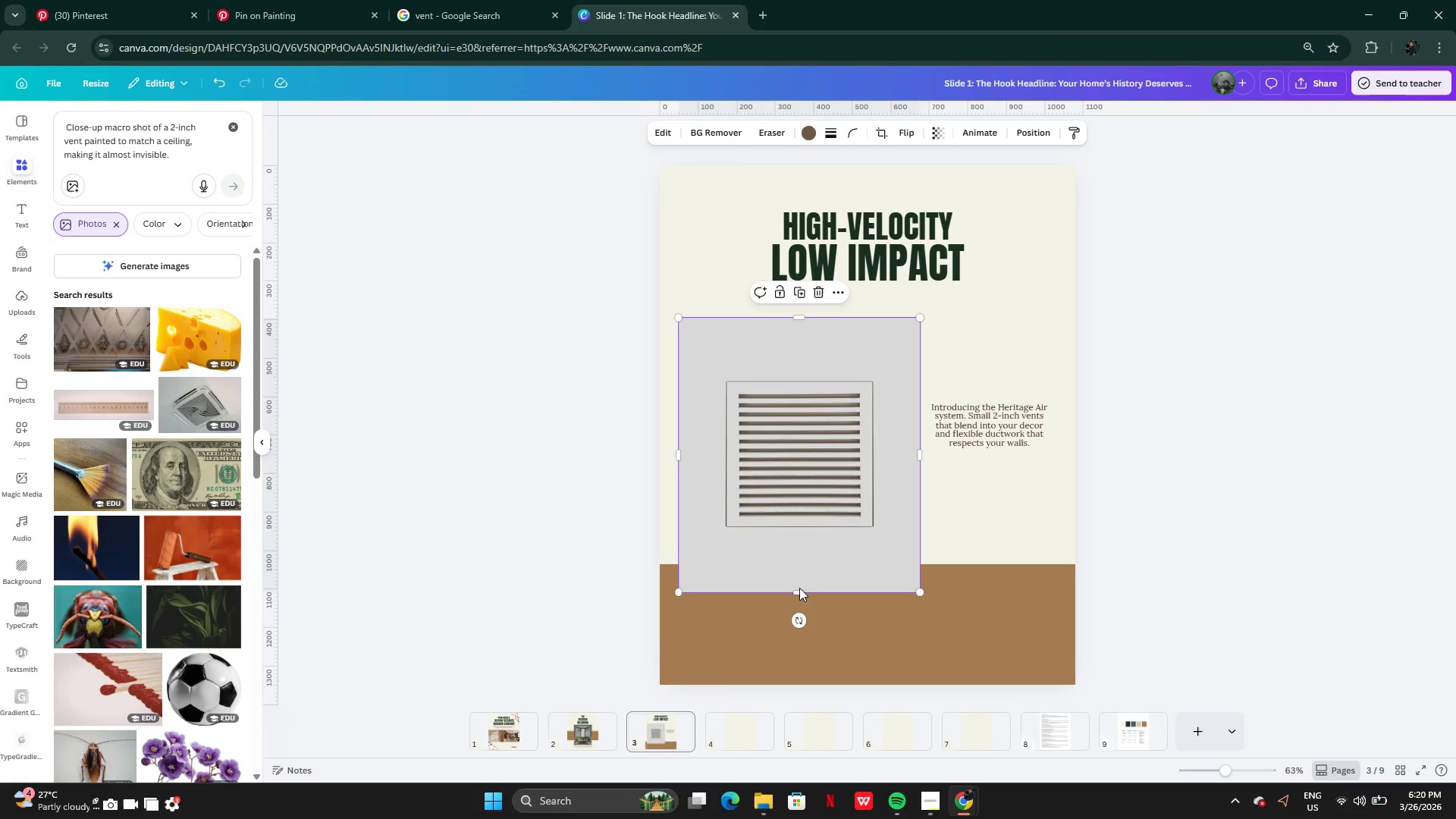 
left_click_drag(start_coordinate=[801, 592], to_coordinate=[801, 582])
 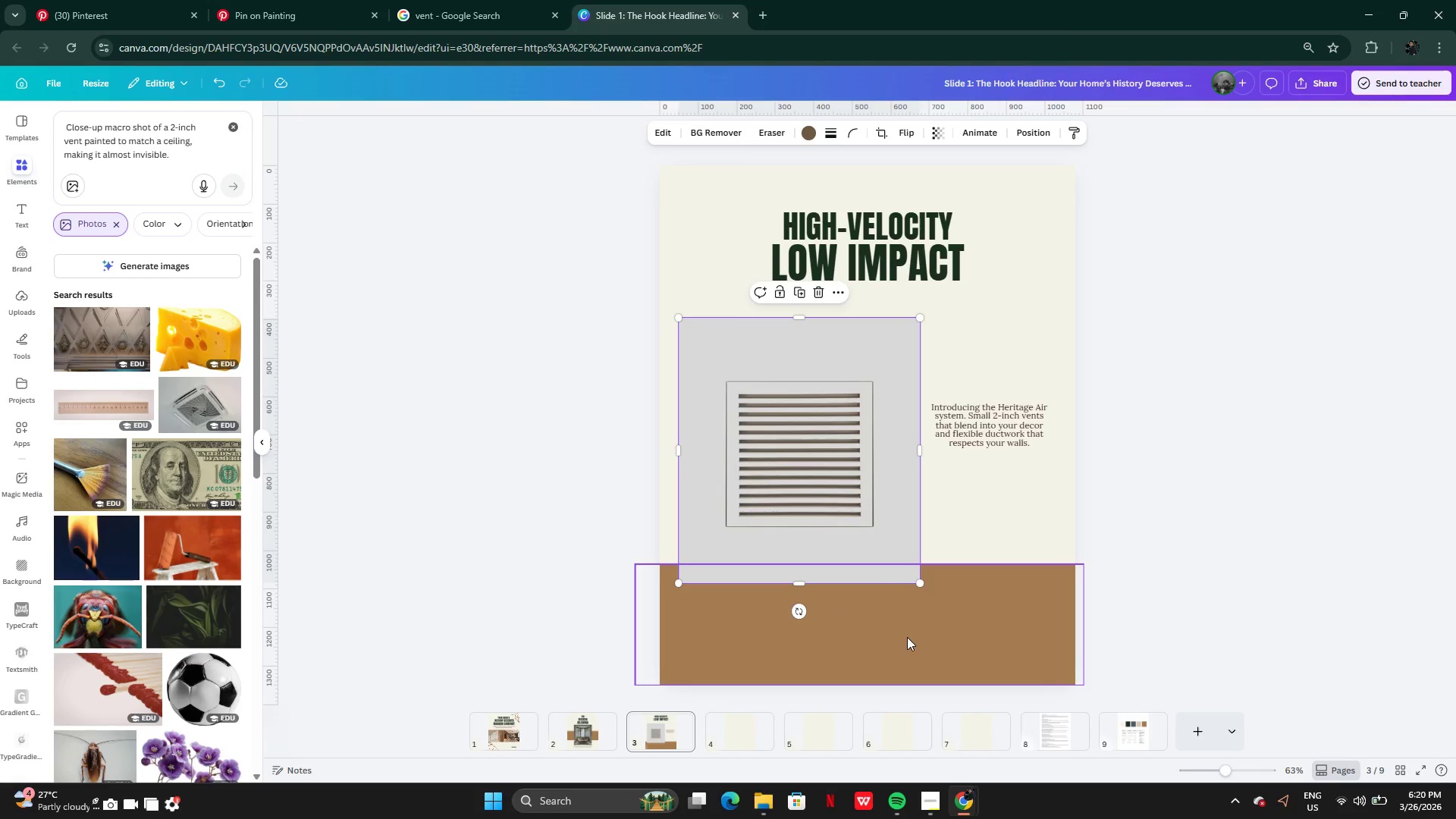 
left_click([908, 637])
 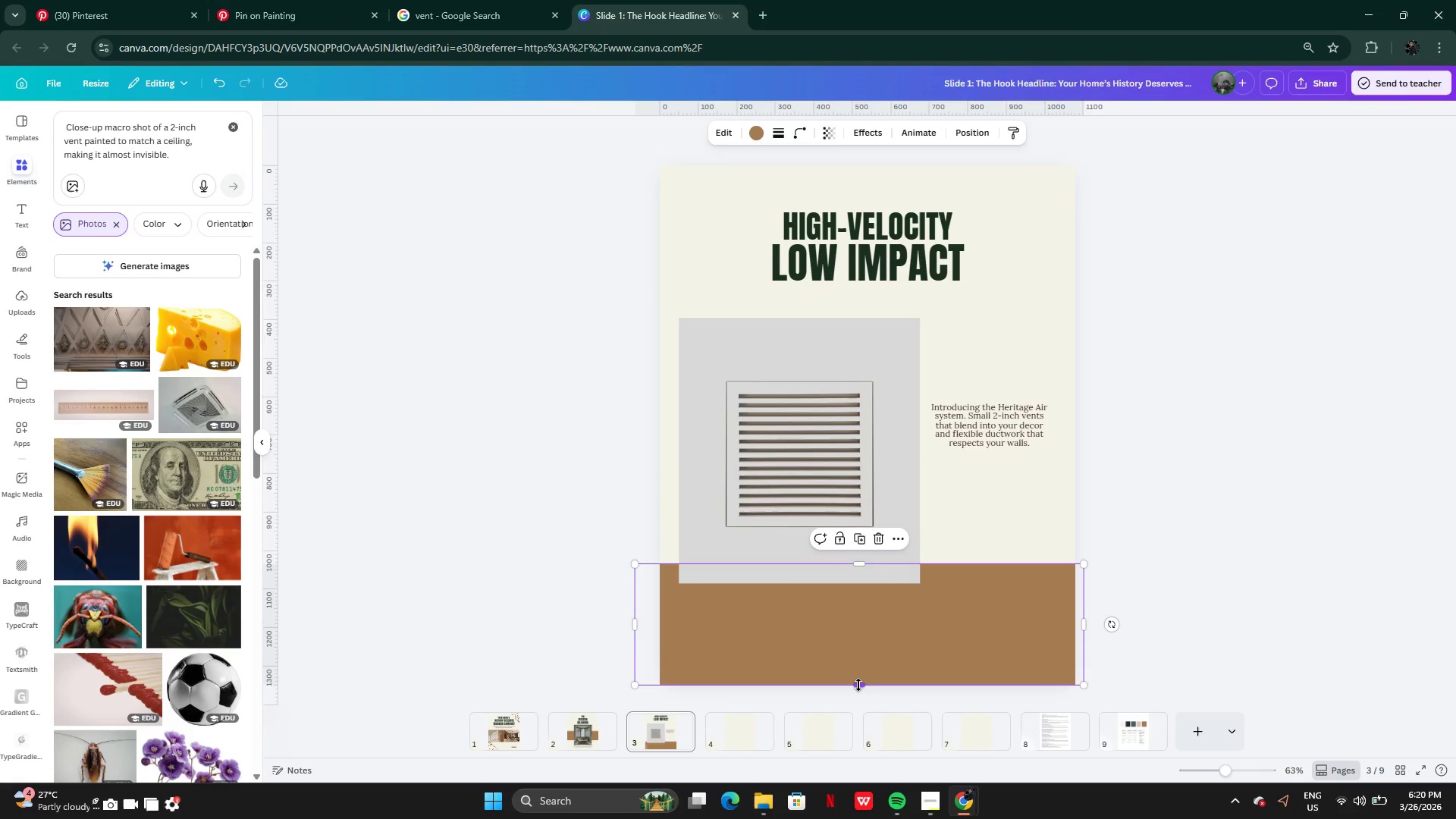 
left_click_drag(start_coordinate=[858, 684], to_coordinate=[856, 609])
 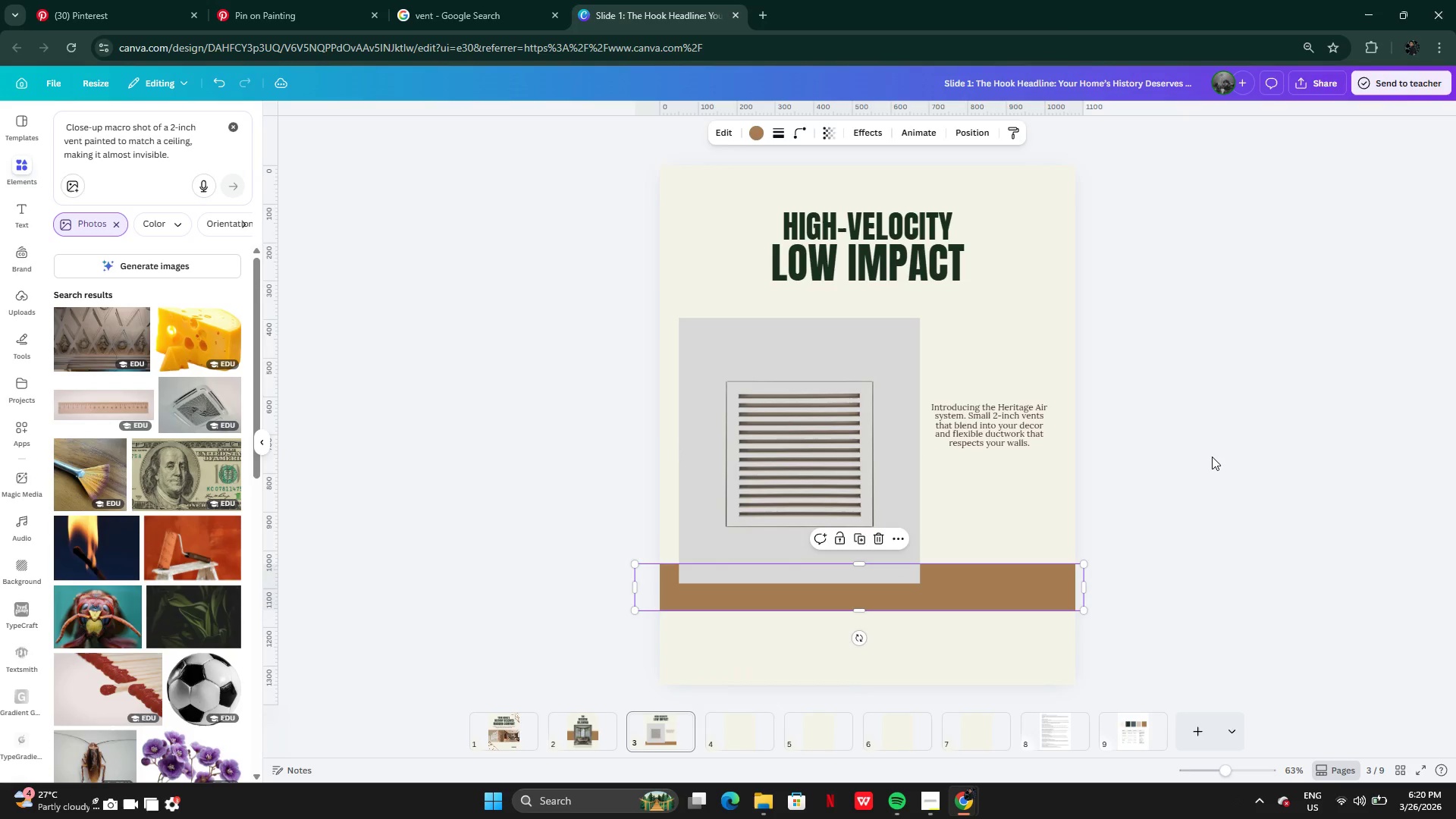 
left_click([1212, 457])
 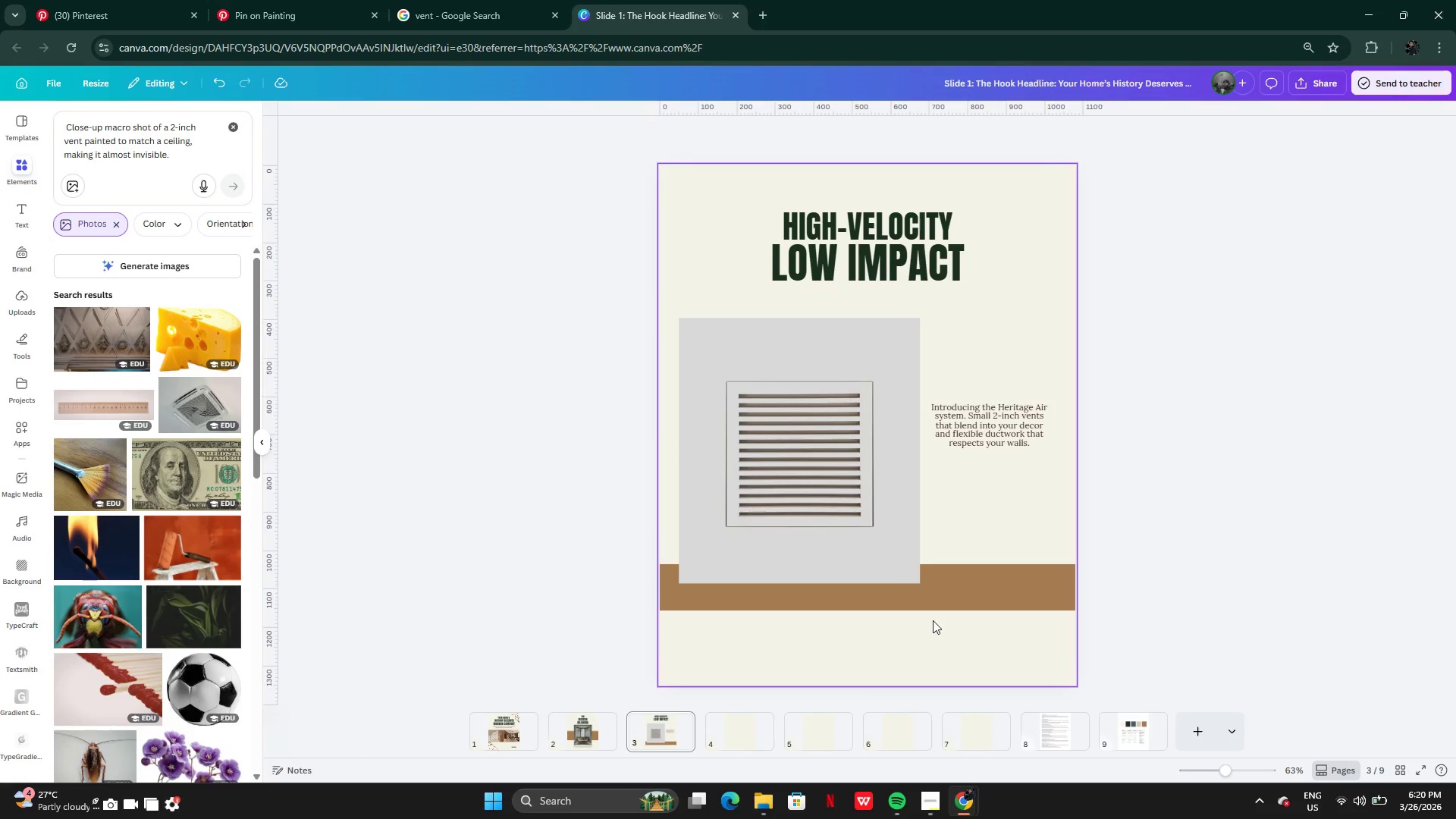 
double_click([962, 591])
 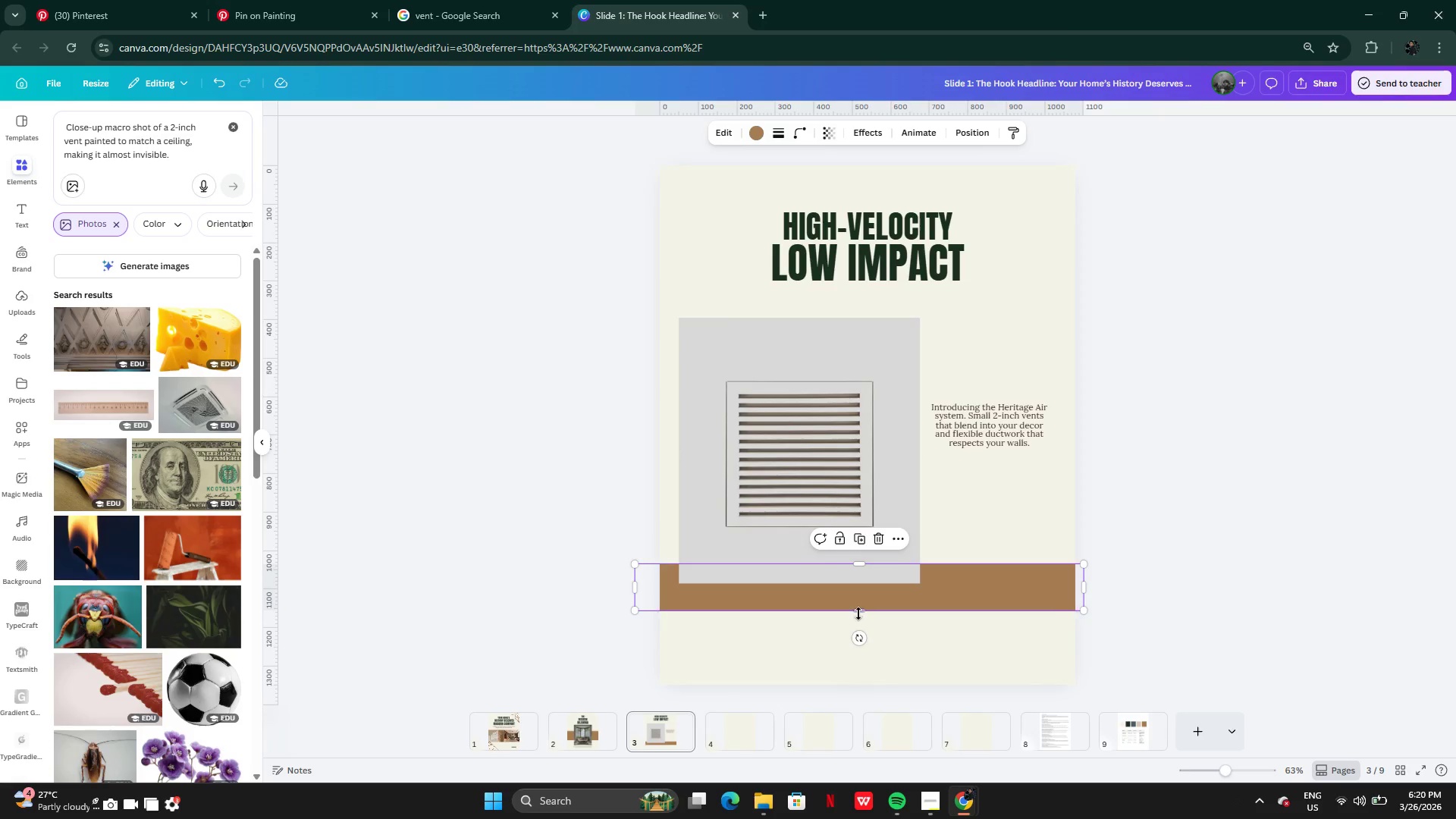 
left_click_drag(start_coordinate=[858, 613], to_coordinate=[856, 687])
 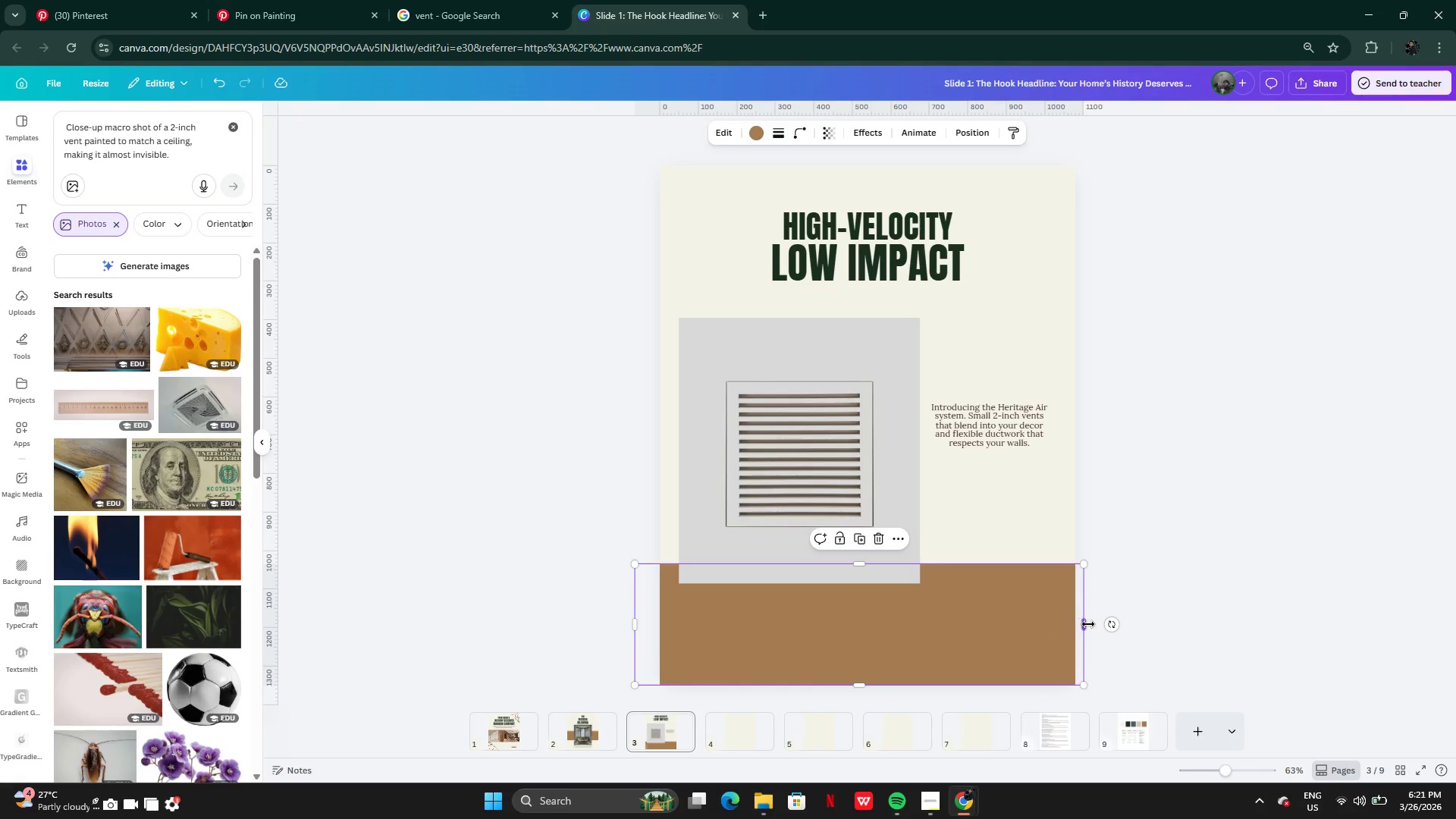 
left_click_drag(start_coordinate=[1088, 624], to_coordinate=[1077, 626])
 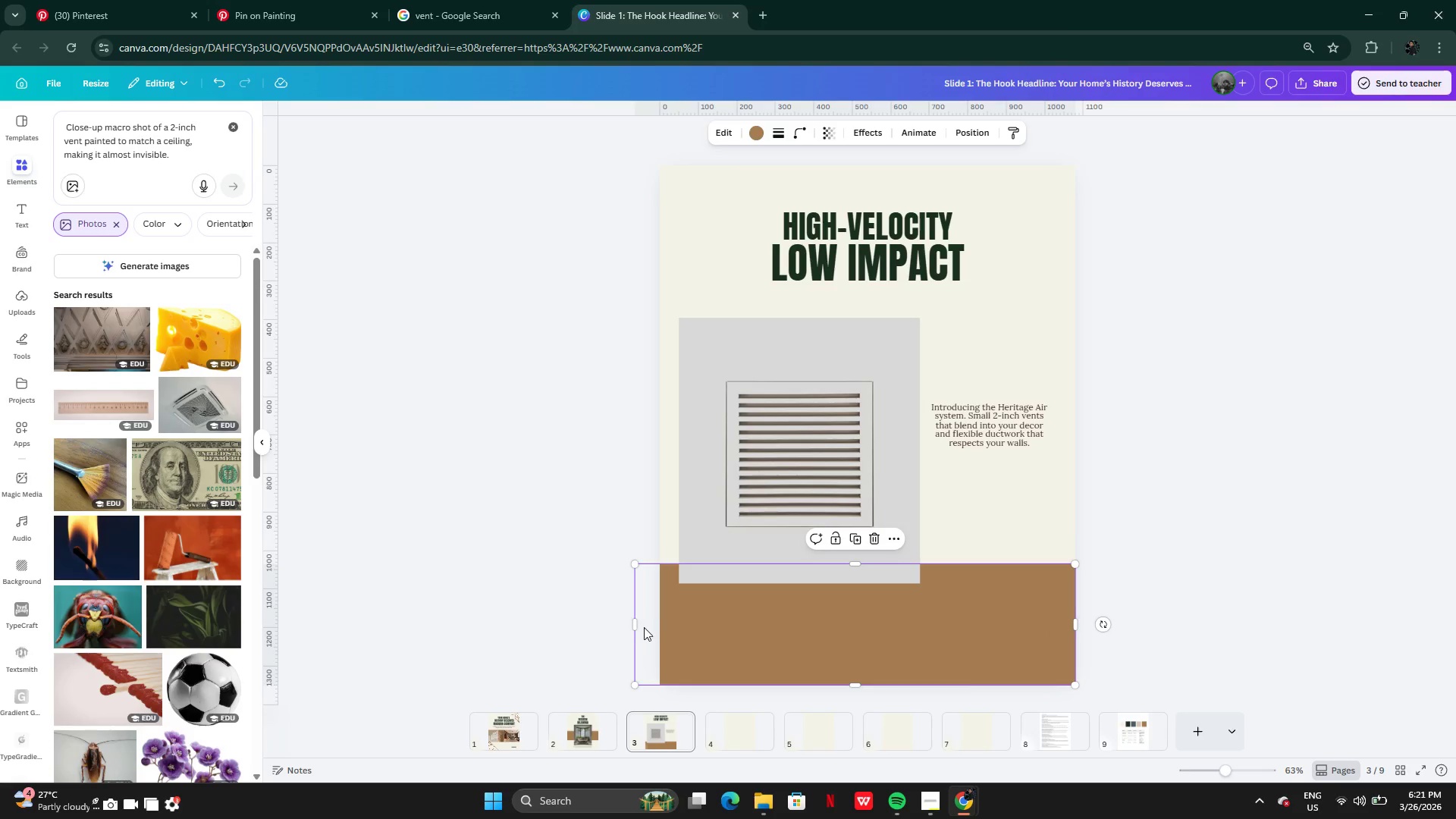 
left_click_drag(start_coordinate=[638, 627], to_coordinate=[661, 626])
 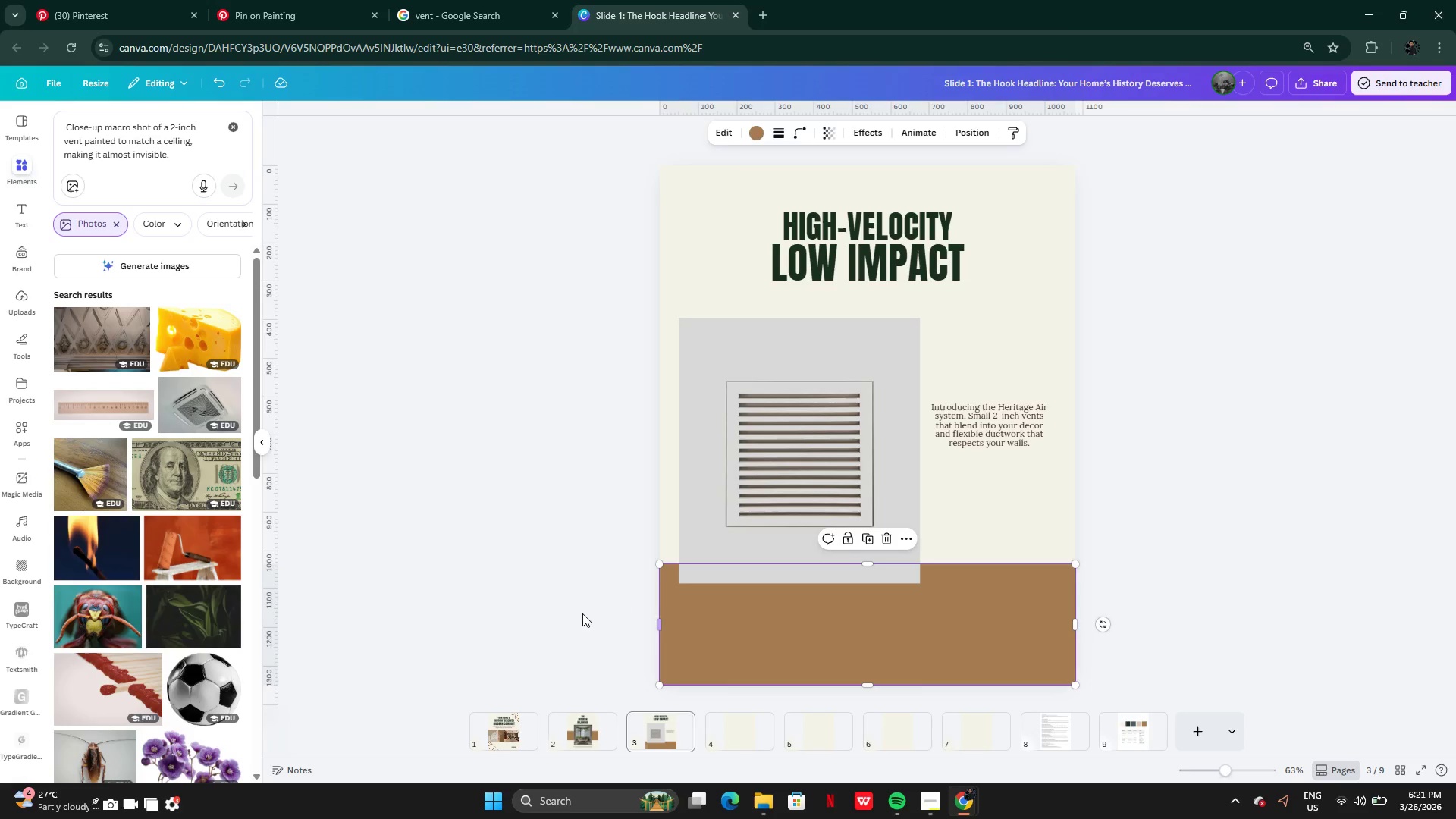 
left_click([576, 613])
 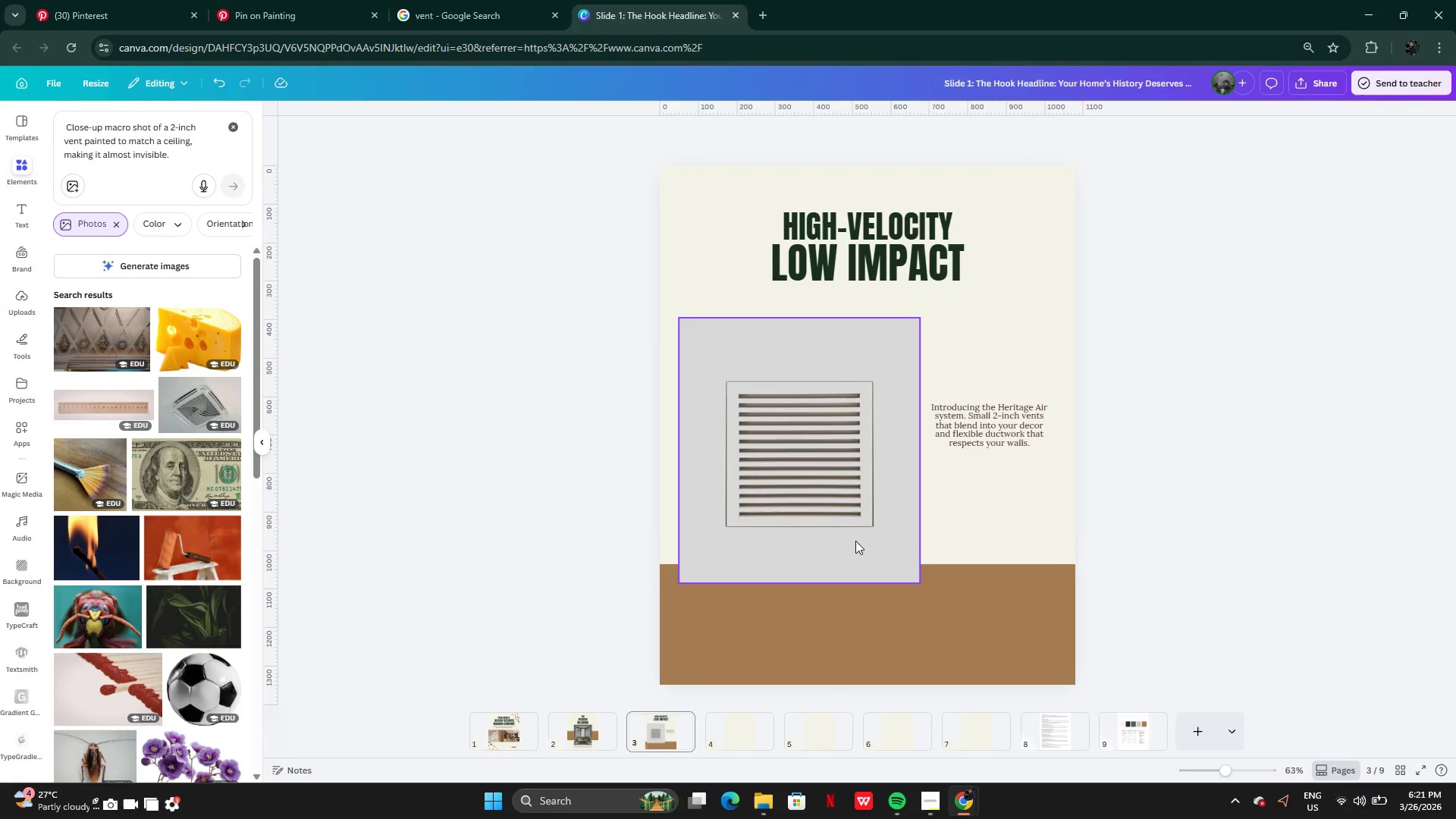 
left_click([862, 619])
 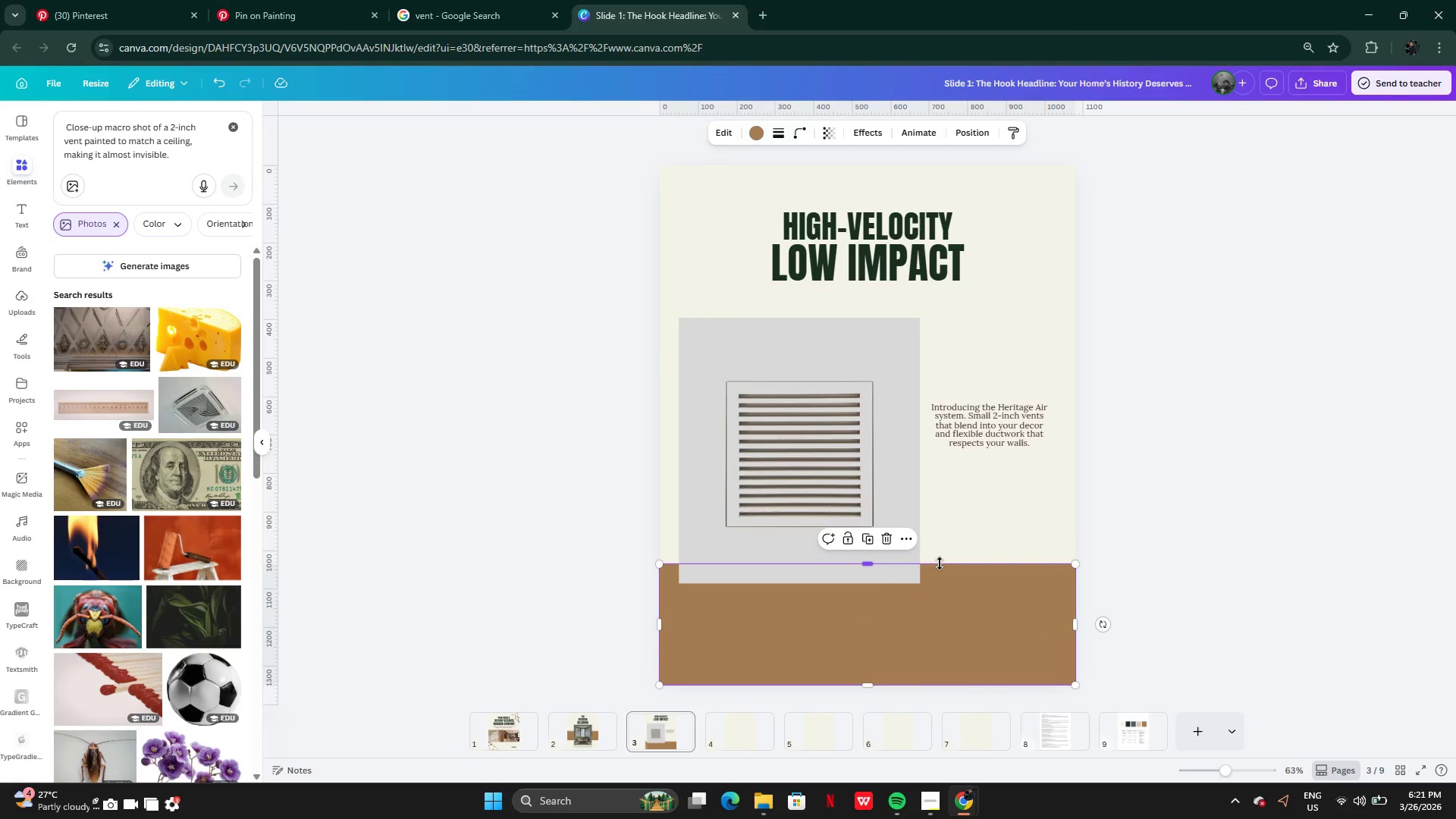 
left_click_drag(start_coordinate=[940, 563], to_coordinate=[953, 472])
 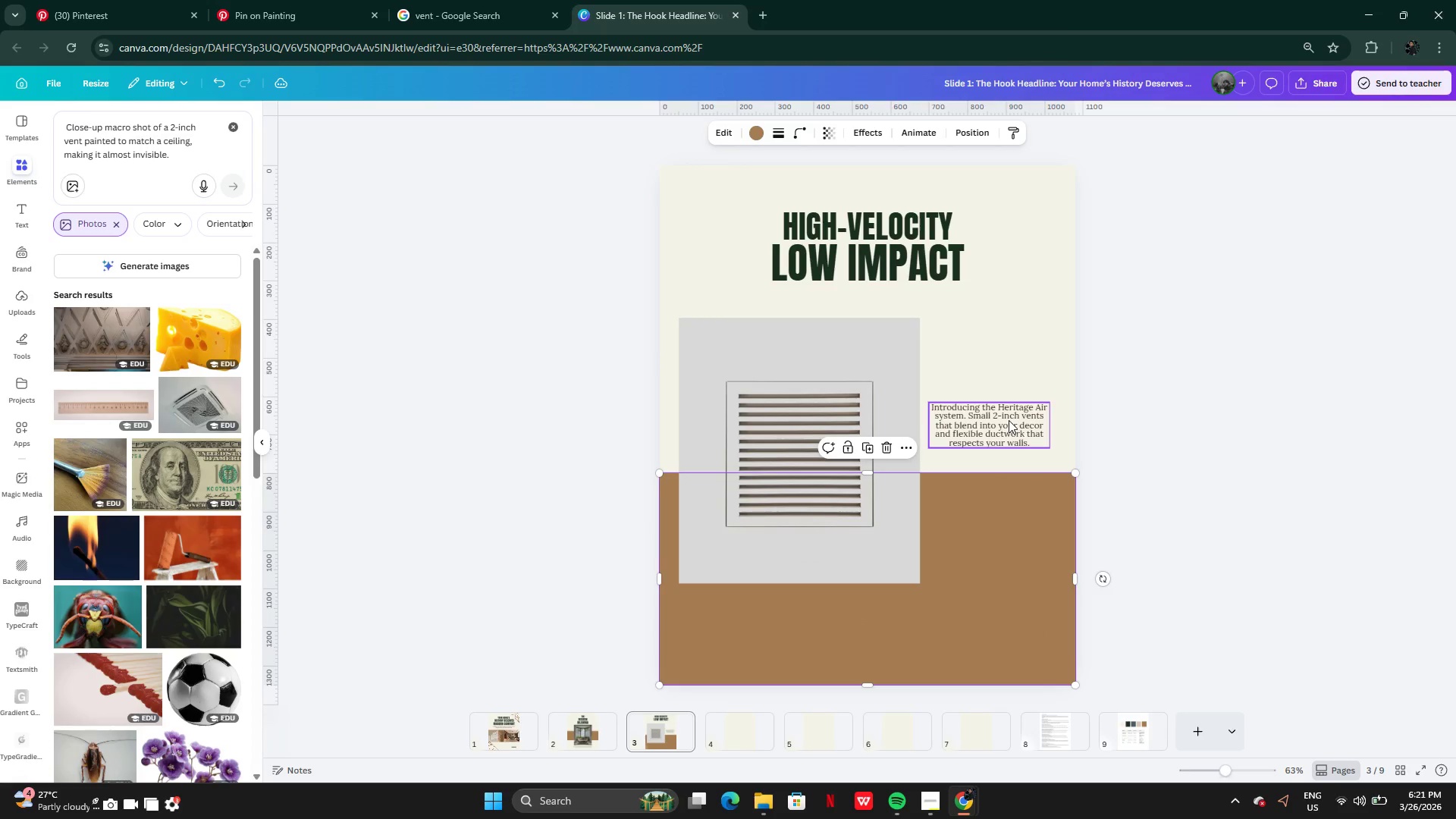 
left_click([1009, 420])
 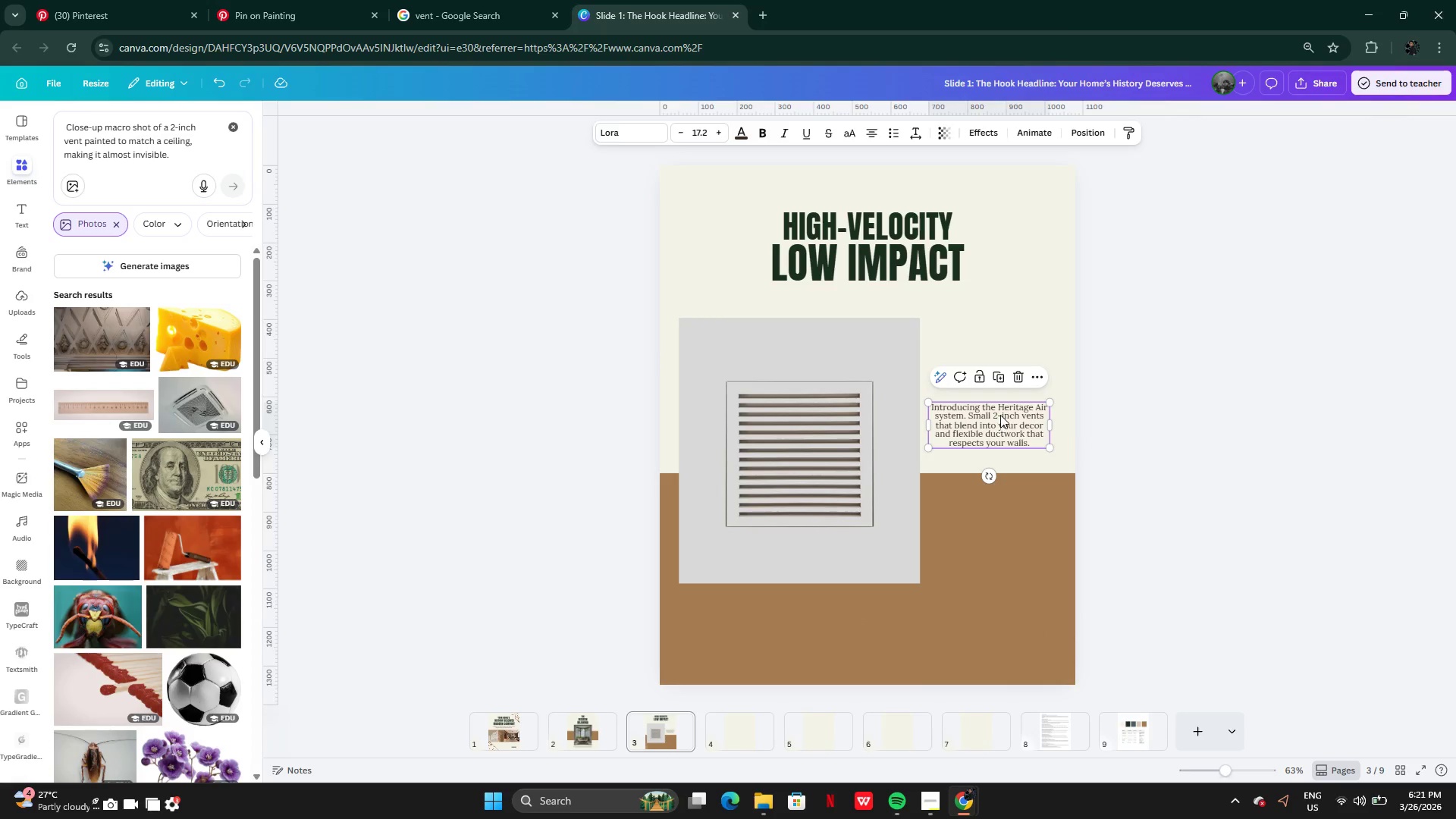 
left_click_drag(start_coordinate=[1000, 415], to_coordinate=[1000, 420])
 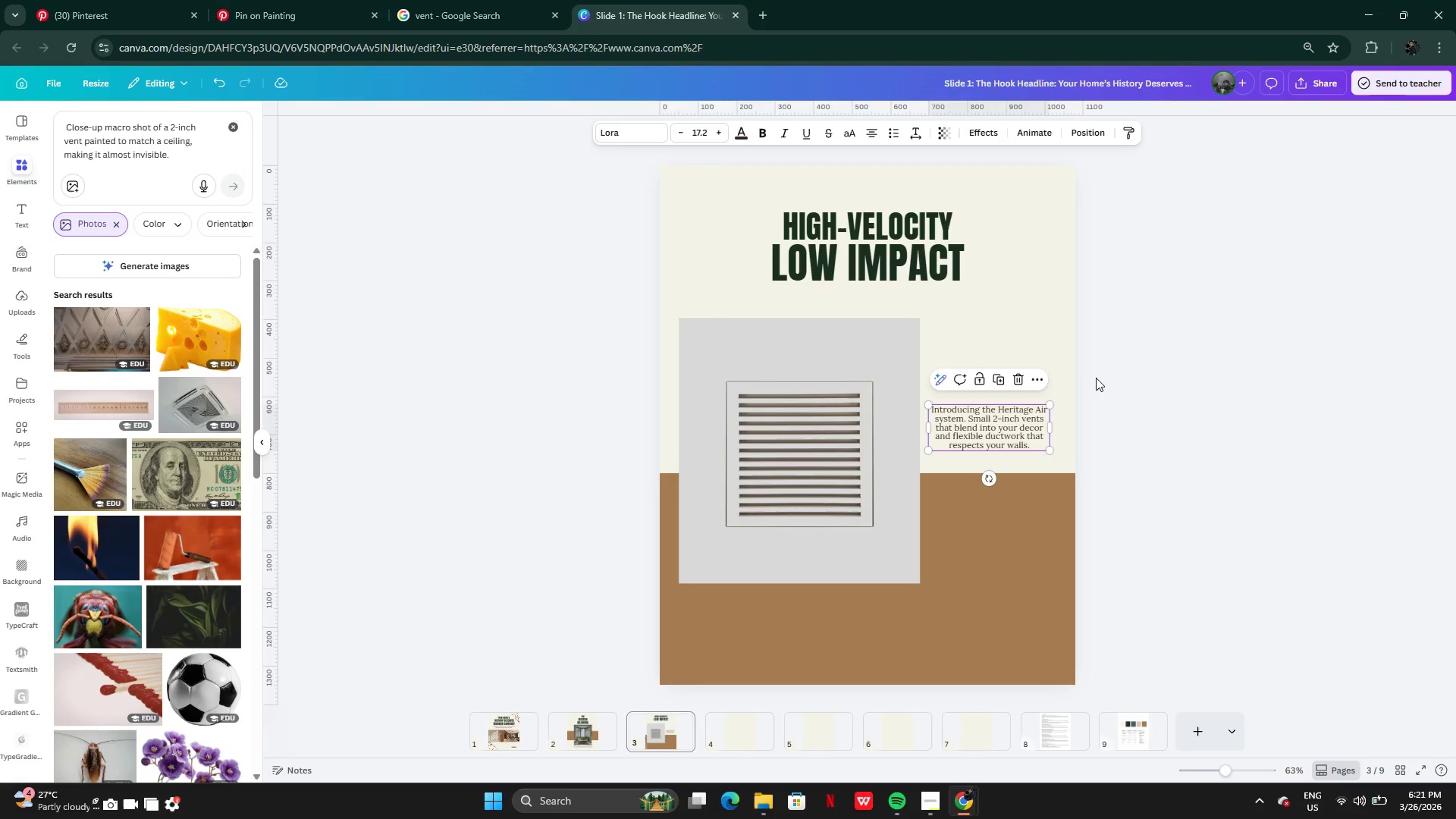 
left_click([1102, 378])
 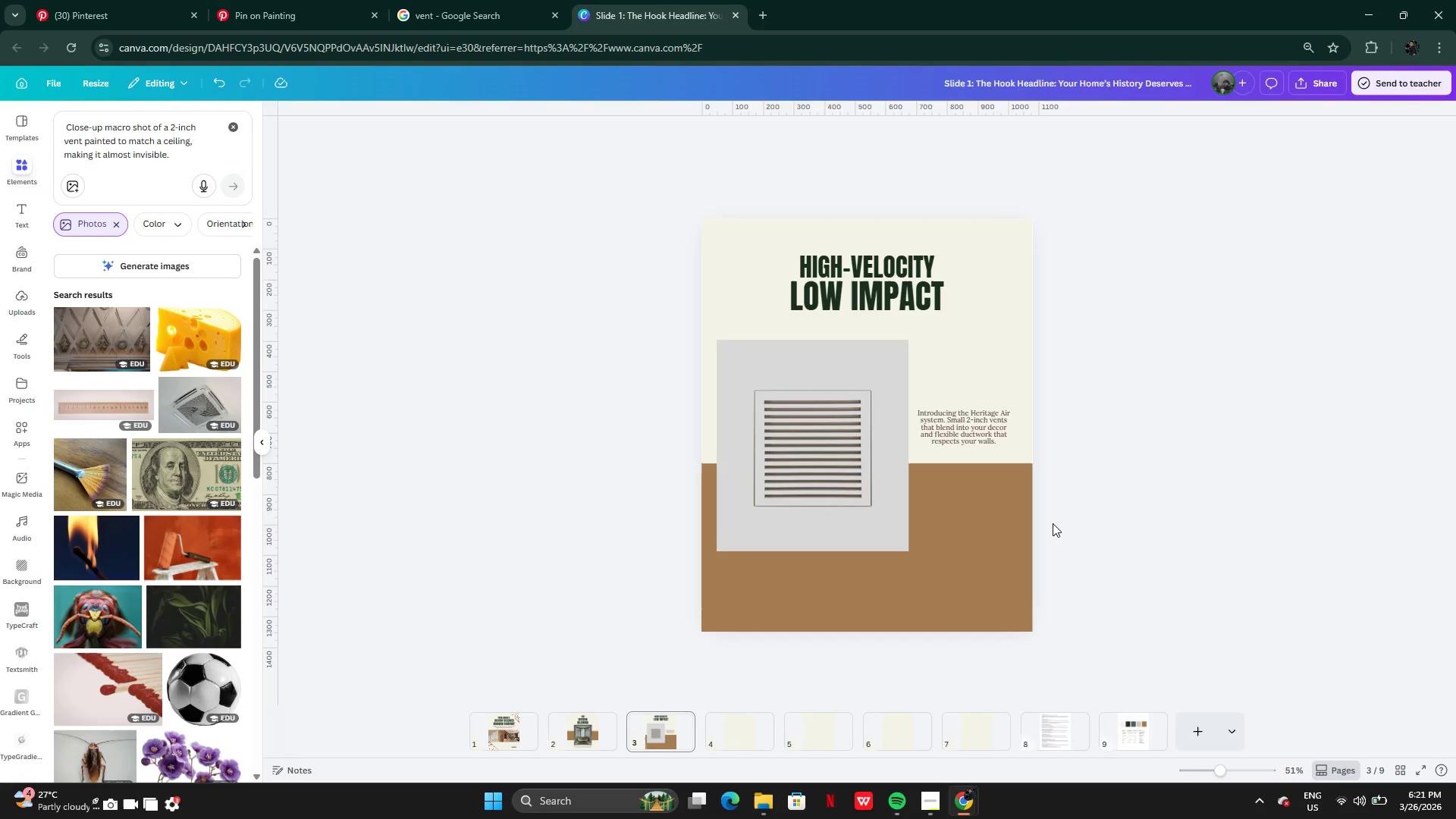 
wait(18.03)
 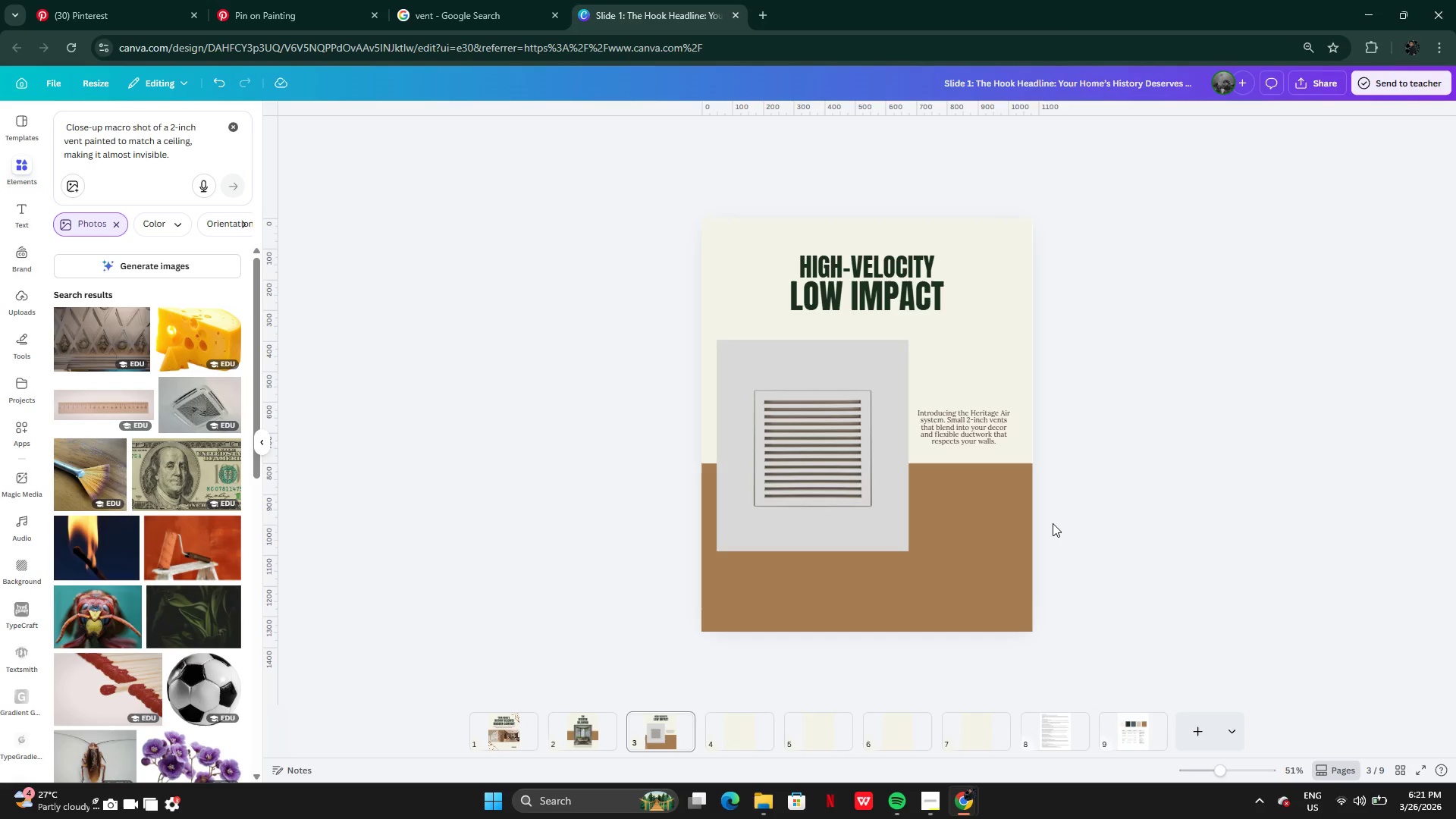 
left_click([588, 730])
 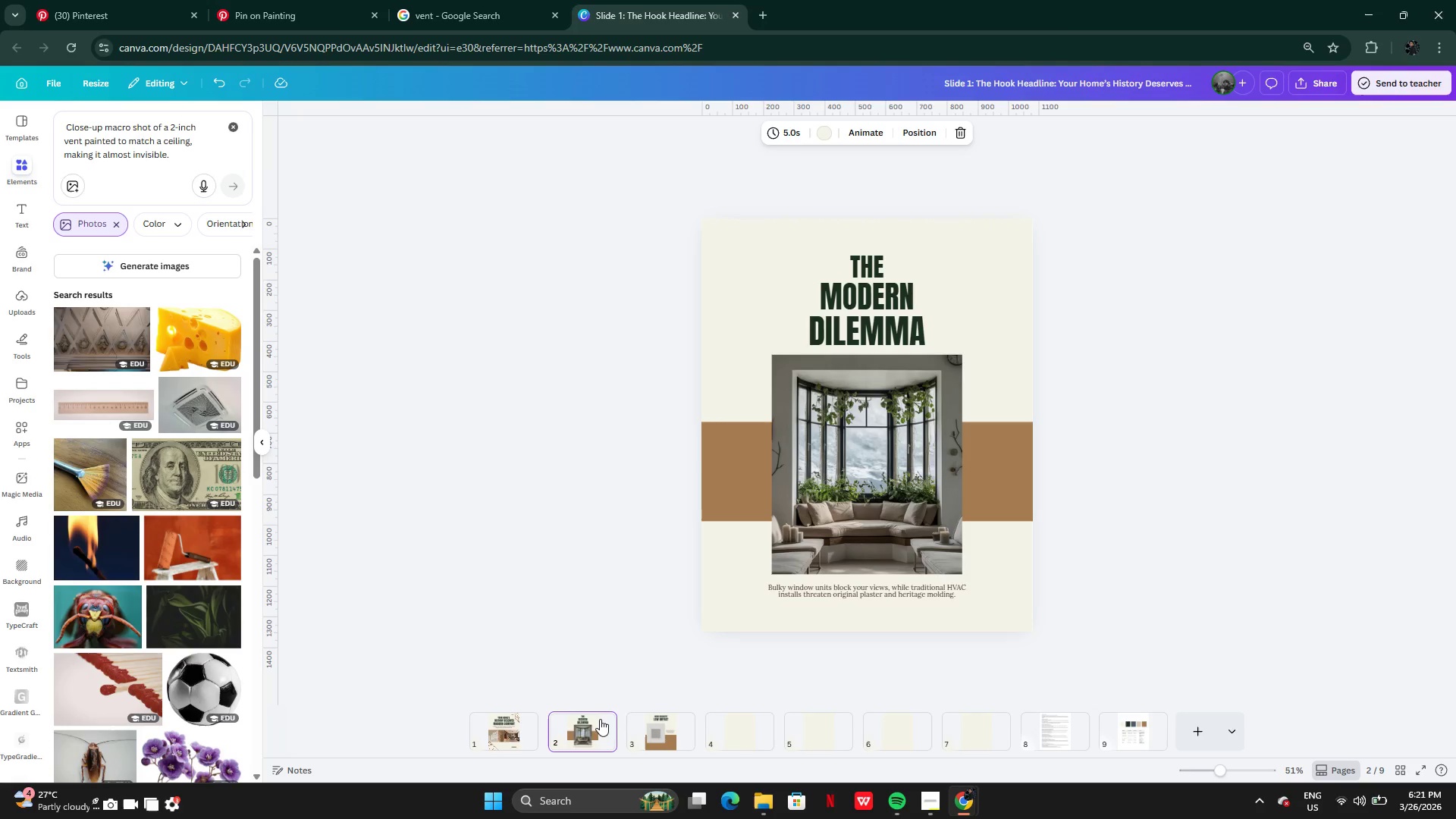 
left_click([492, 735])
 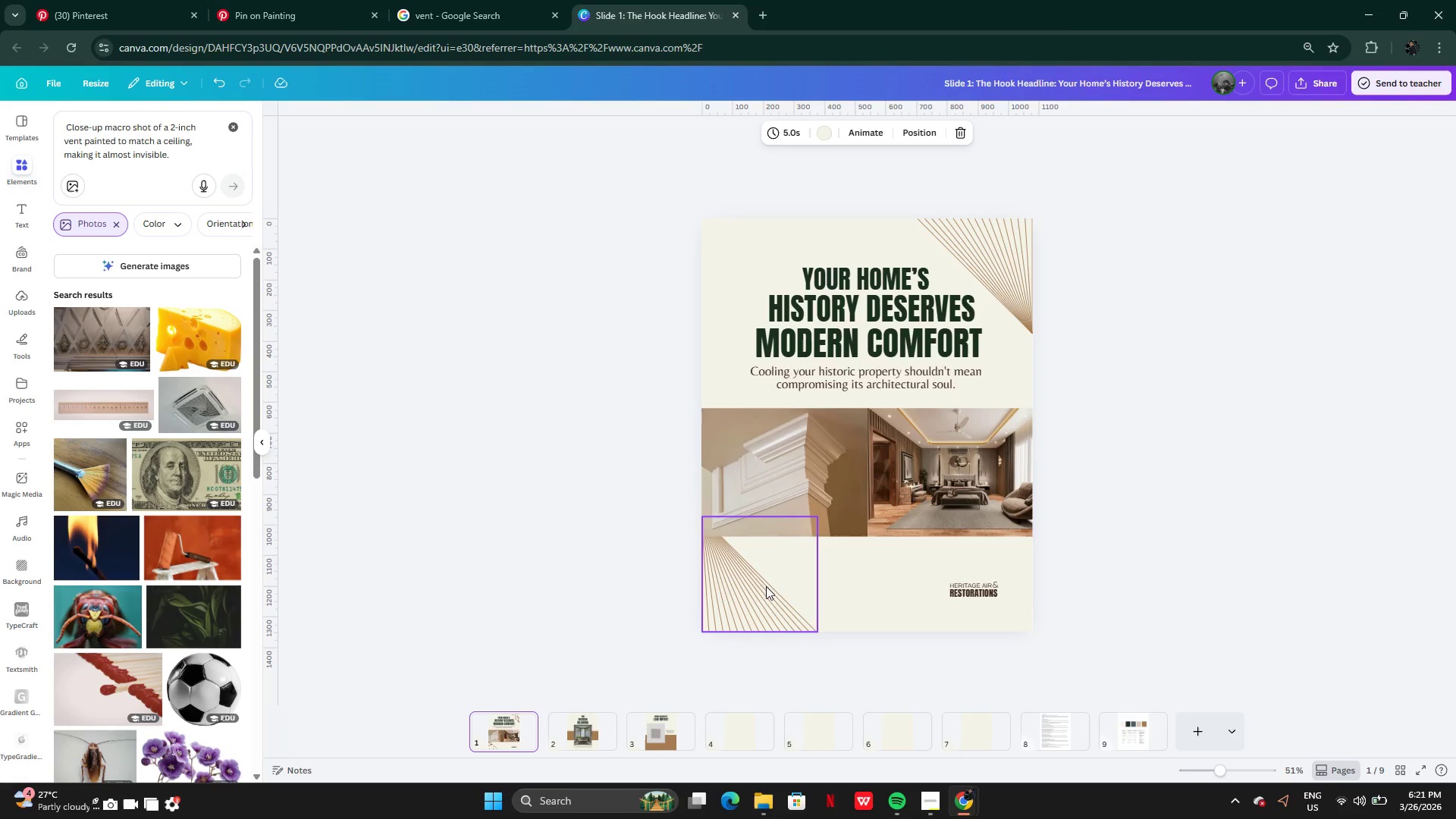 
left_click([755, 590])
 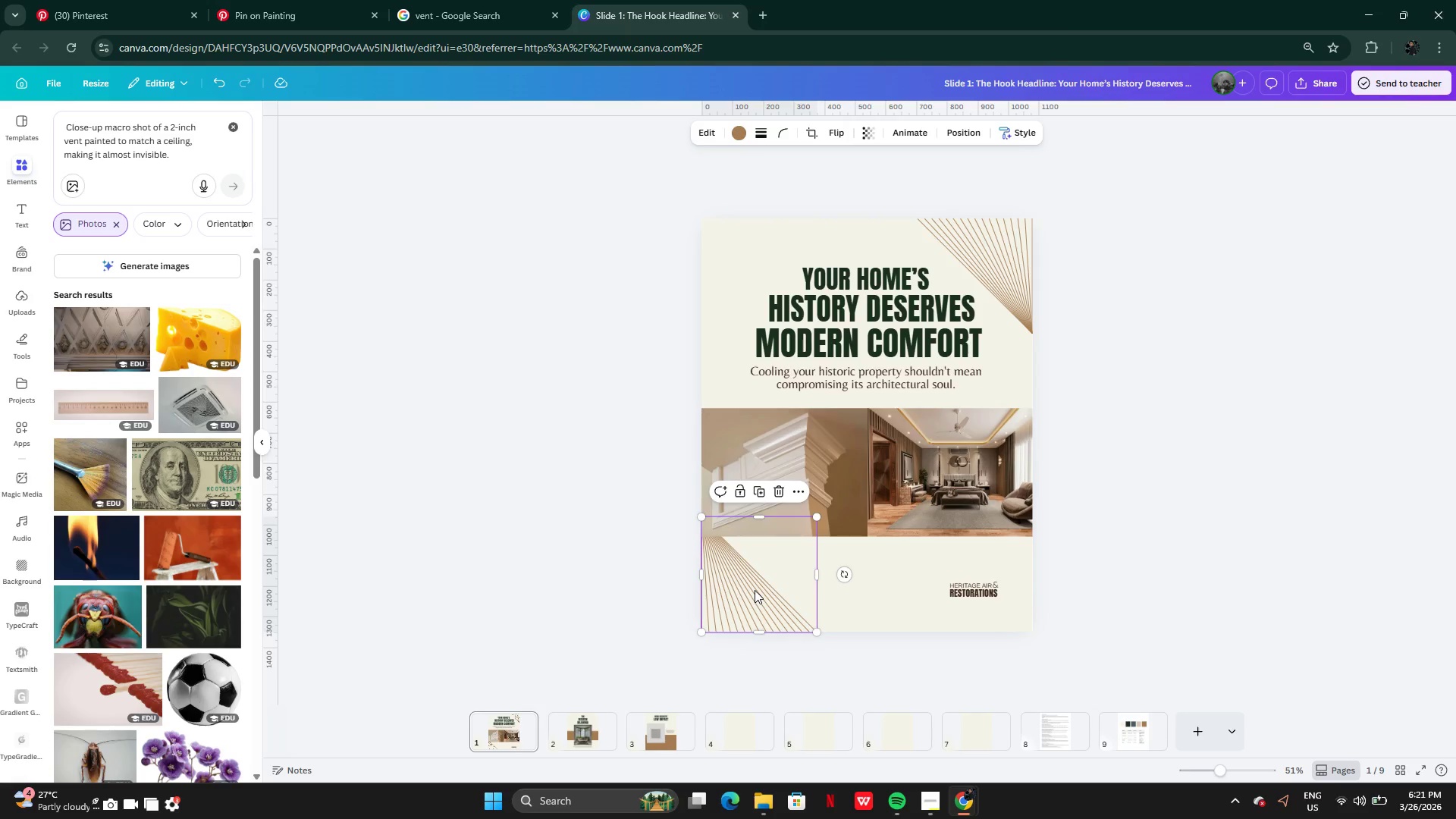 
key(Control+C)
 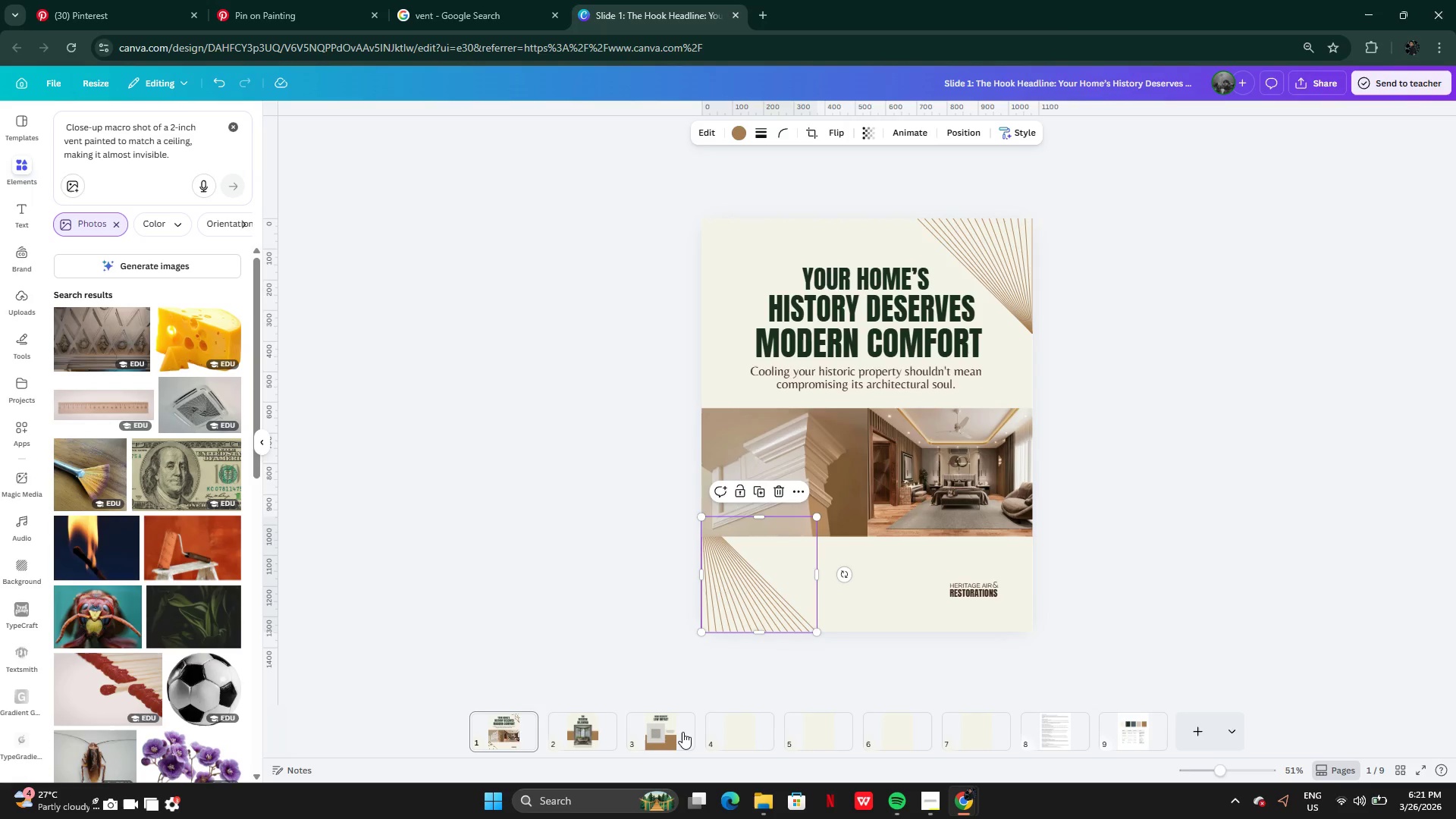 
left_click([678, 728])
 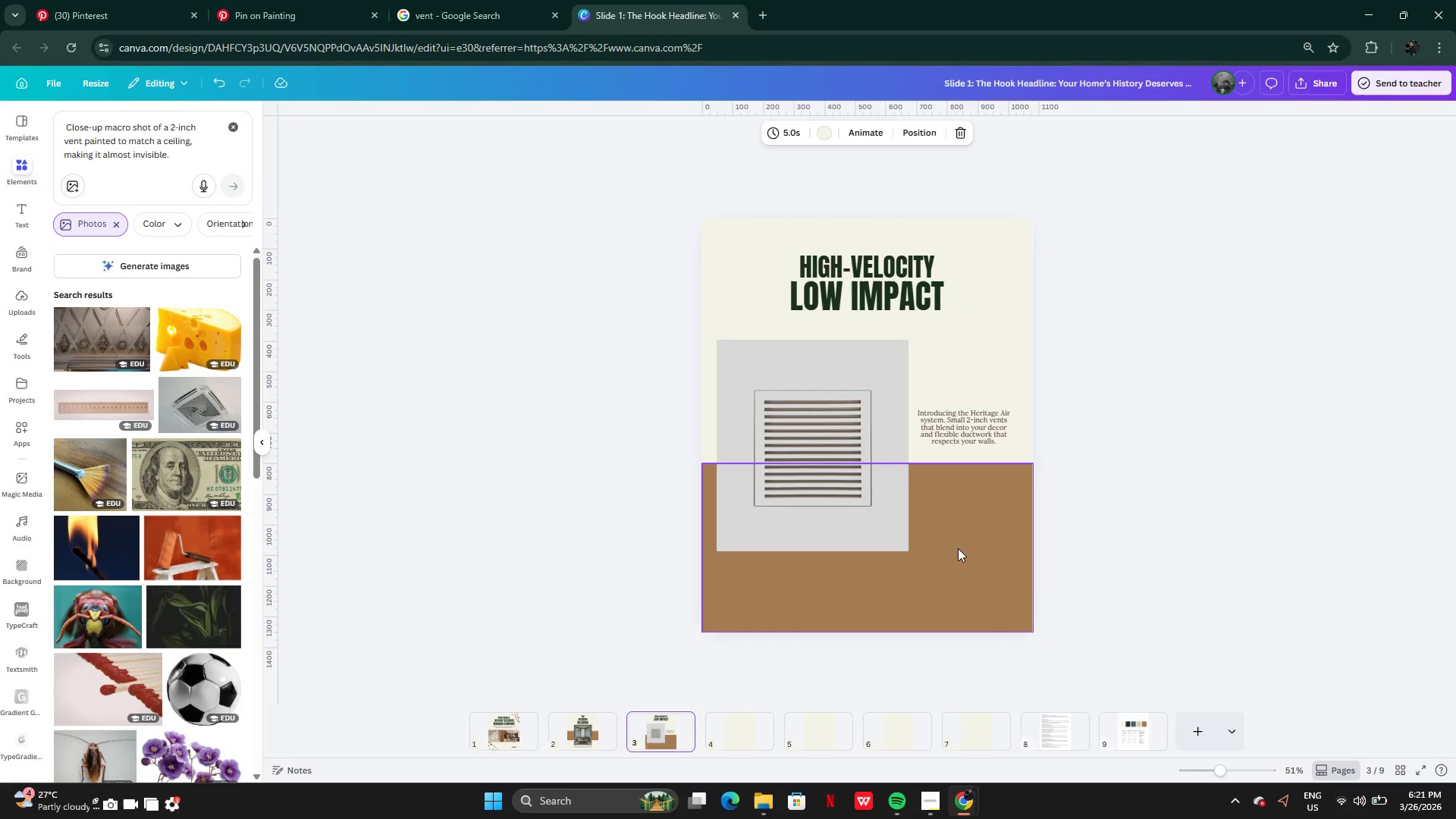 
key(Control+V)
 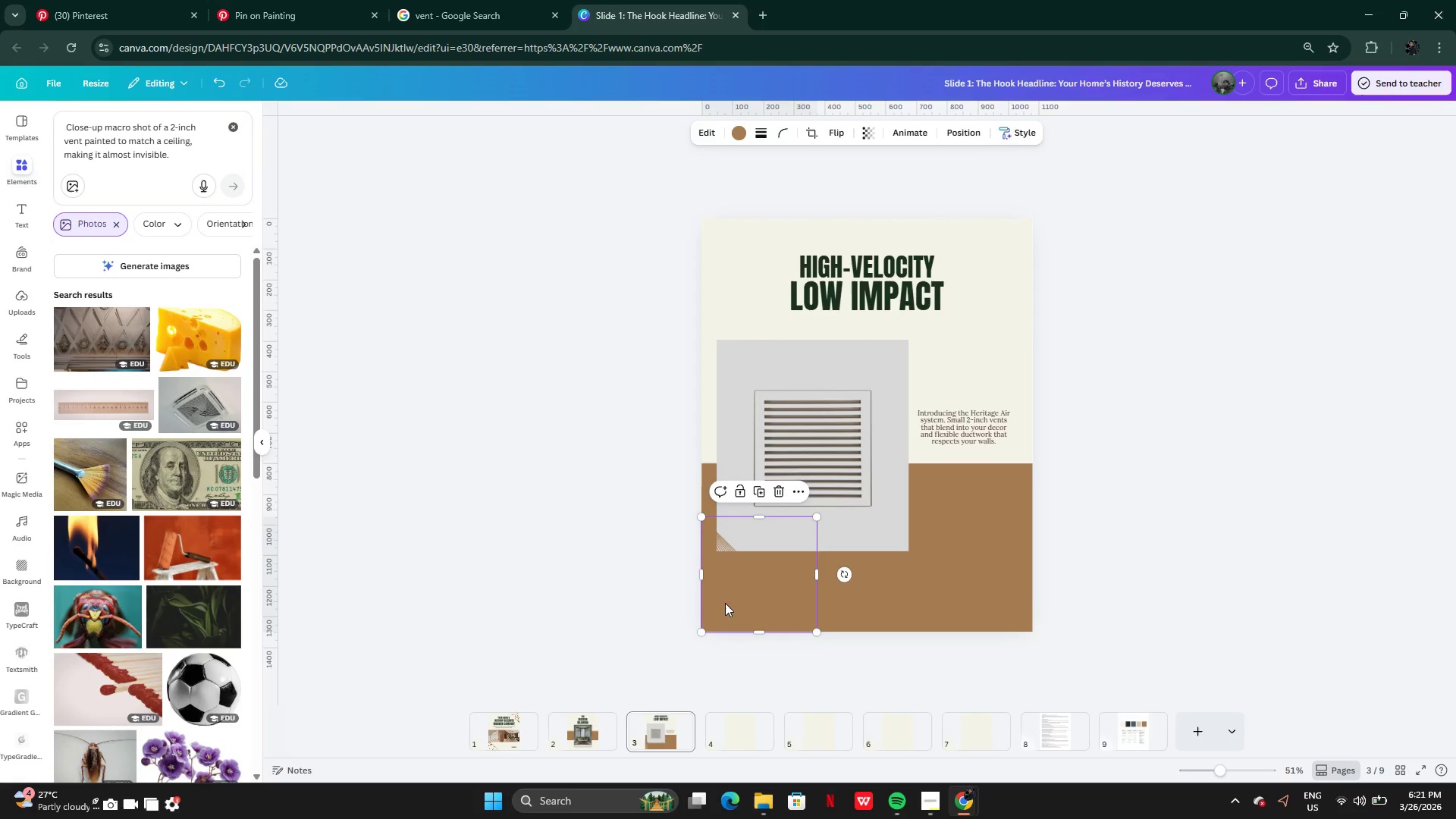 
left_click_drag(start_coordinate=[734, 601], to_coordinate=[974, 600])
 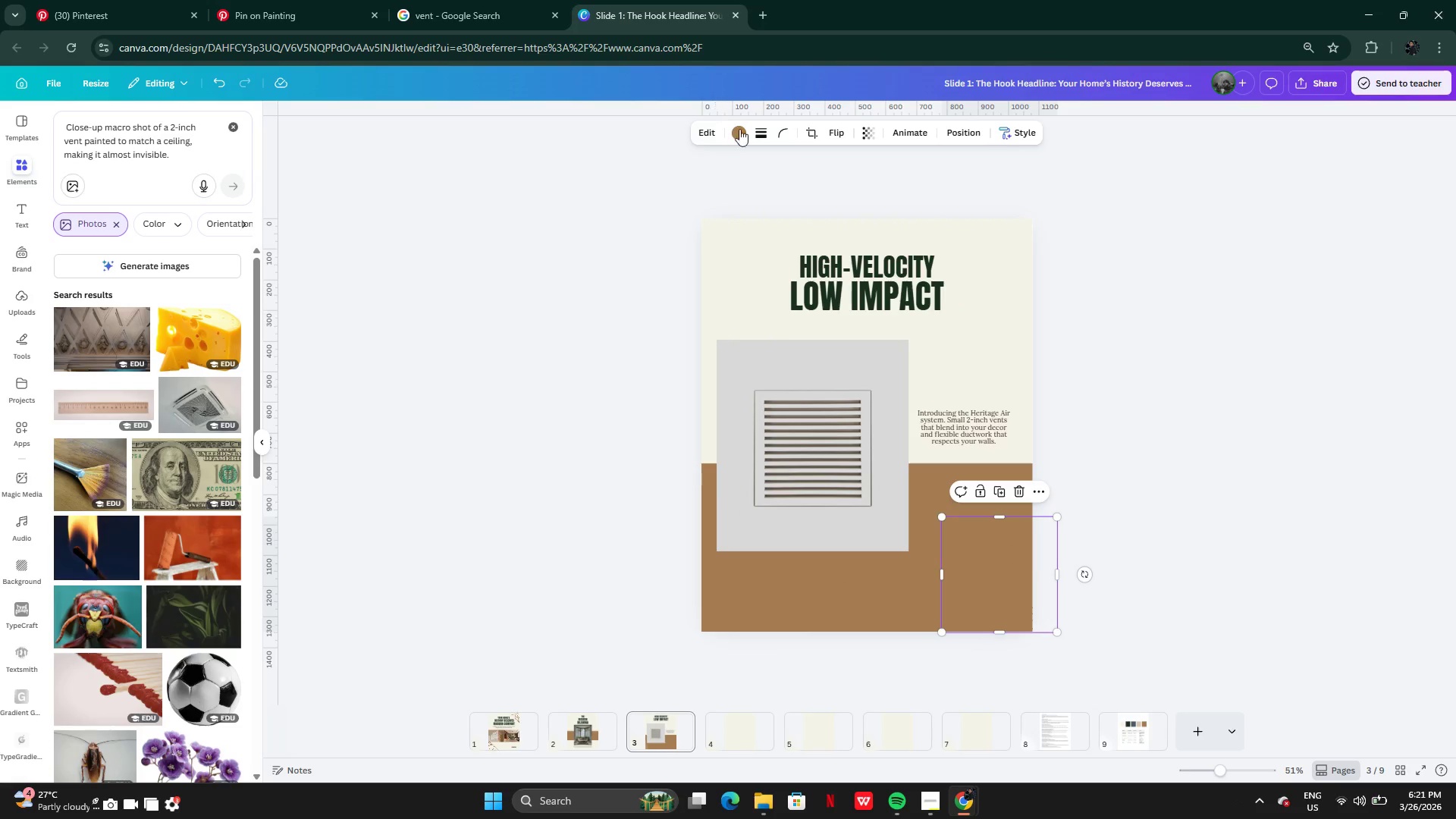 
left_click([747, 138])
 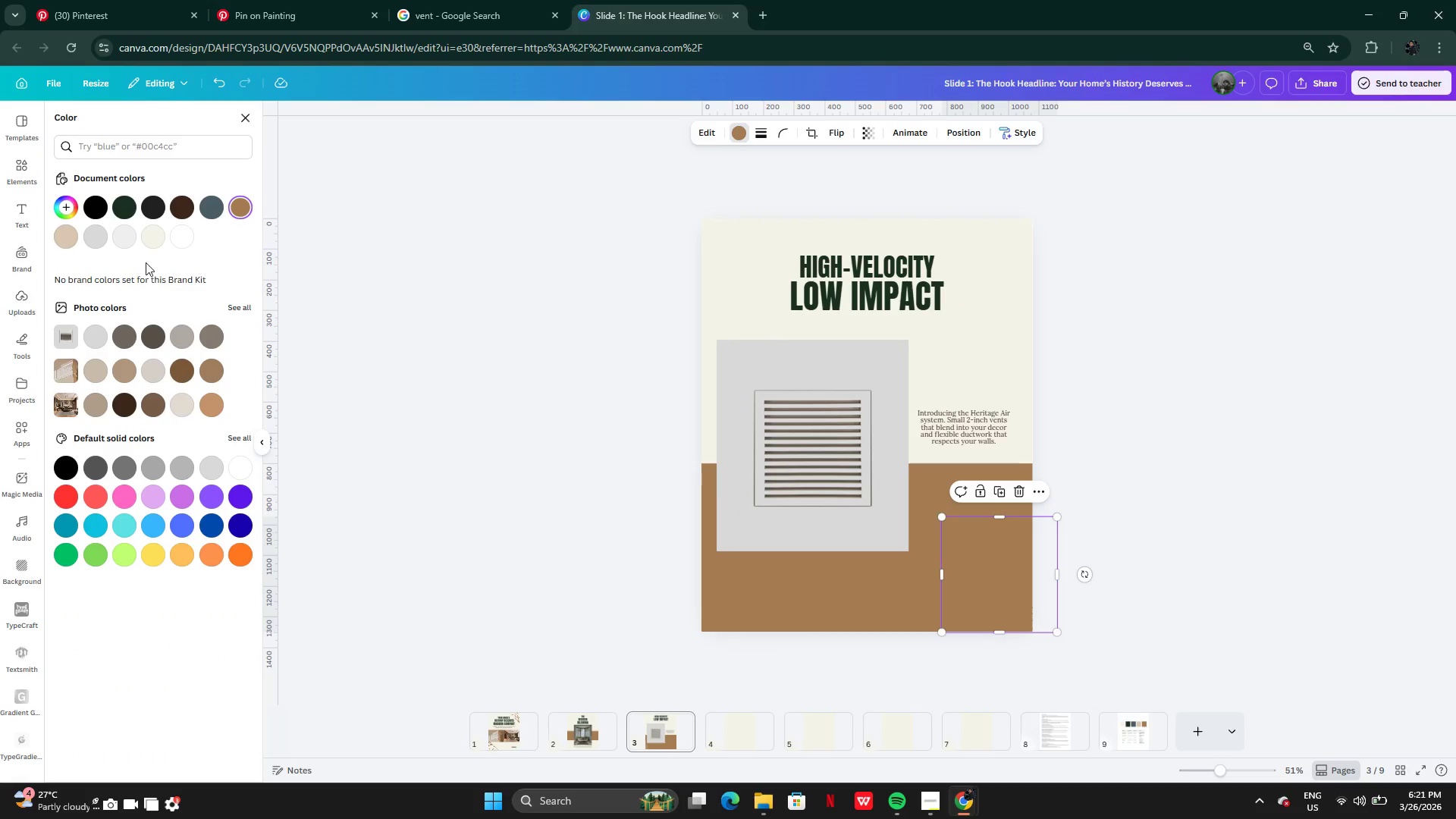 
left_click([145, 240])
 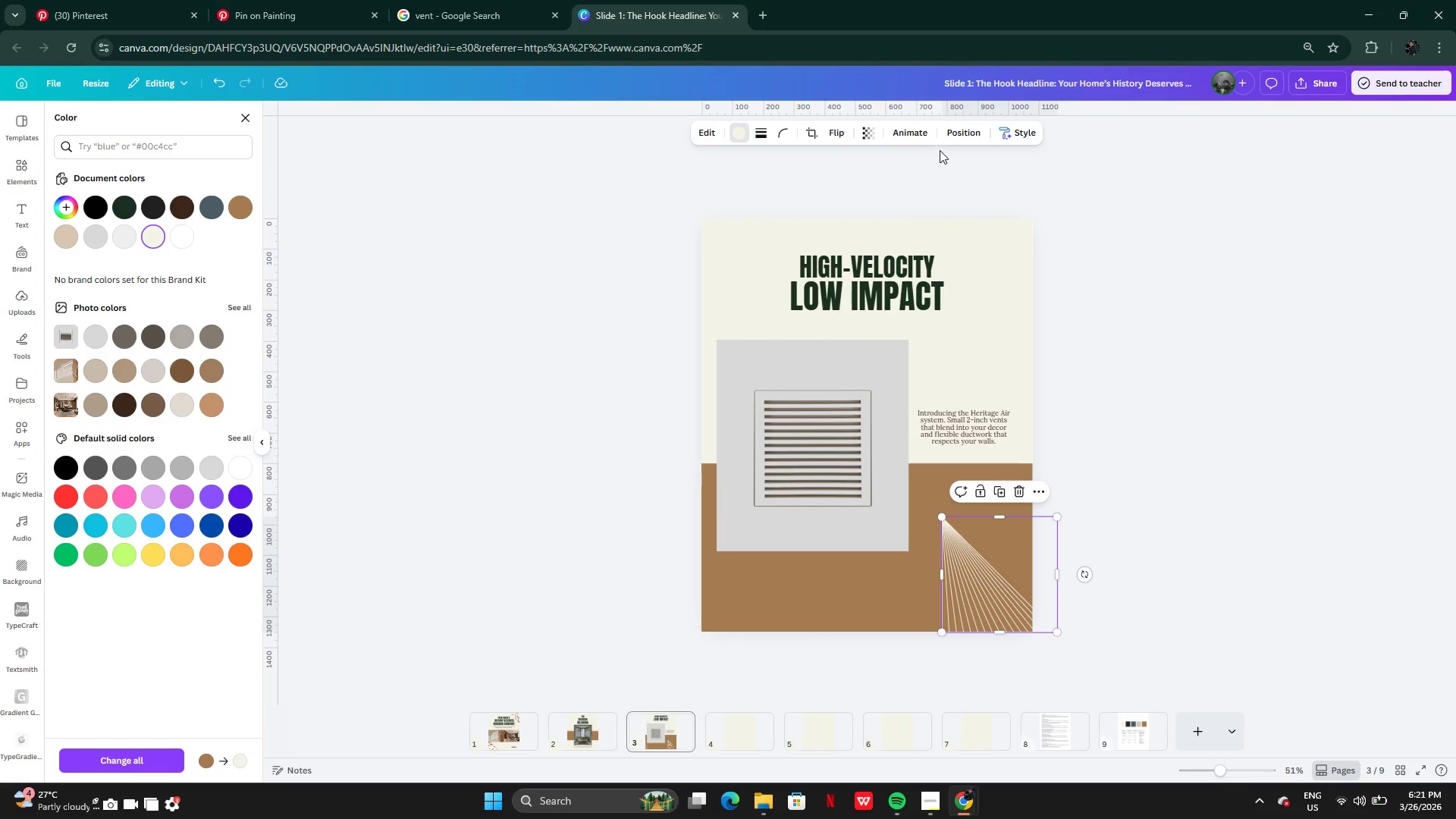 
left_click([959, 133])
 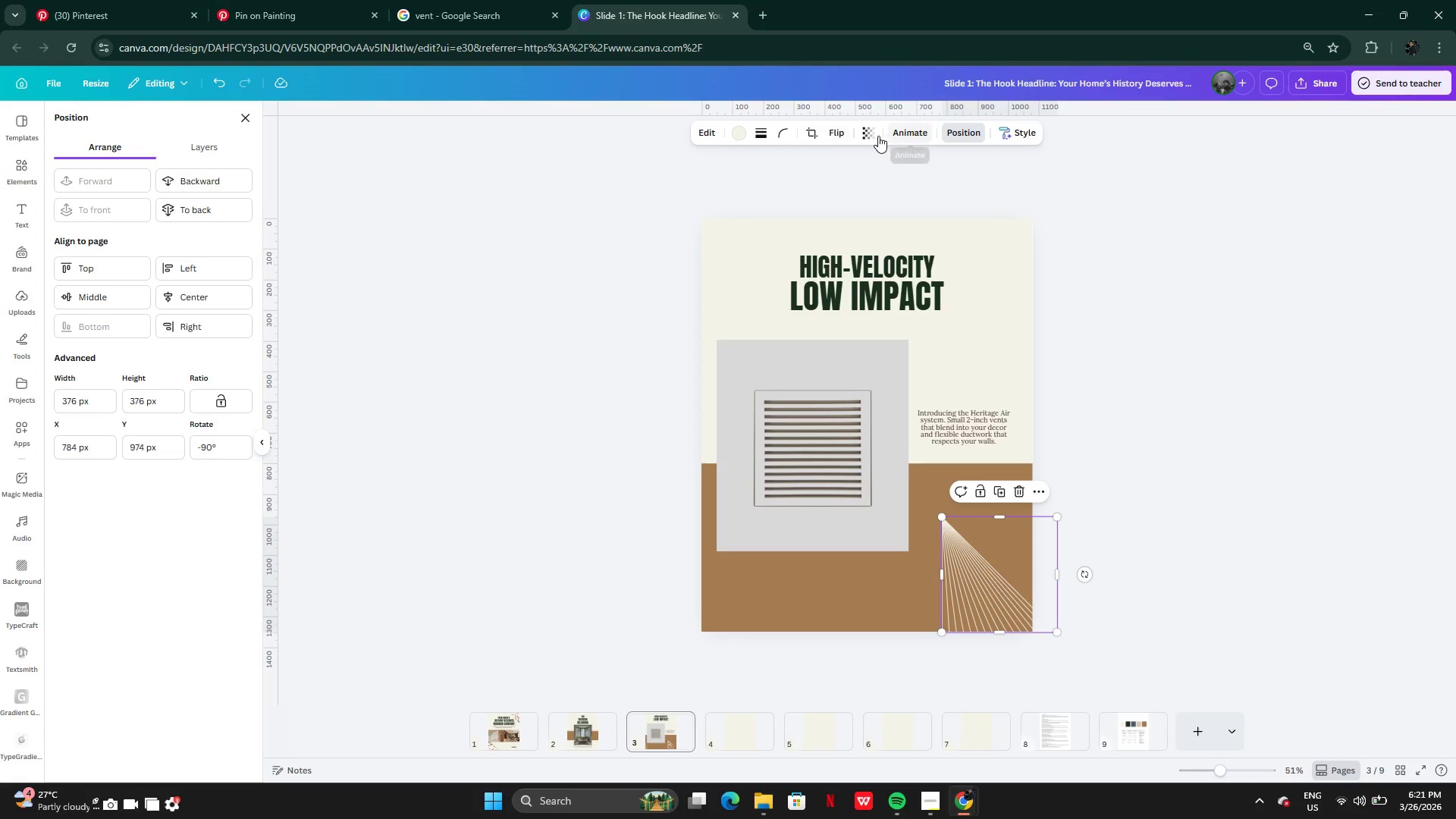 
left_click([834, 136])
 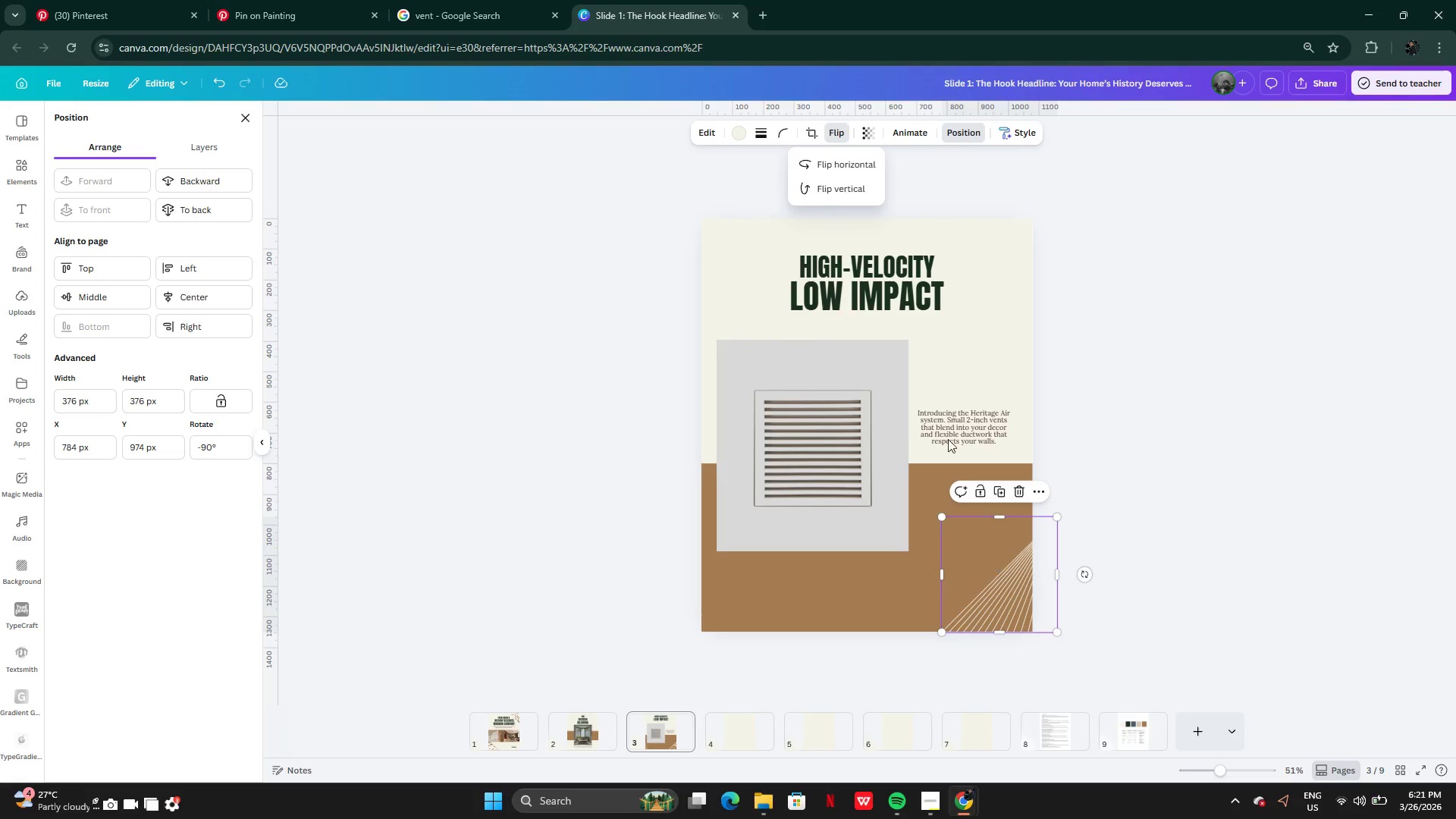 
wait(5.69)
 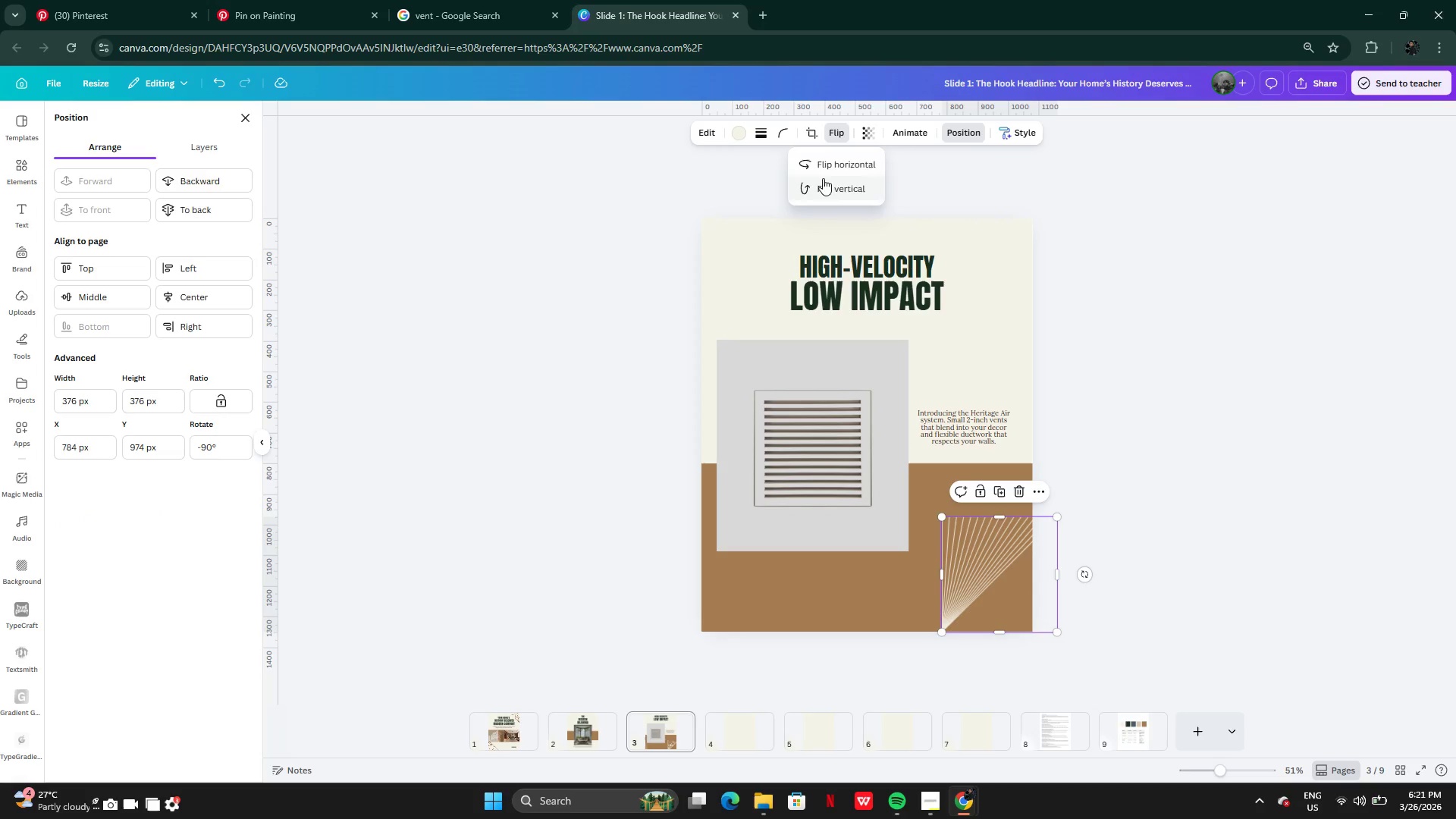 
left_click([826, 183])
 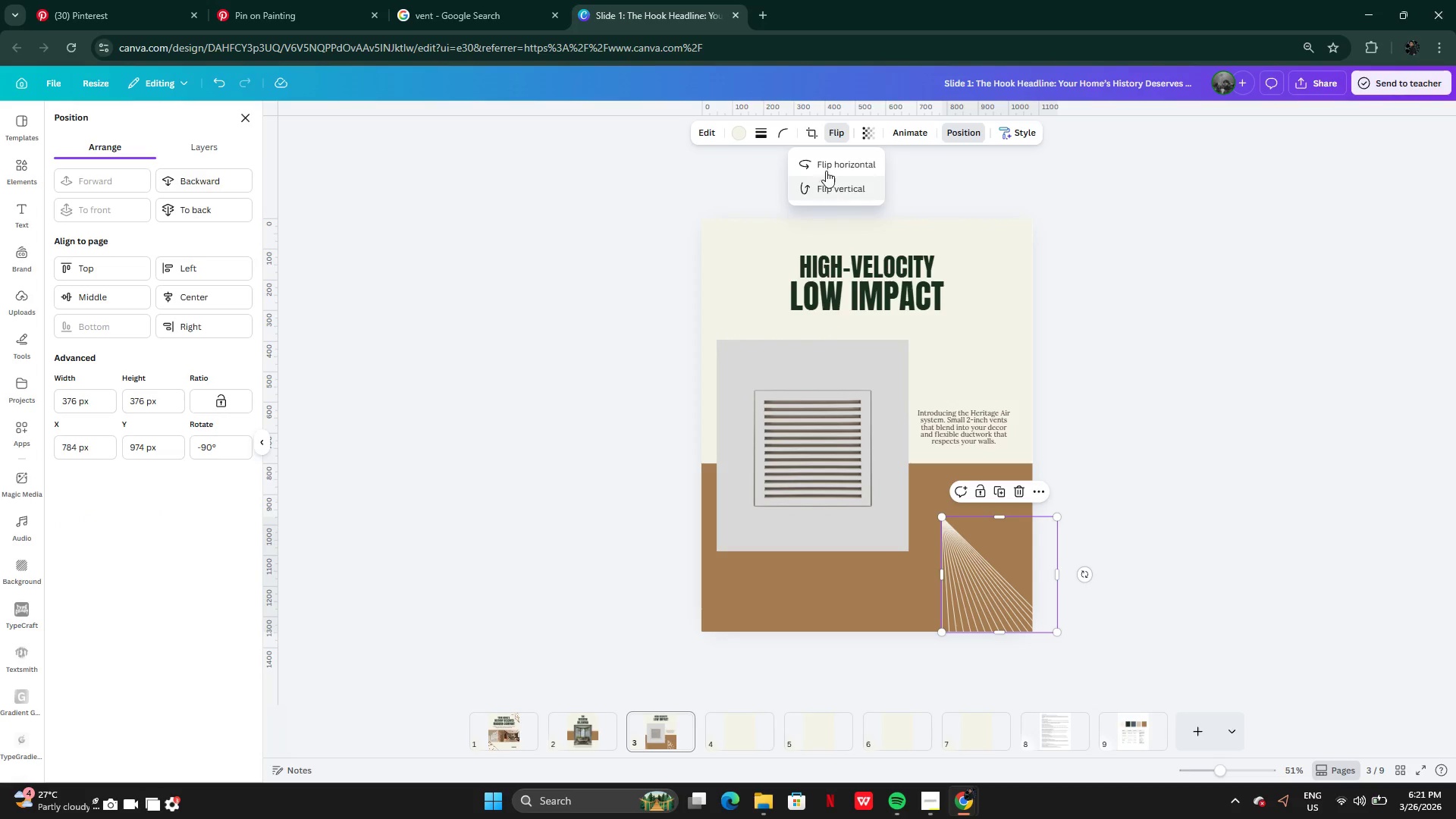 
left_click([827, 157])
 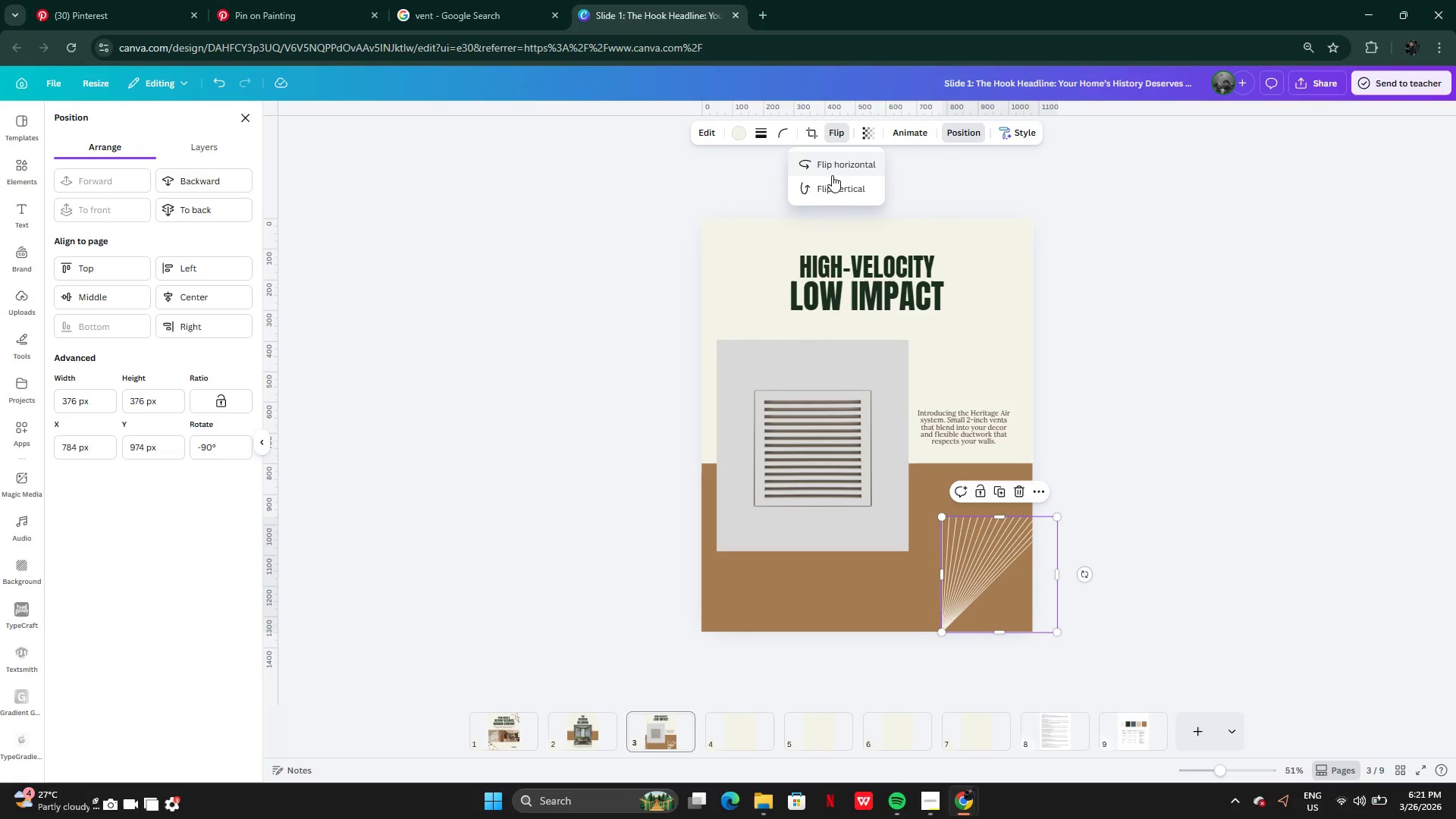 
left_click([834, 178])
 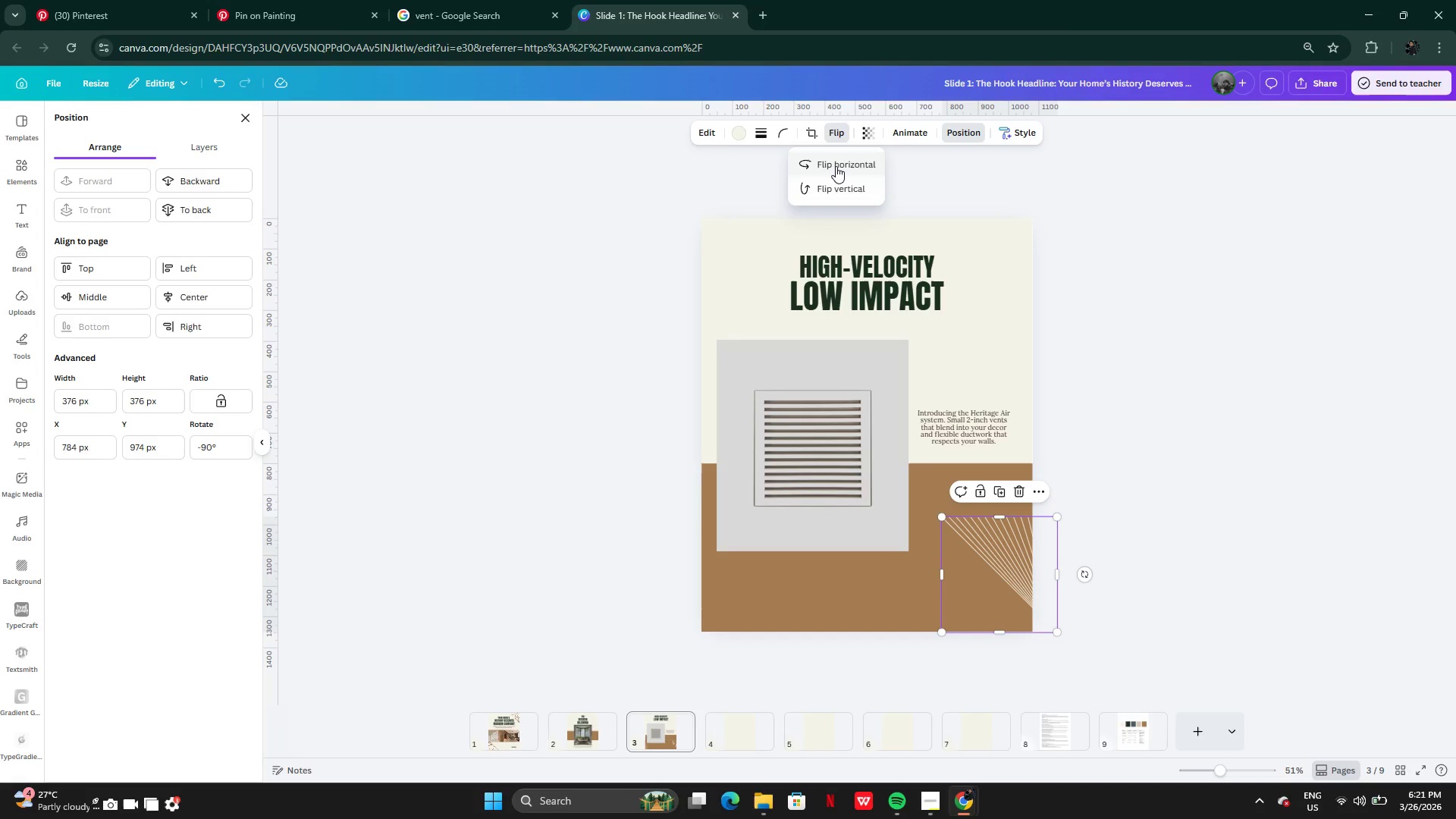 
left_click([836, 165])
 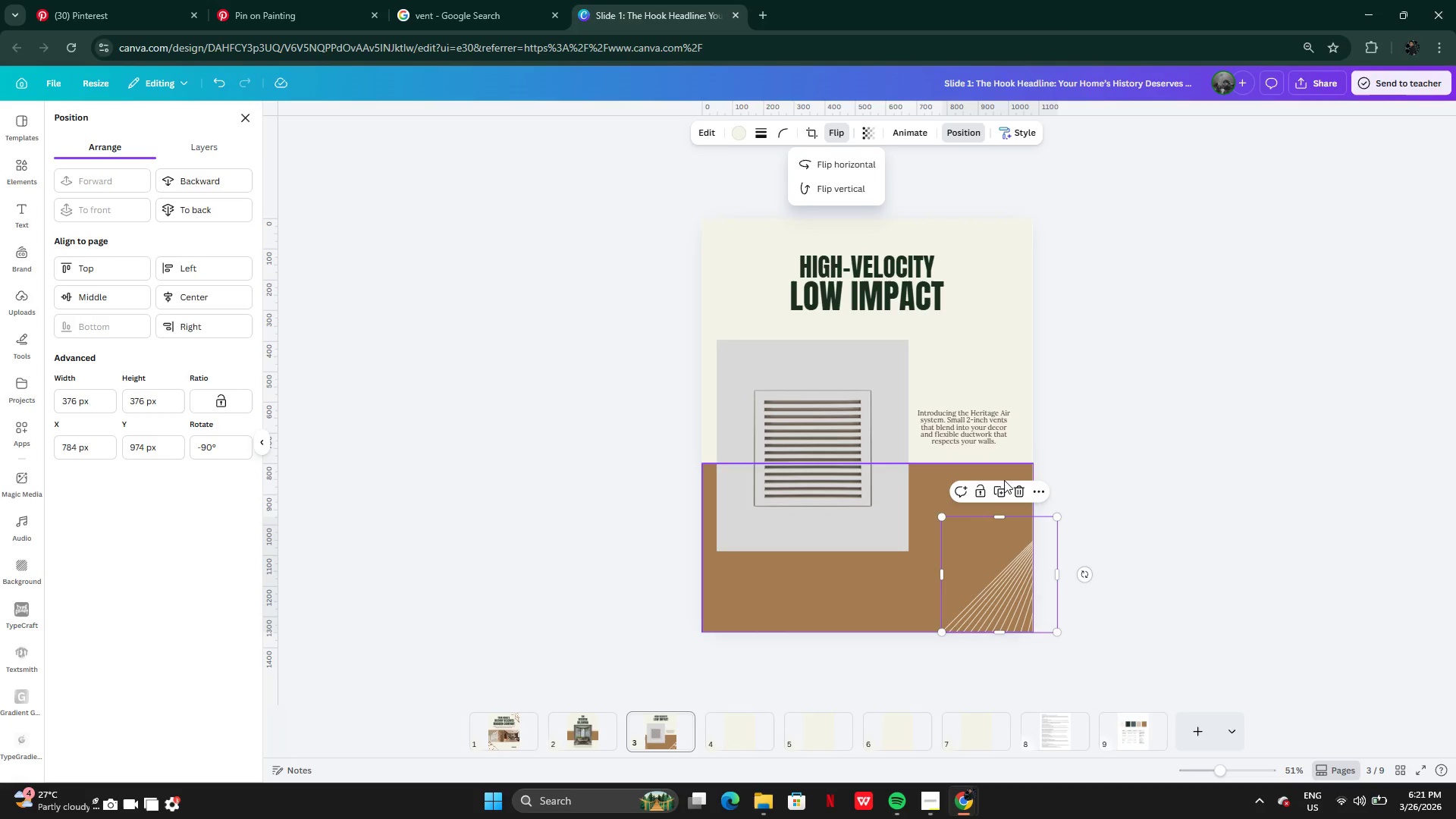 
left_click_drag(start_coordinate=[990, 550], to_coordinate=[962, 550])
 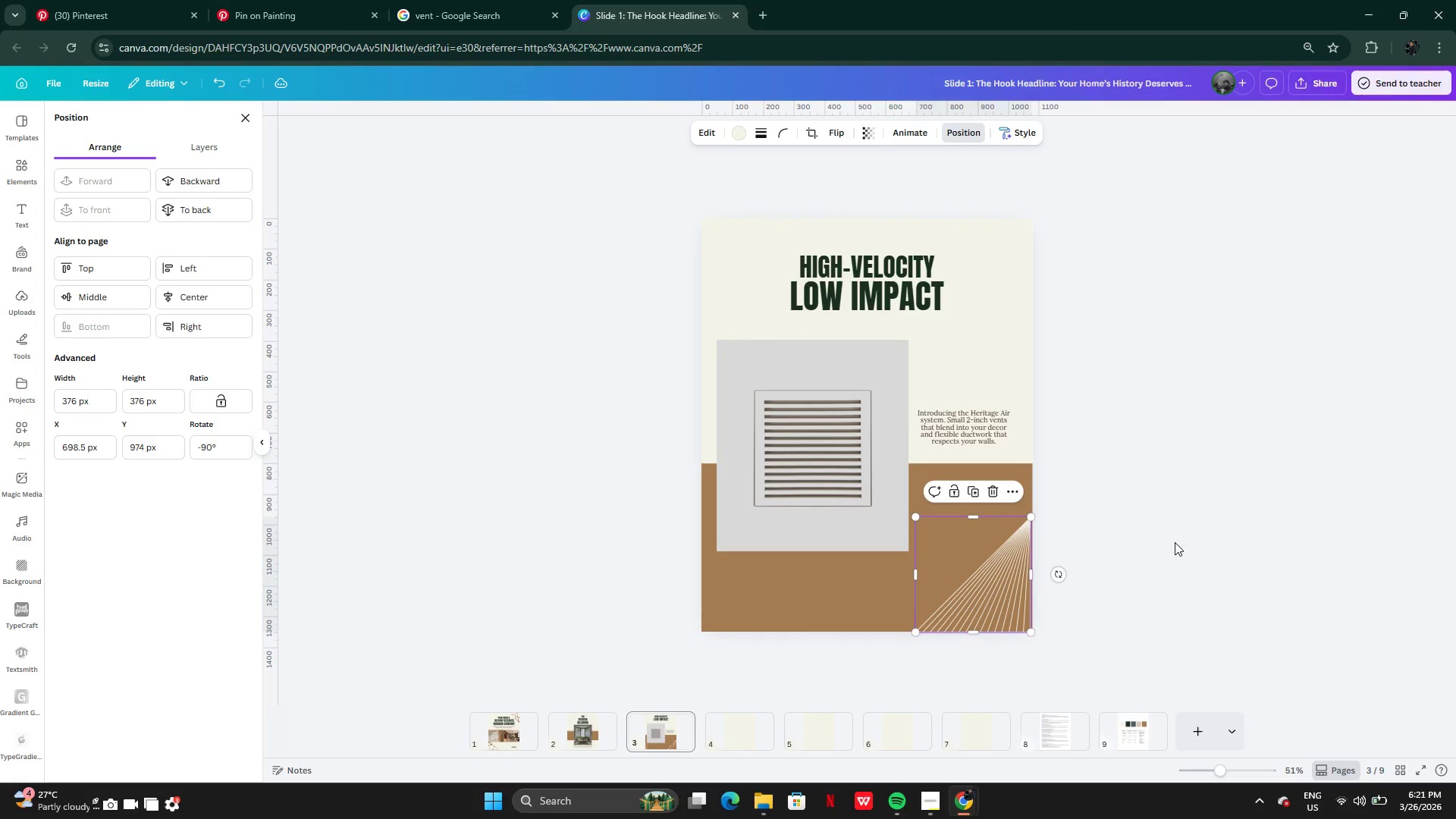 
left_click([1175, 542])
 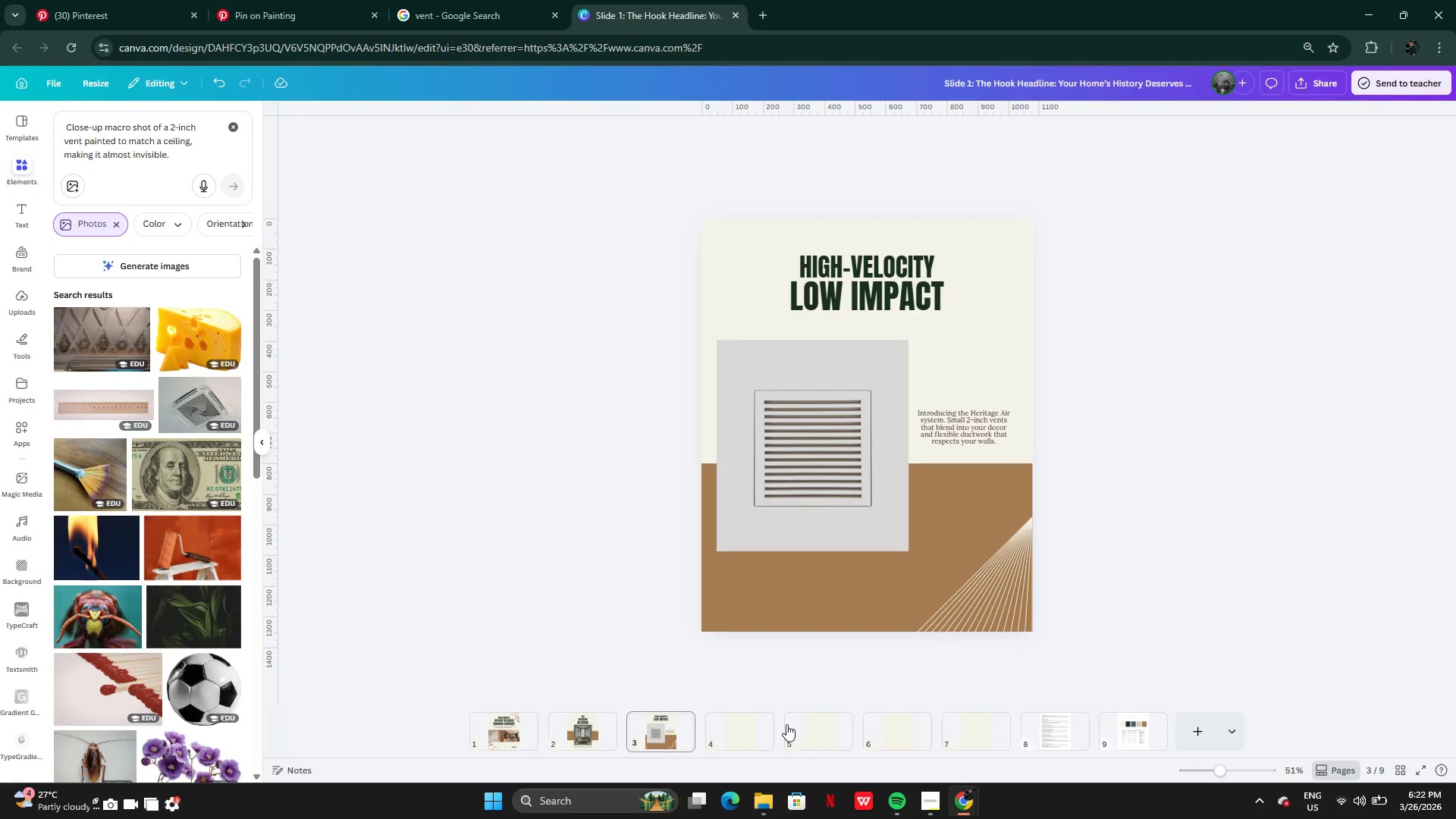 
wait(7.92)
 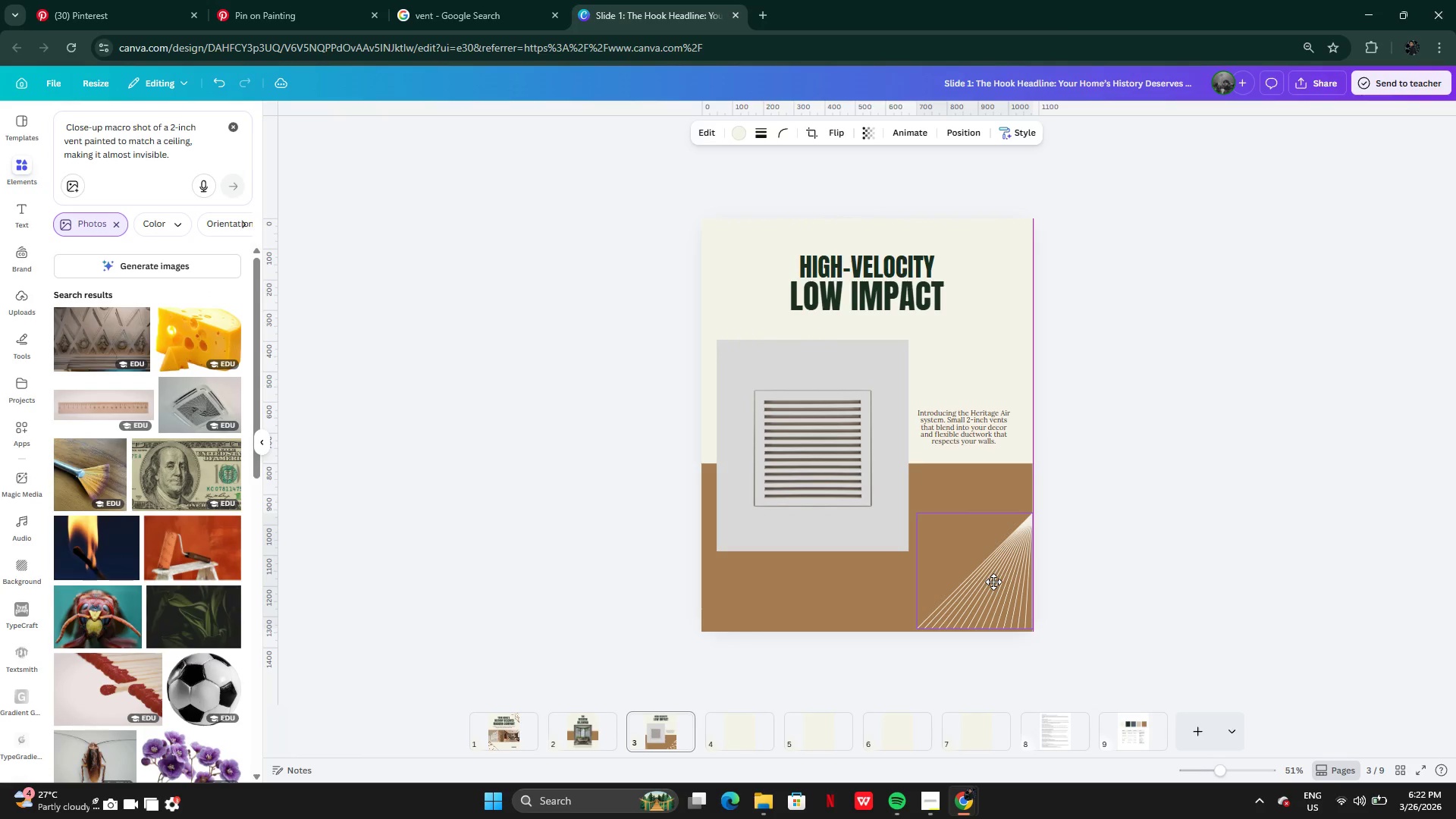 
left_click([579, 728])
 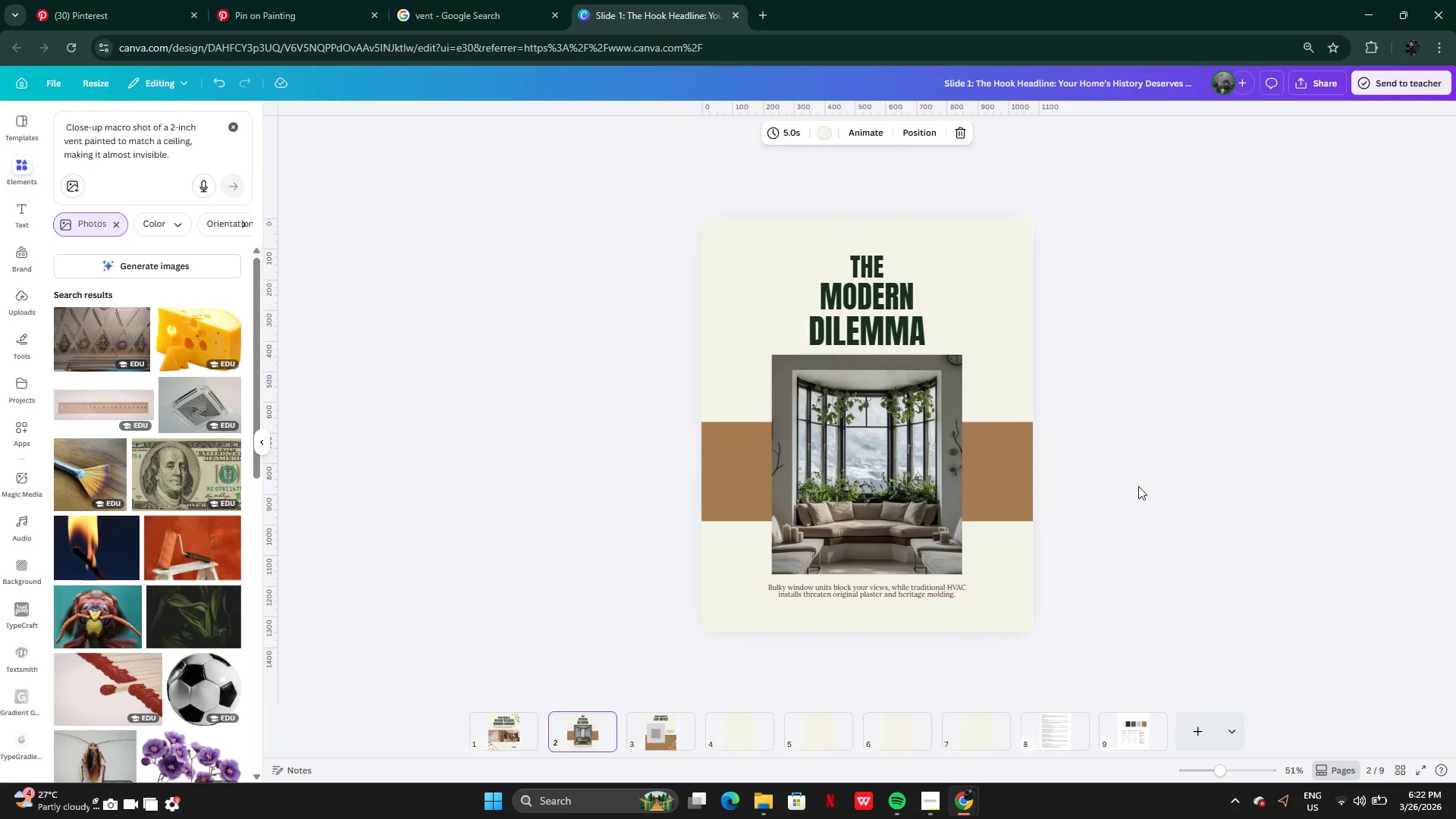 
wait(5.38)
 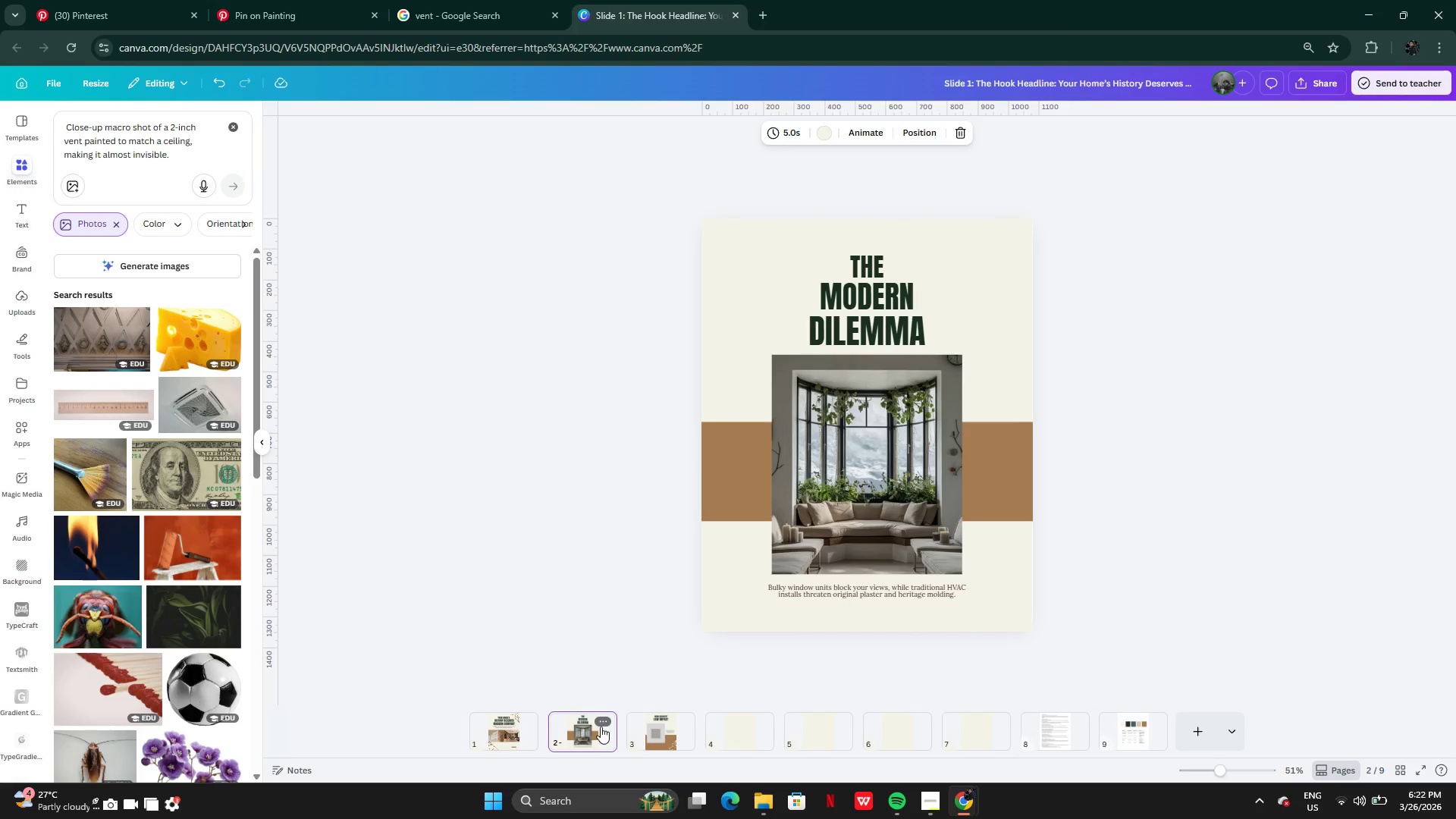 
left_click([664, 729])
 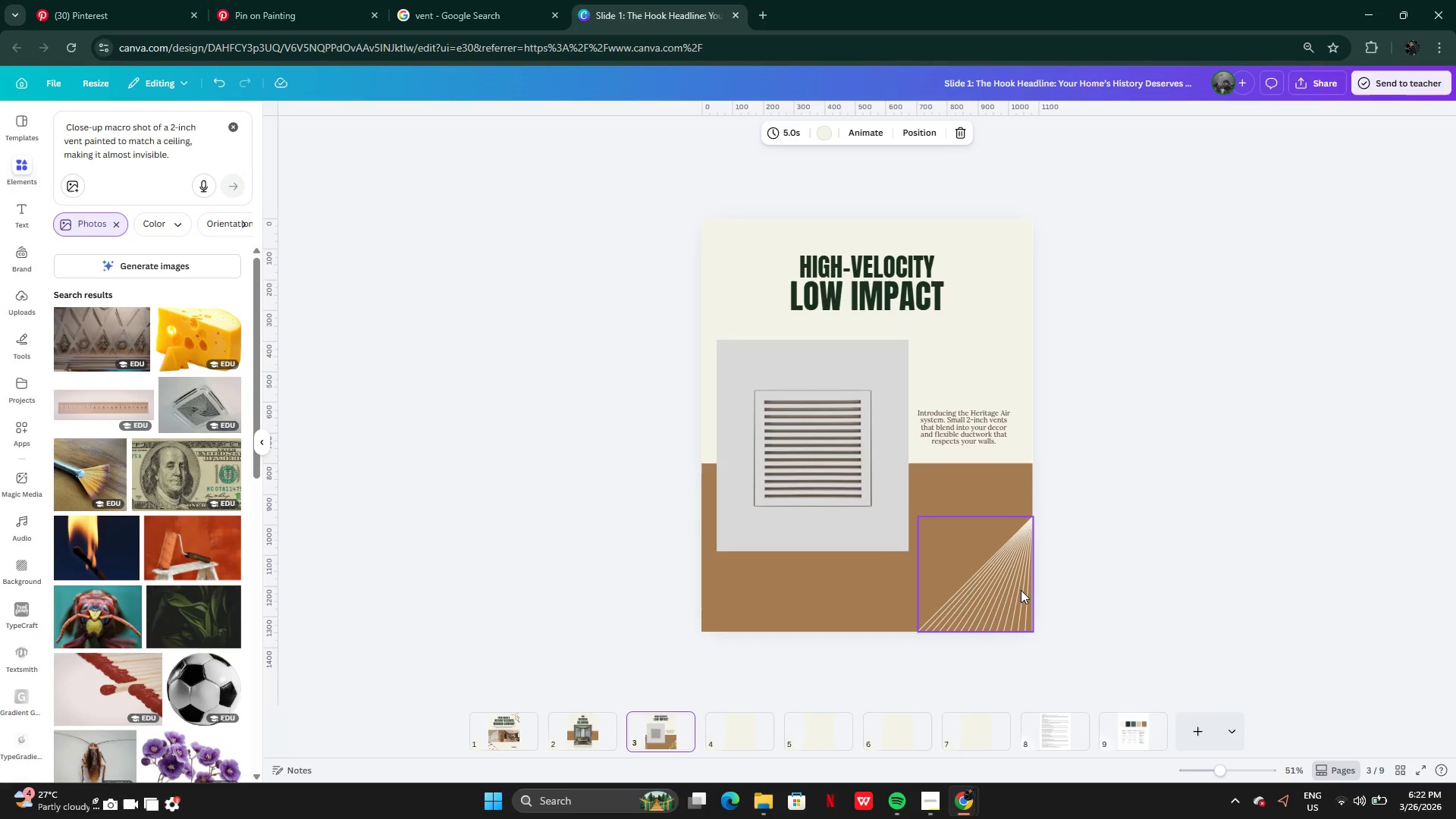 
left_click([1003, 590])
 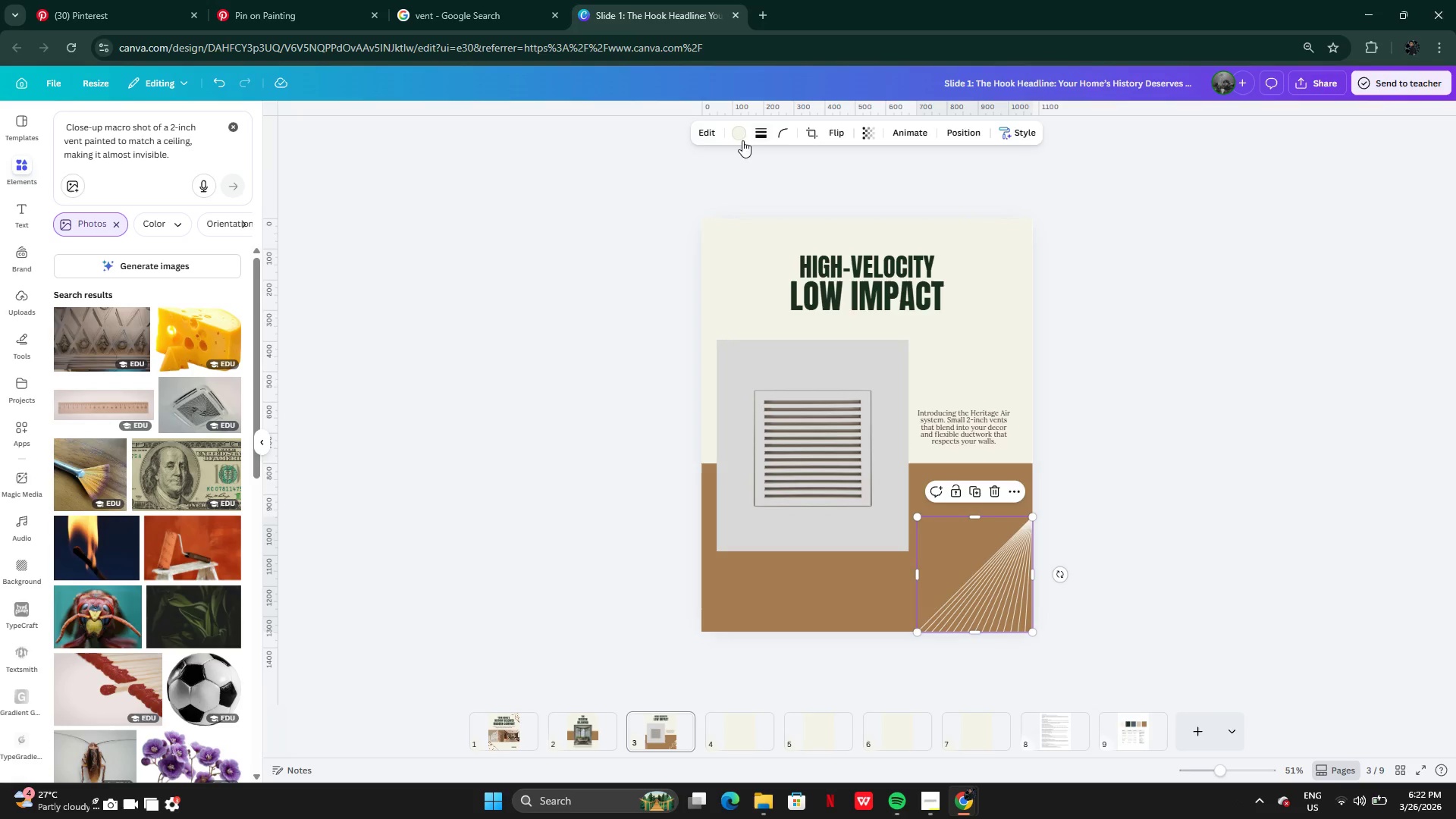 
left_click([734, 141])
 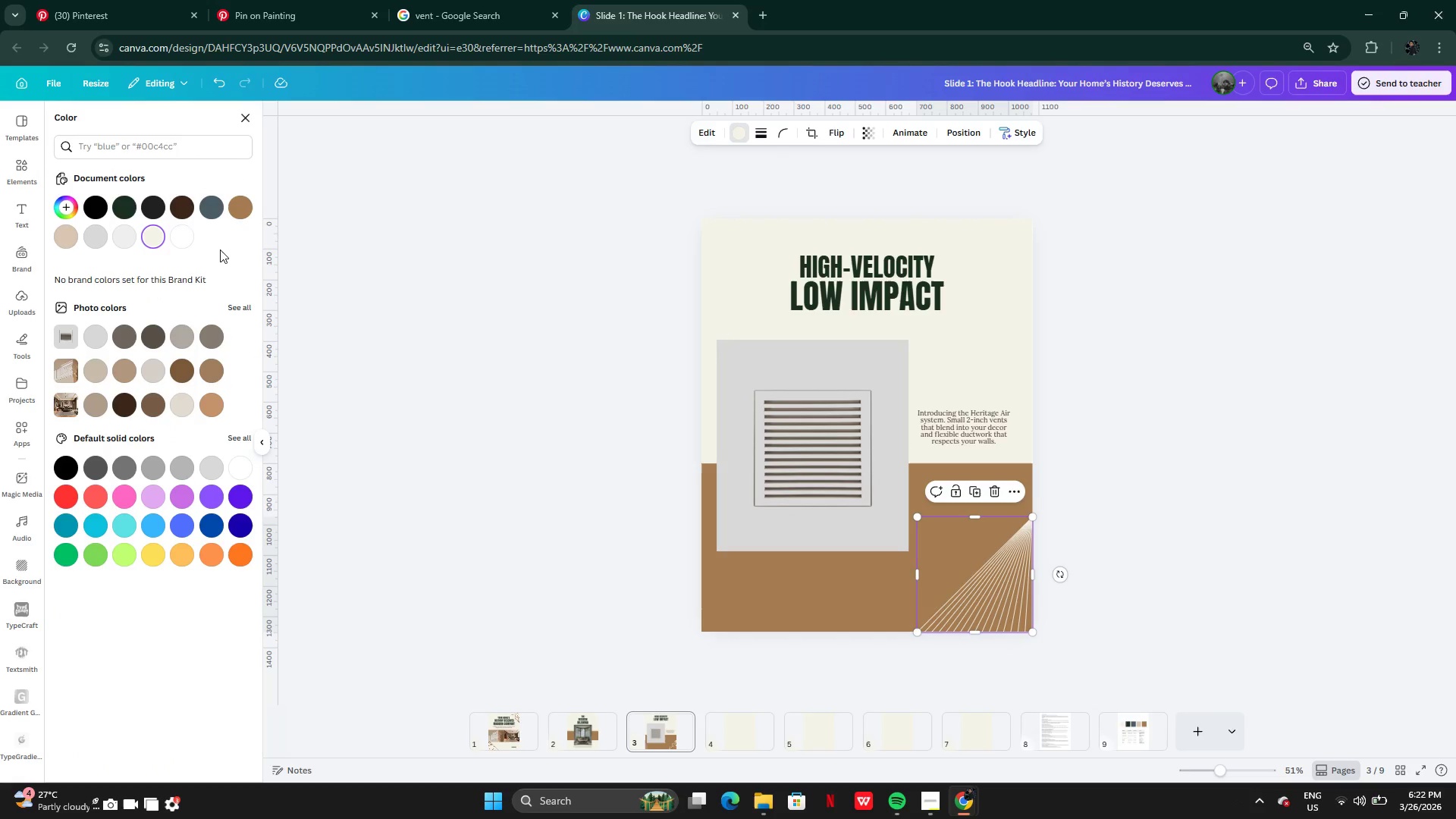 
left_click([242, 212])
 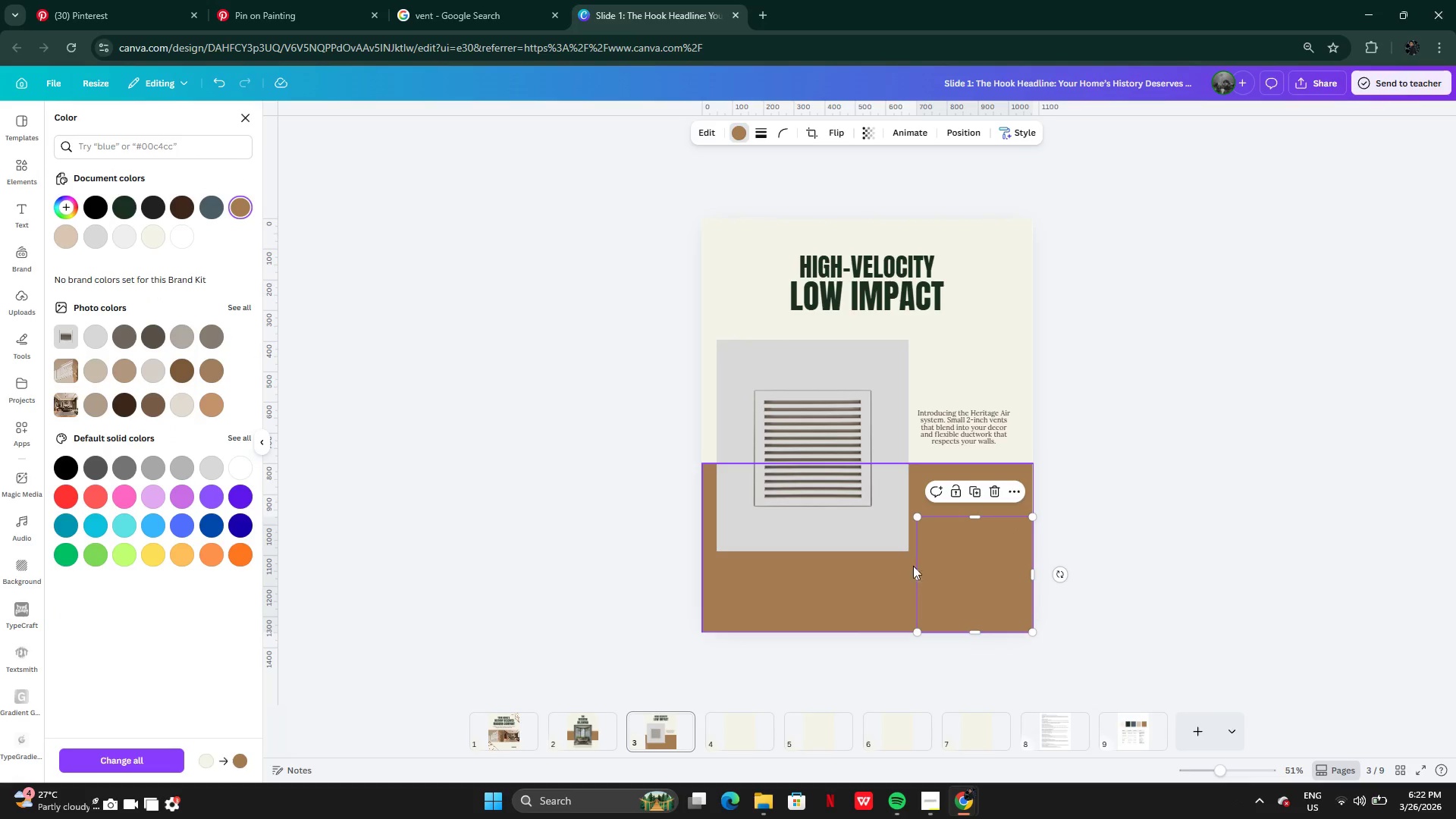 
left_click_drag(start_coordinate=[964, 574], to_coordinate=[938, 301])
 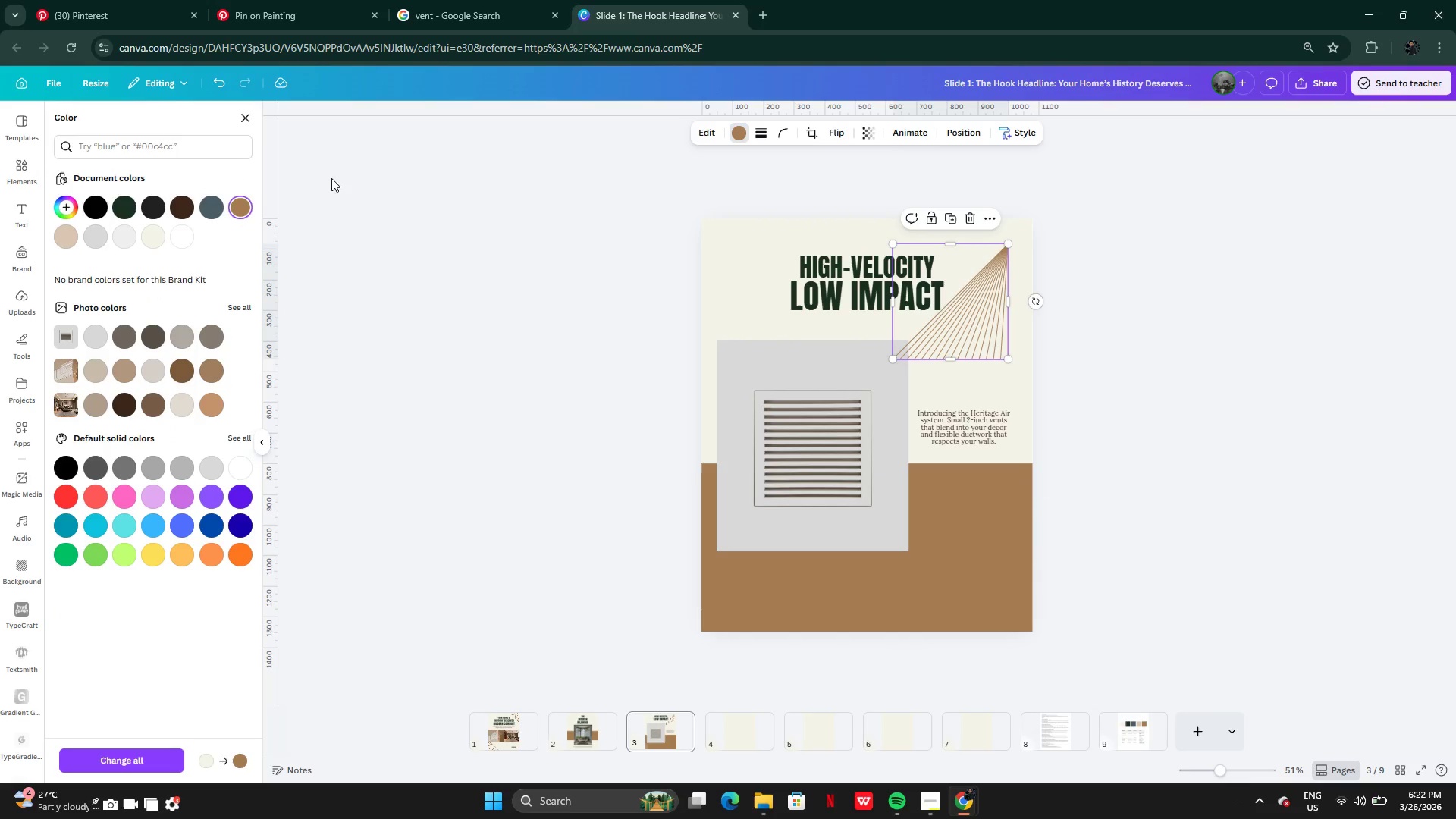 
left_click([58, 240])
 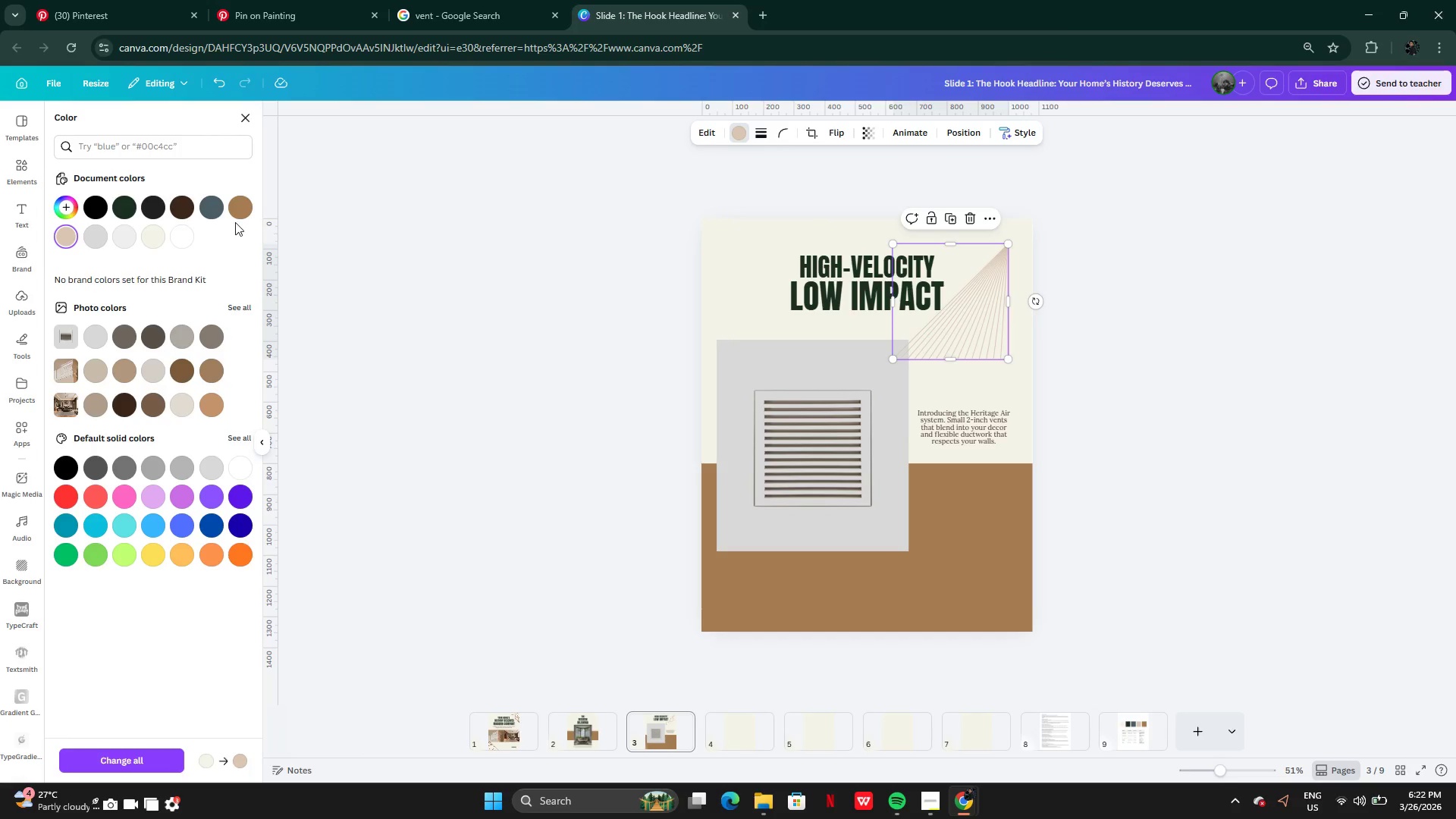 
left_click([235, 209])
 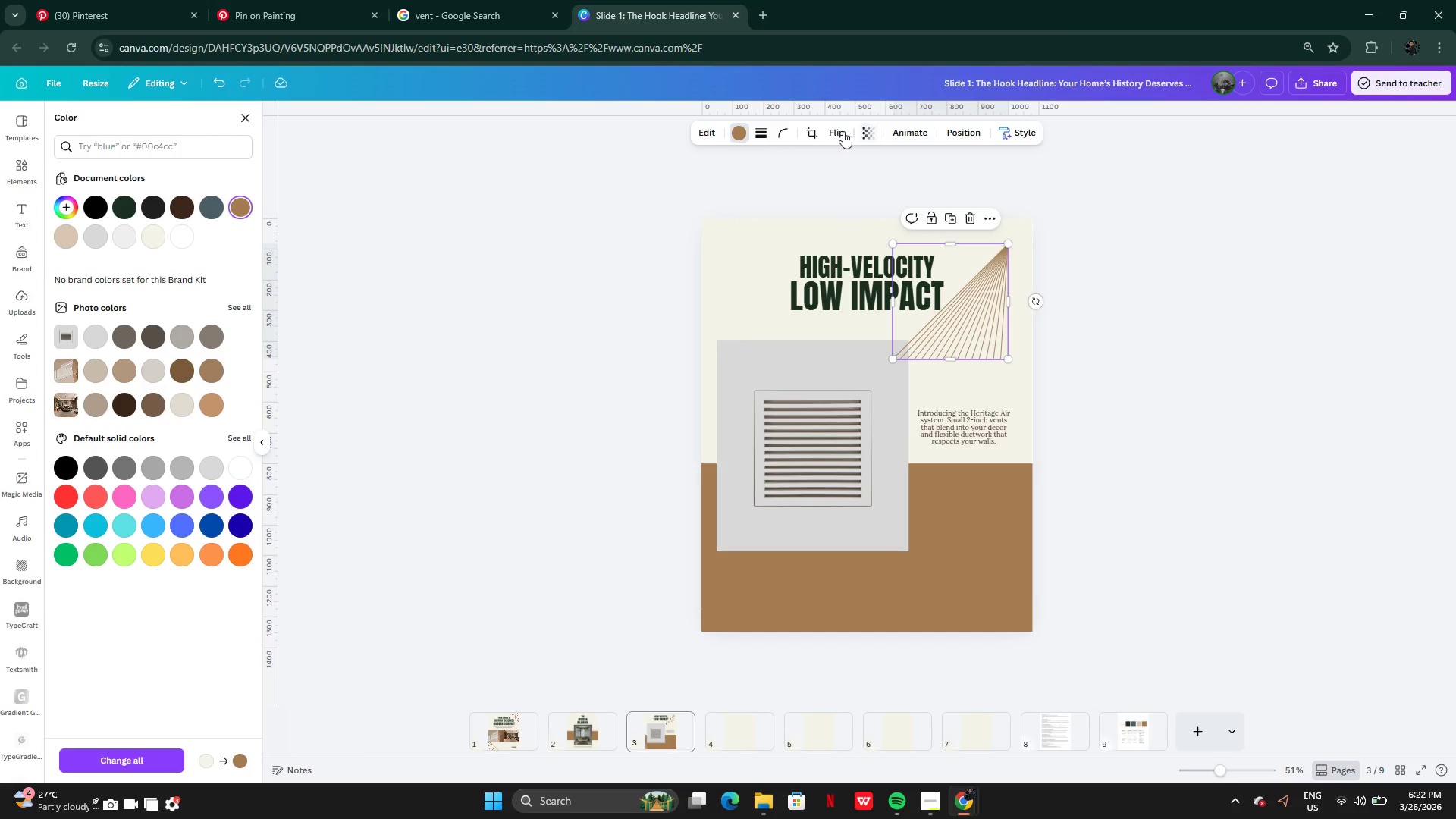 
left_click([833, 134])
 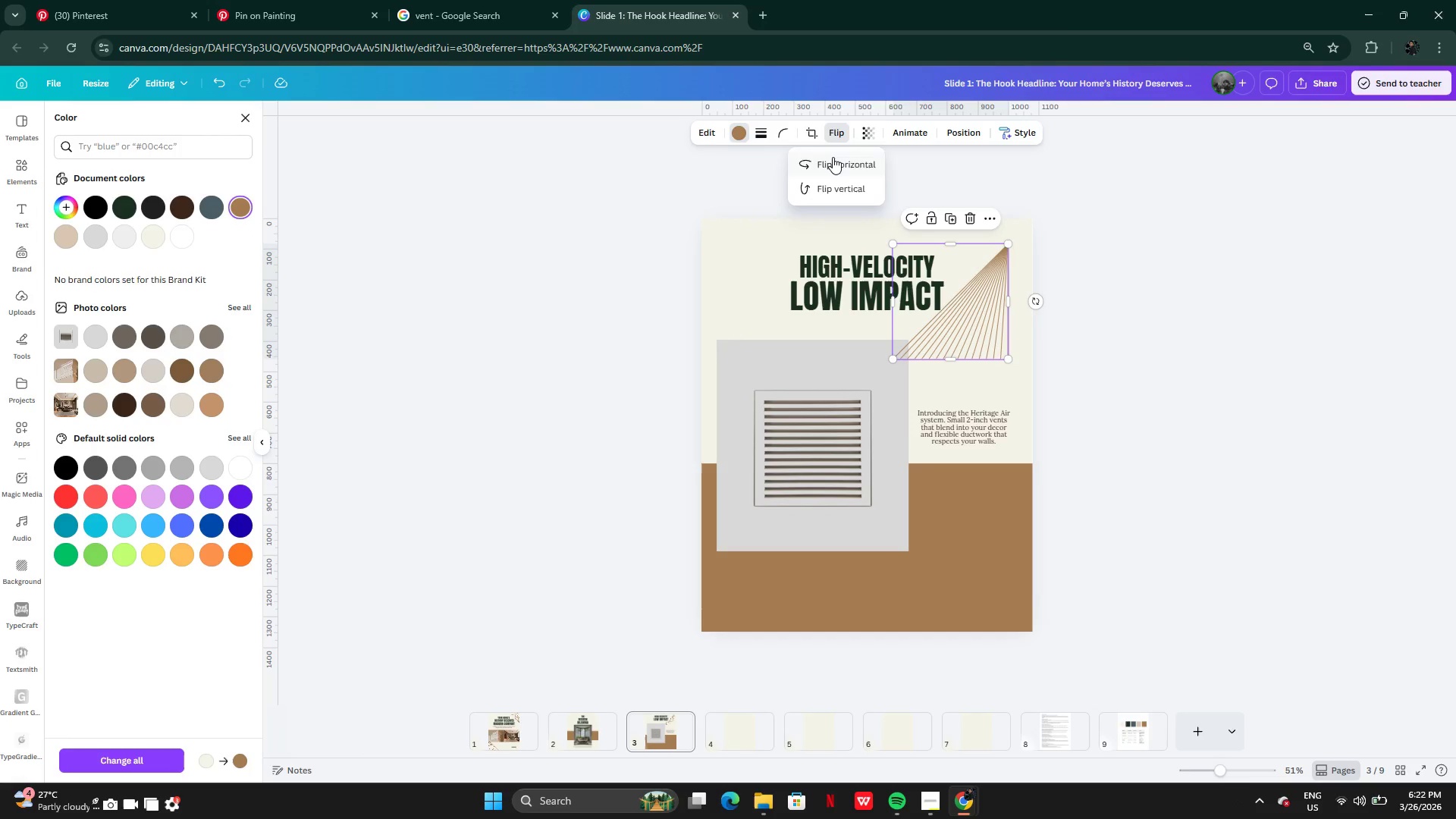 
left_click([833, 157])
 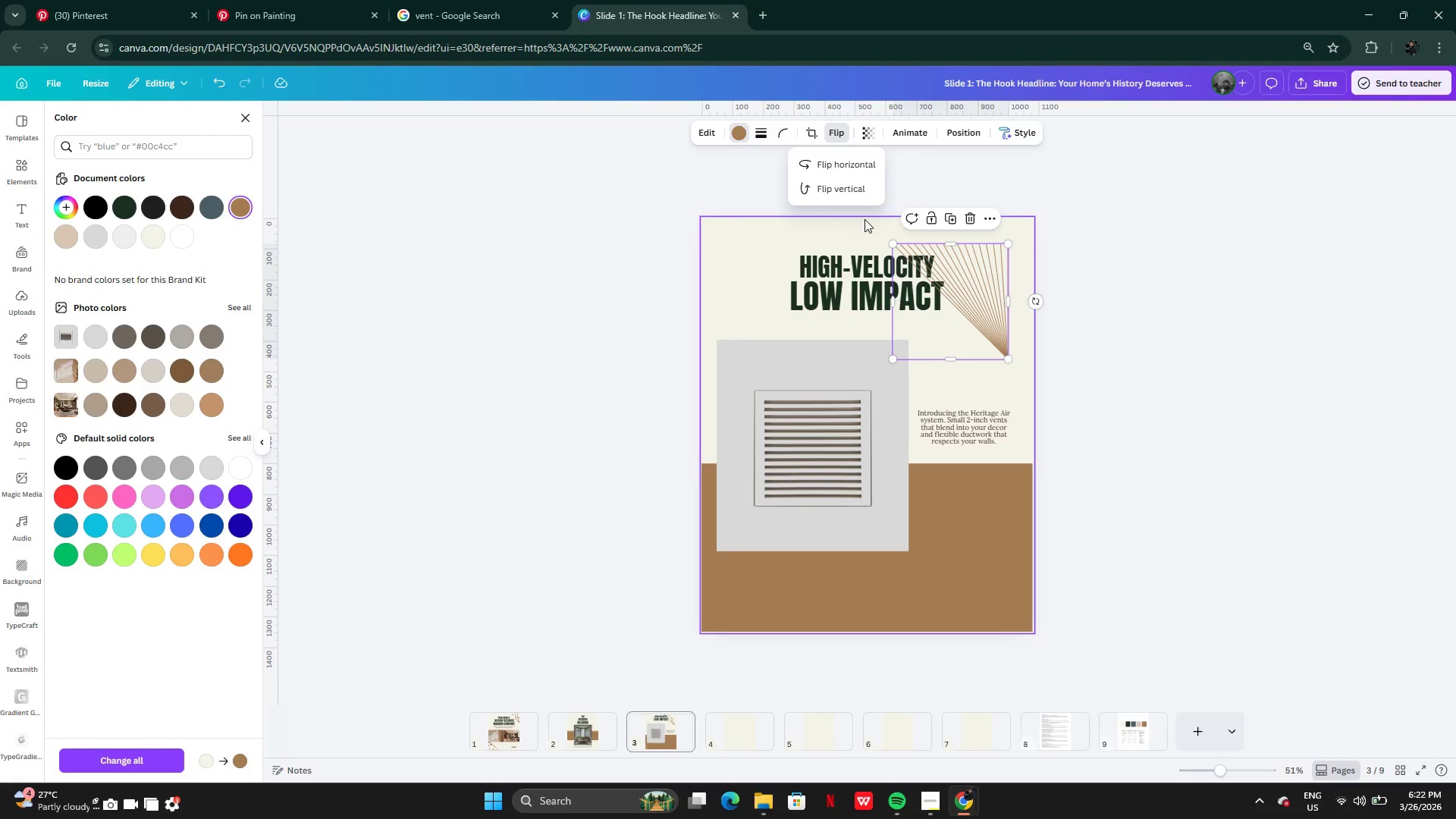 
left_click_drag(start_coordinate=[951, 304], to_coordinate=[974, 278])
 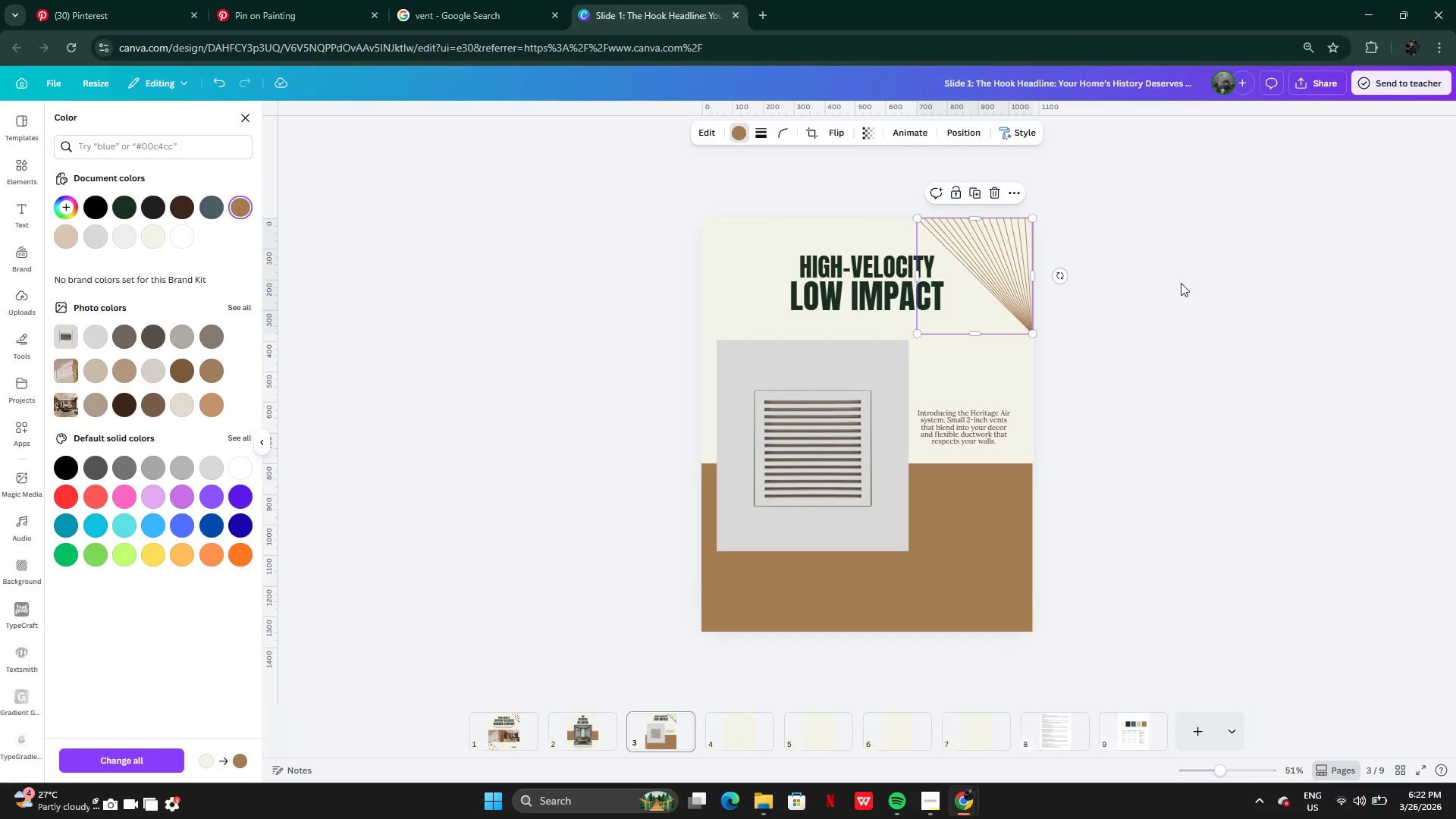 
left_click([1181, 283])
 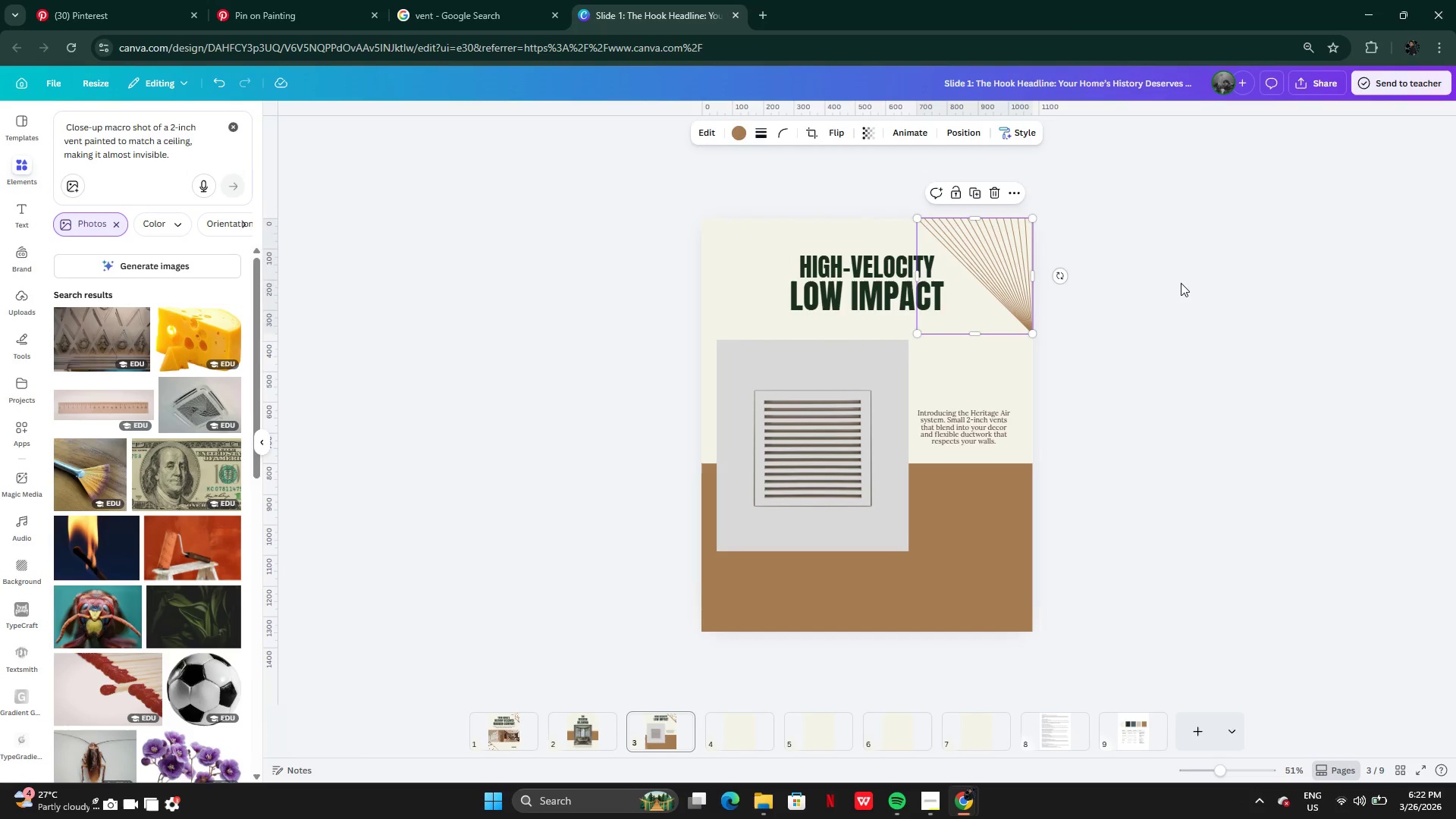 
left_click([1181, 283])
 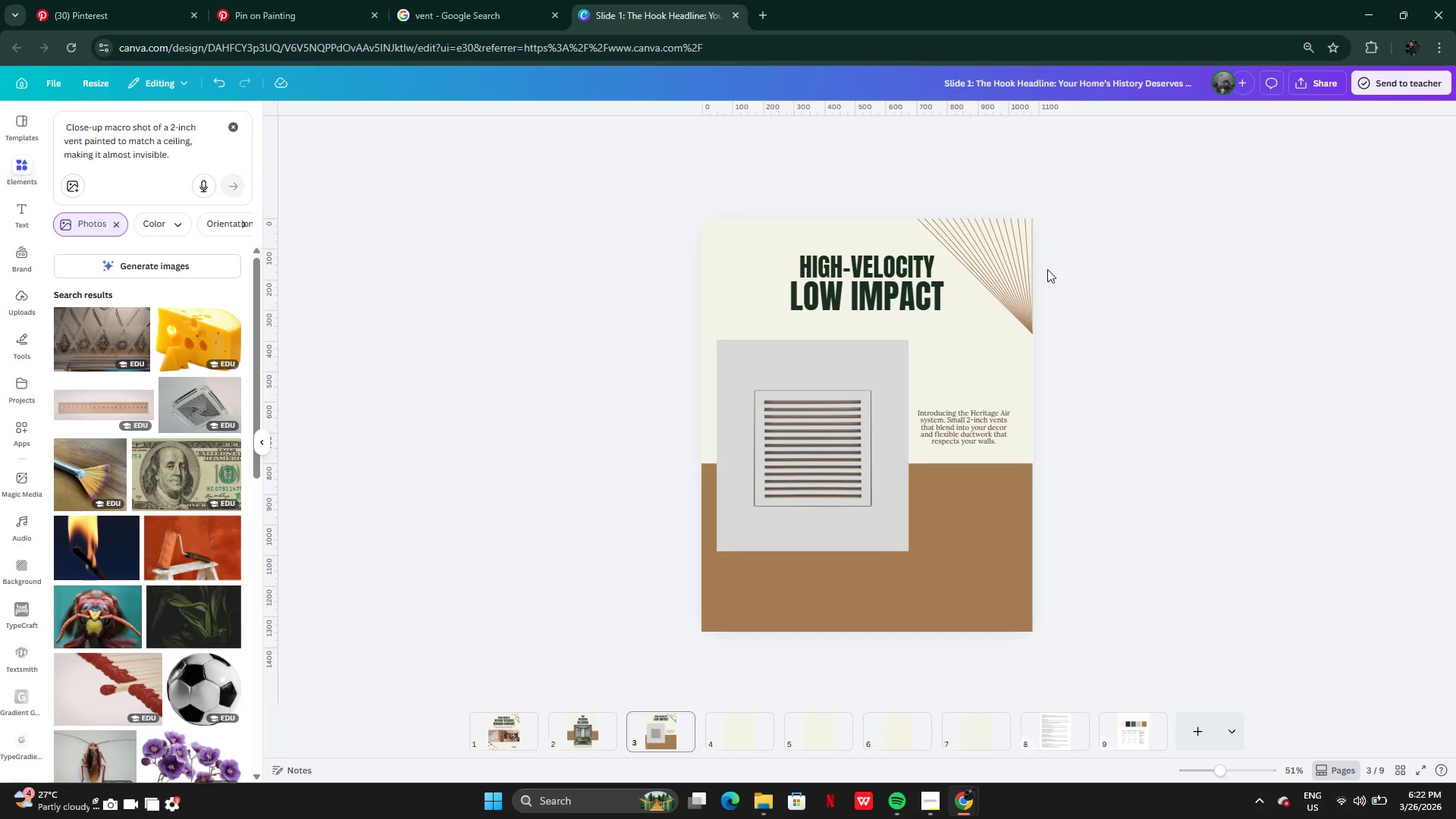 
left_click([996, 269])
 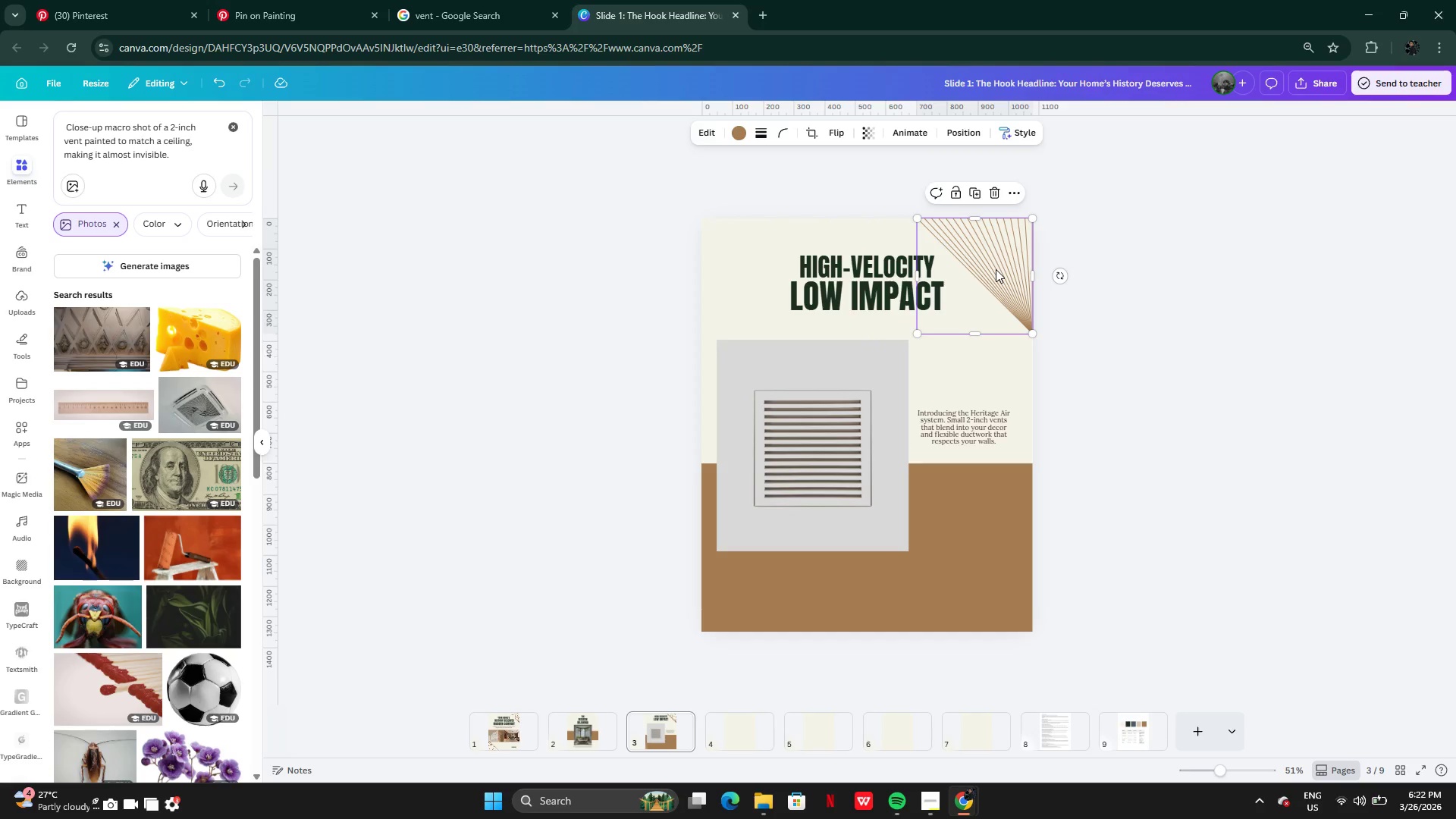 
key(Control+C)
 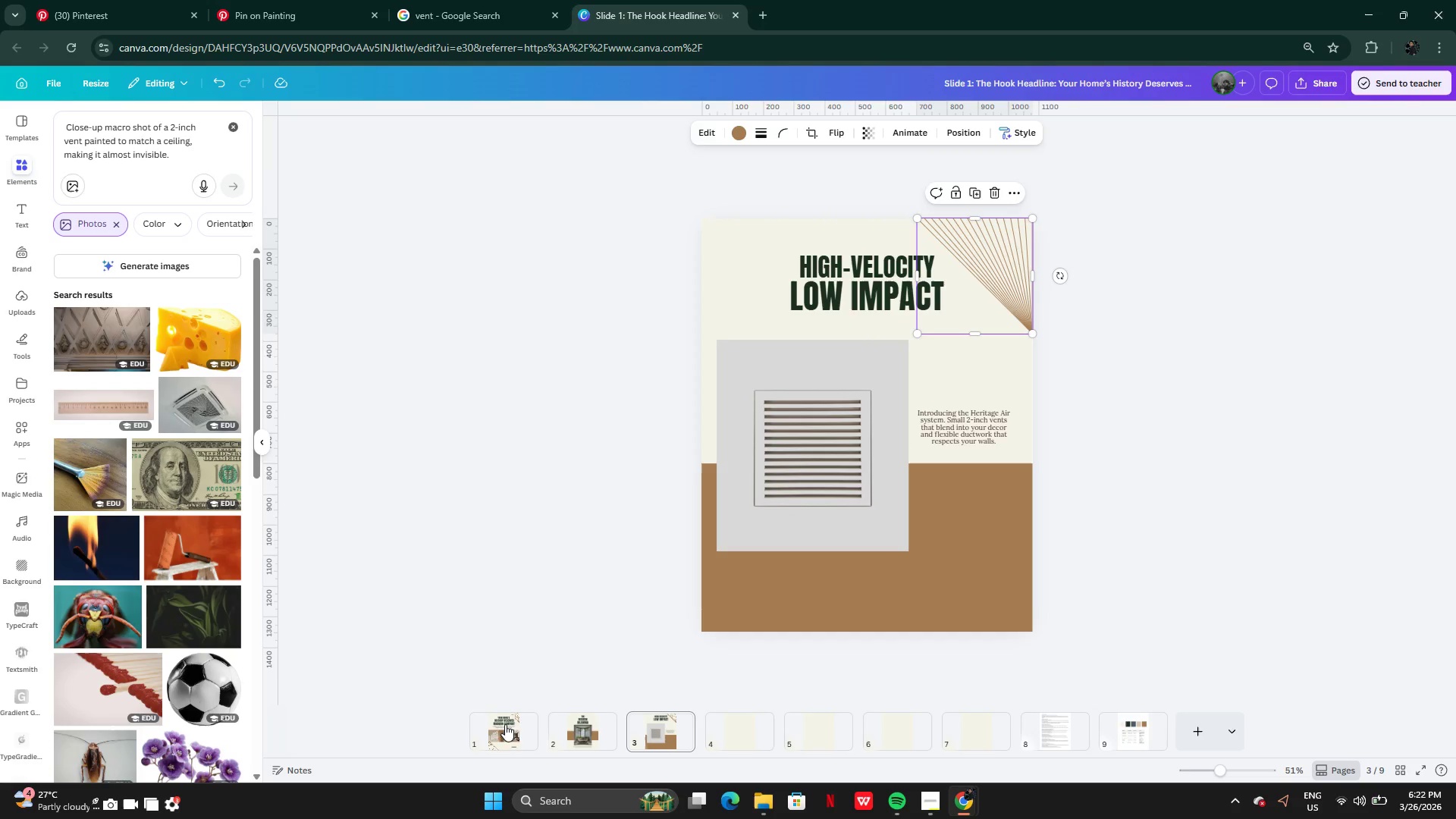 
left_click([507, 728])
 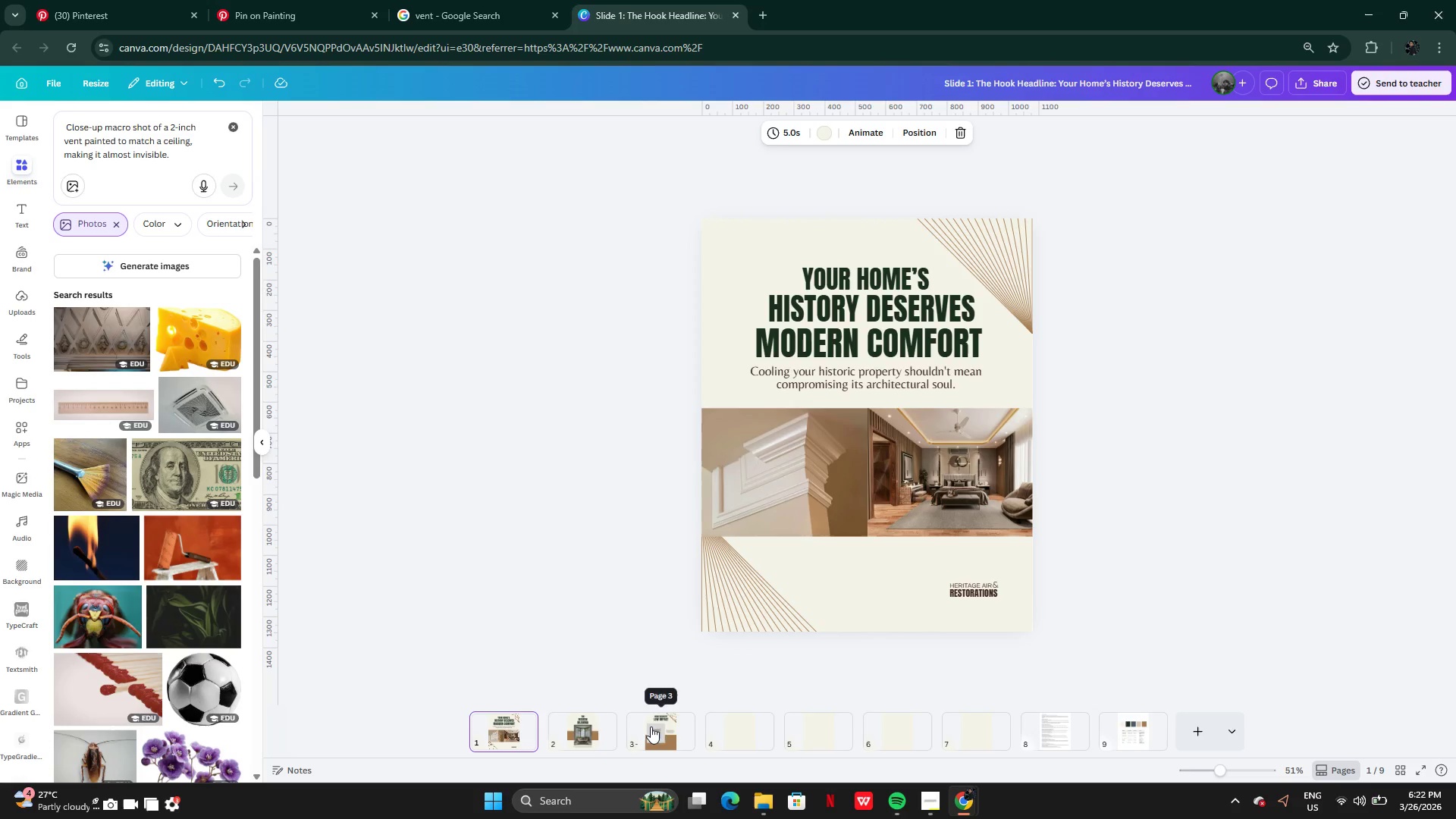 
left_click([581, 736])
 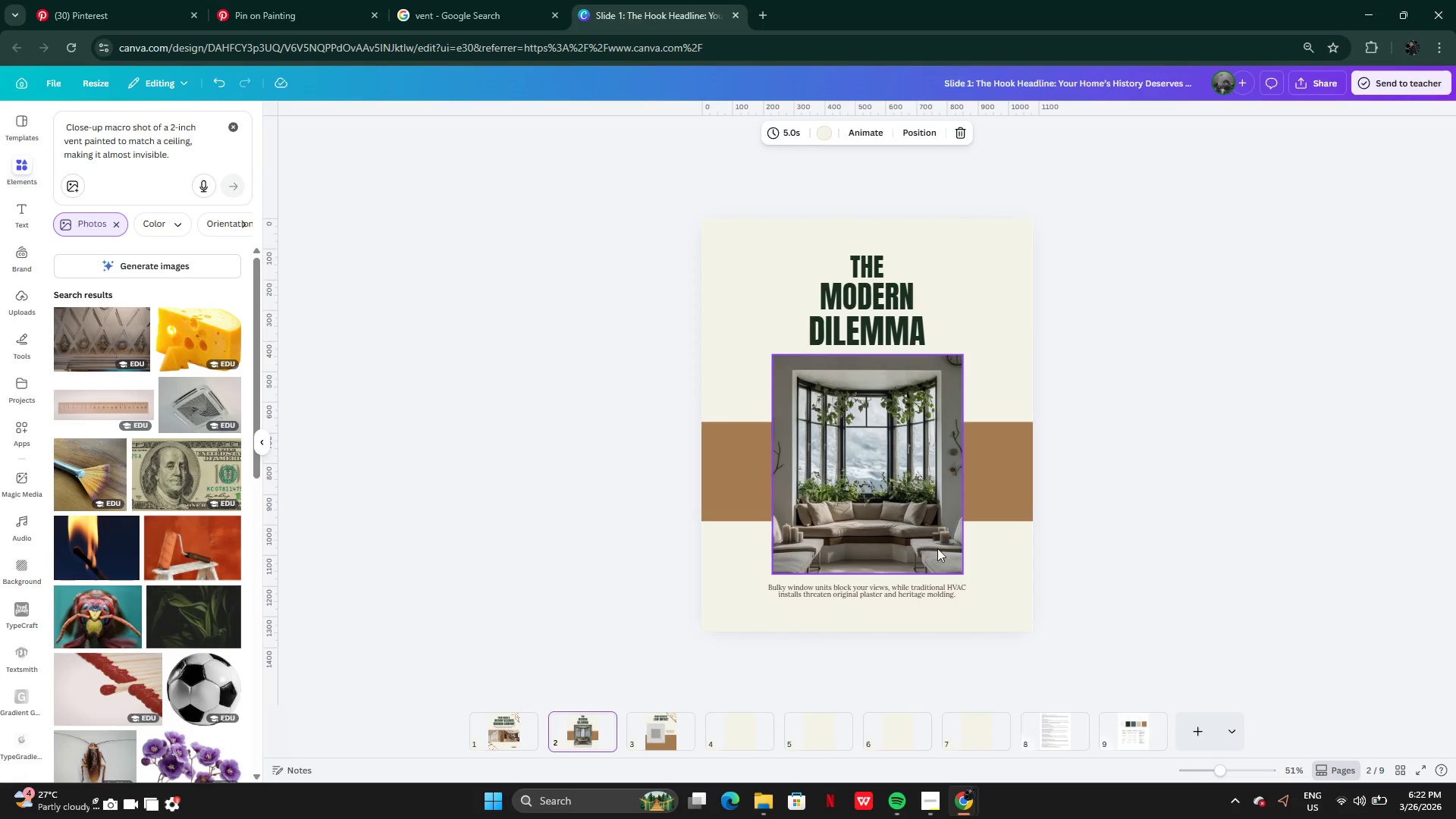 
left_click([976, 595])
 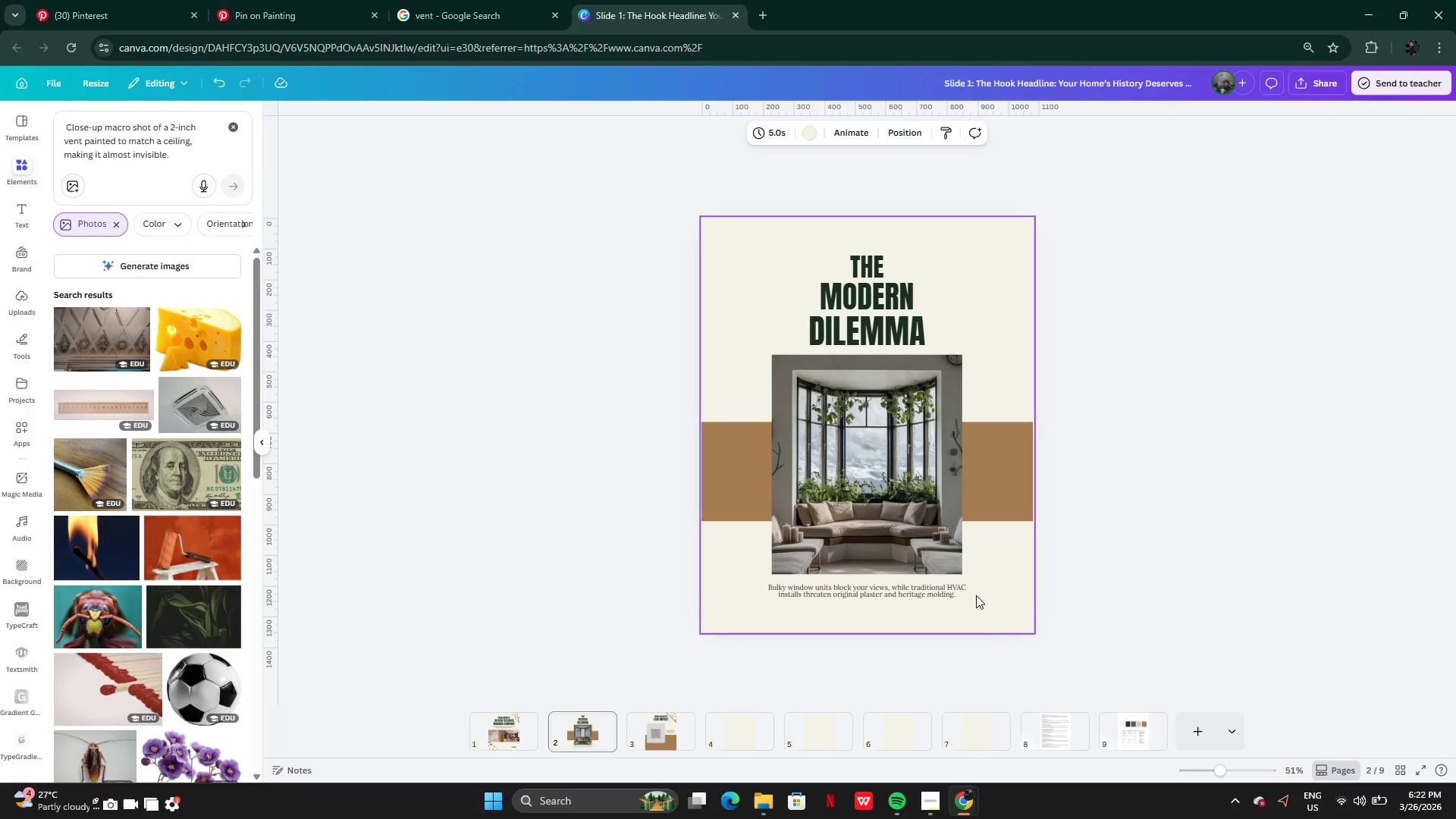 
key(Control+V)
 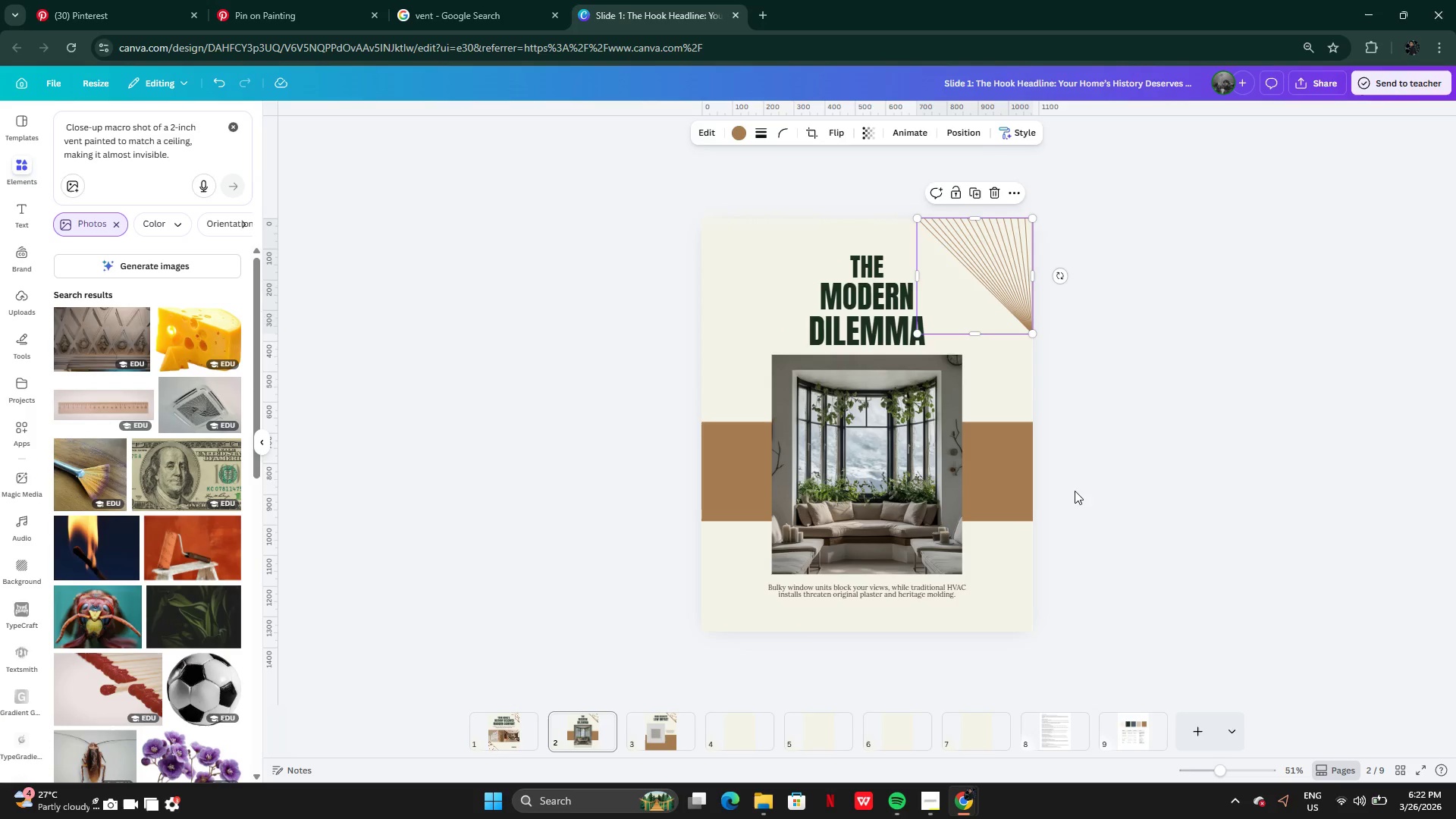 
left_click([1094, 481])
 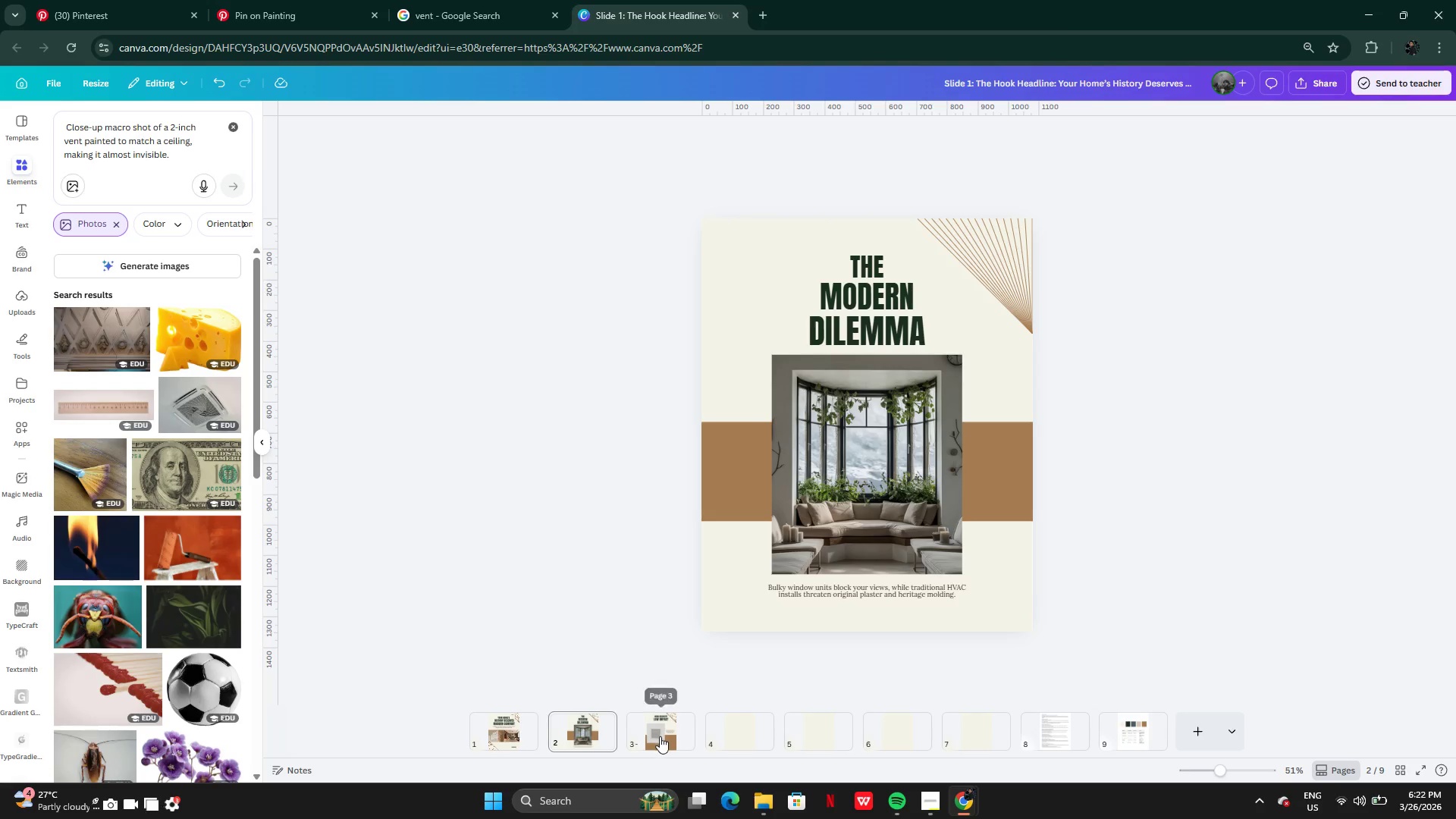 
wait(5.75)
 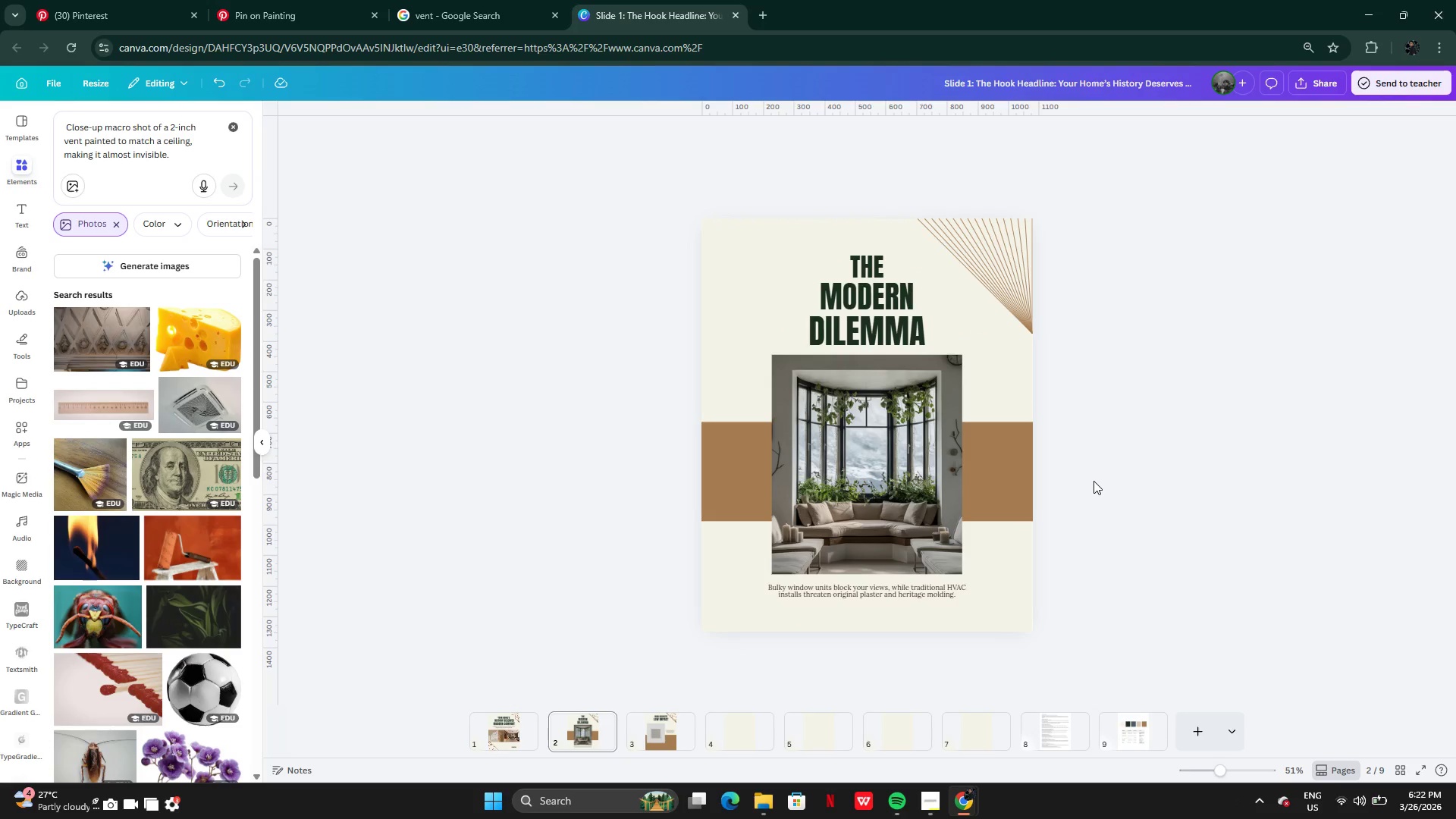 
left_click([838, 489])
 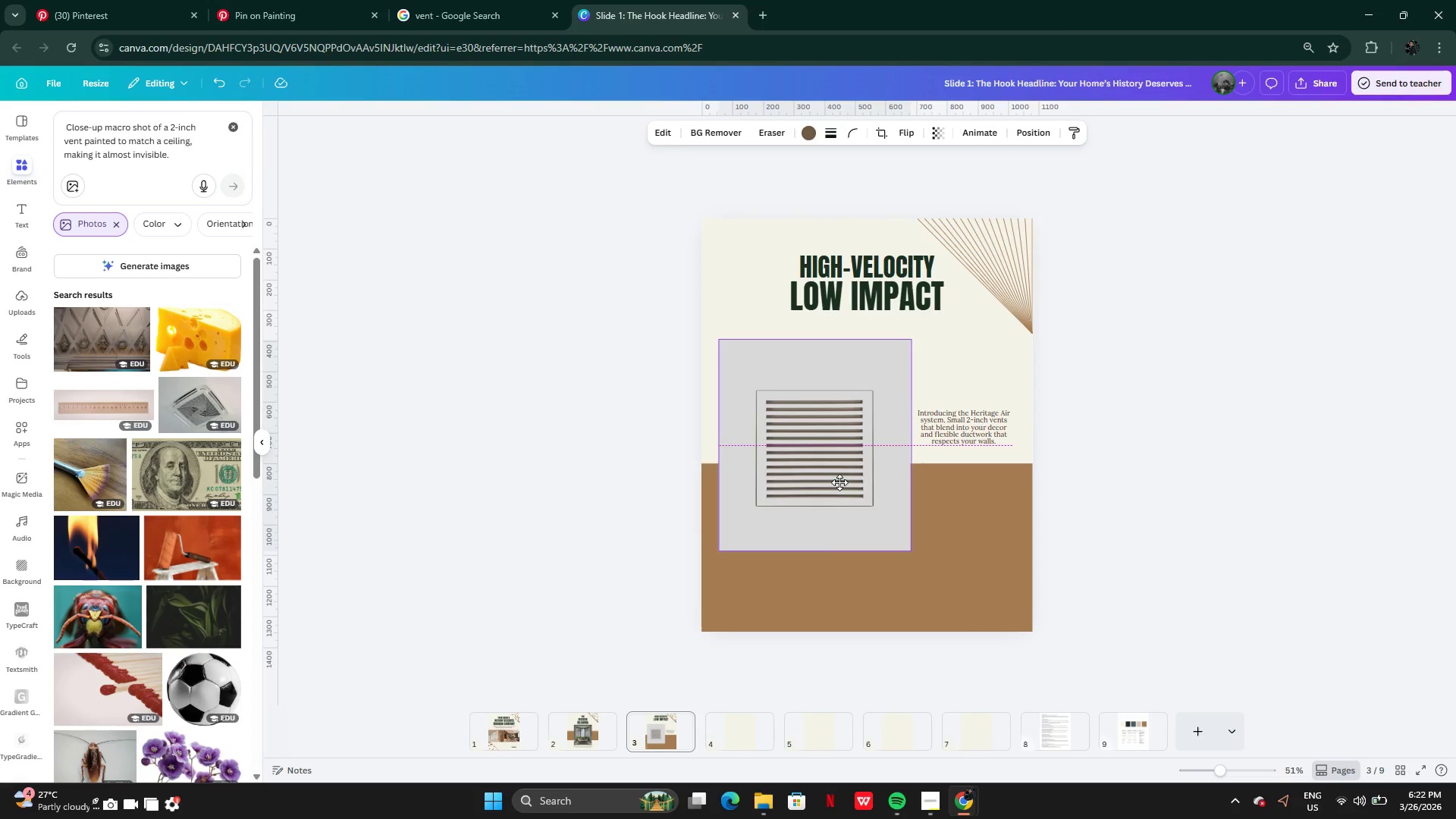 
left_click([959, 541])
 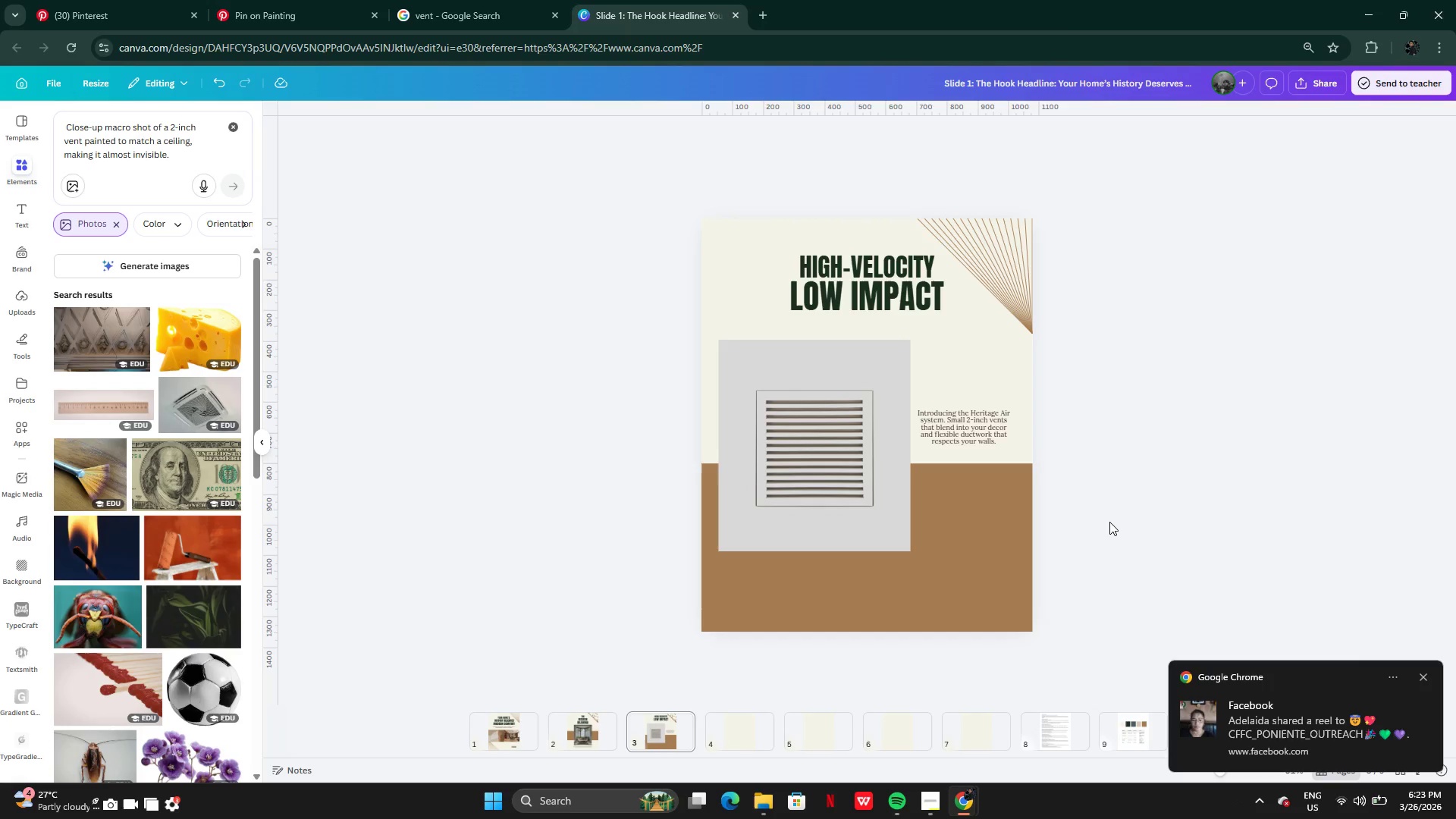 
wait(15.06)
 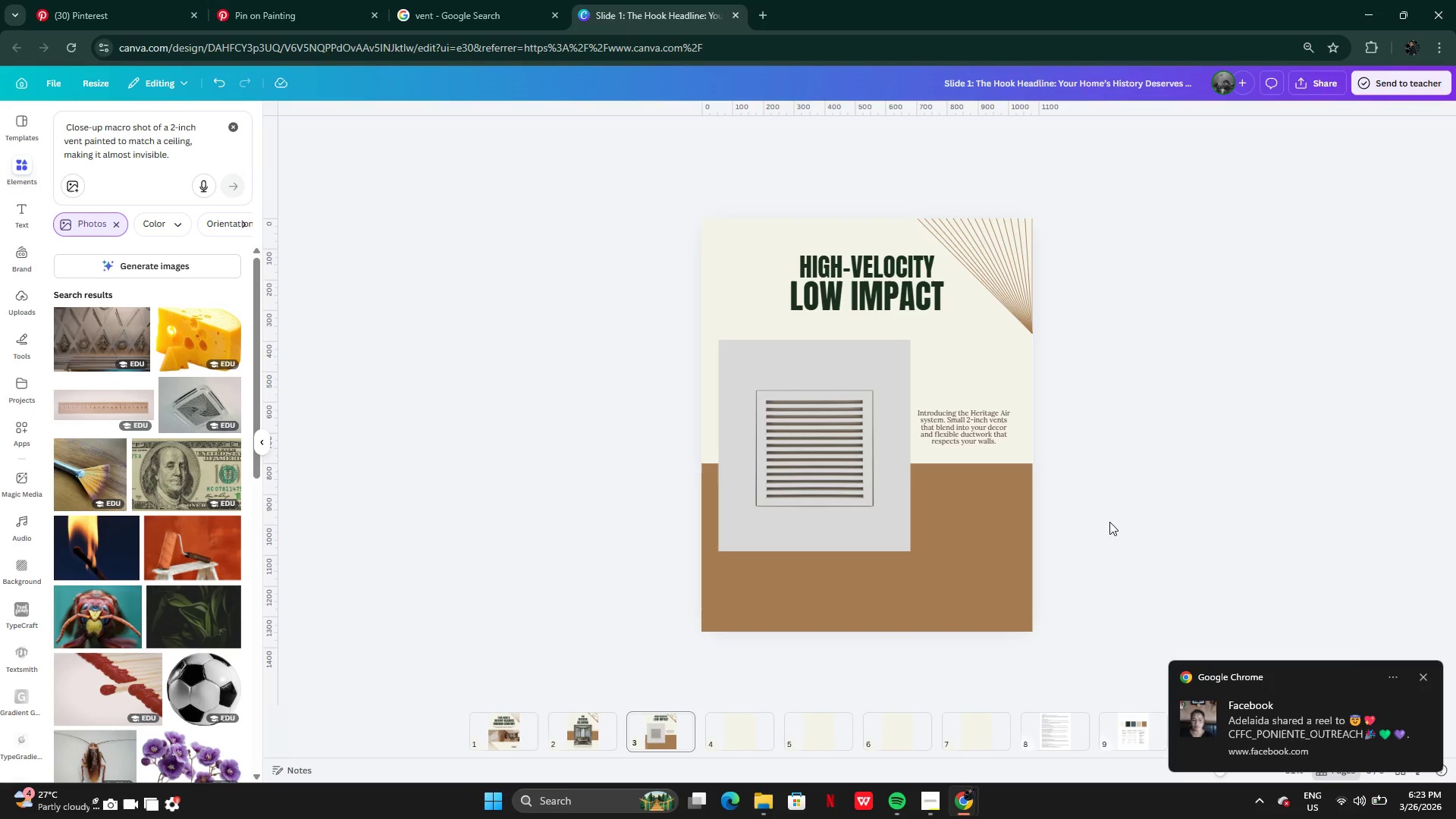 
mouse_move([544, 730])
 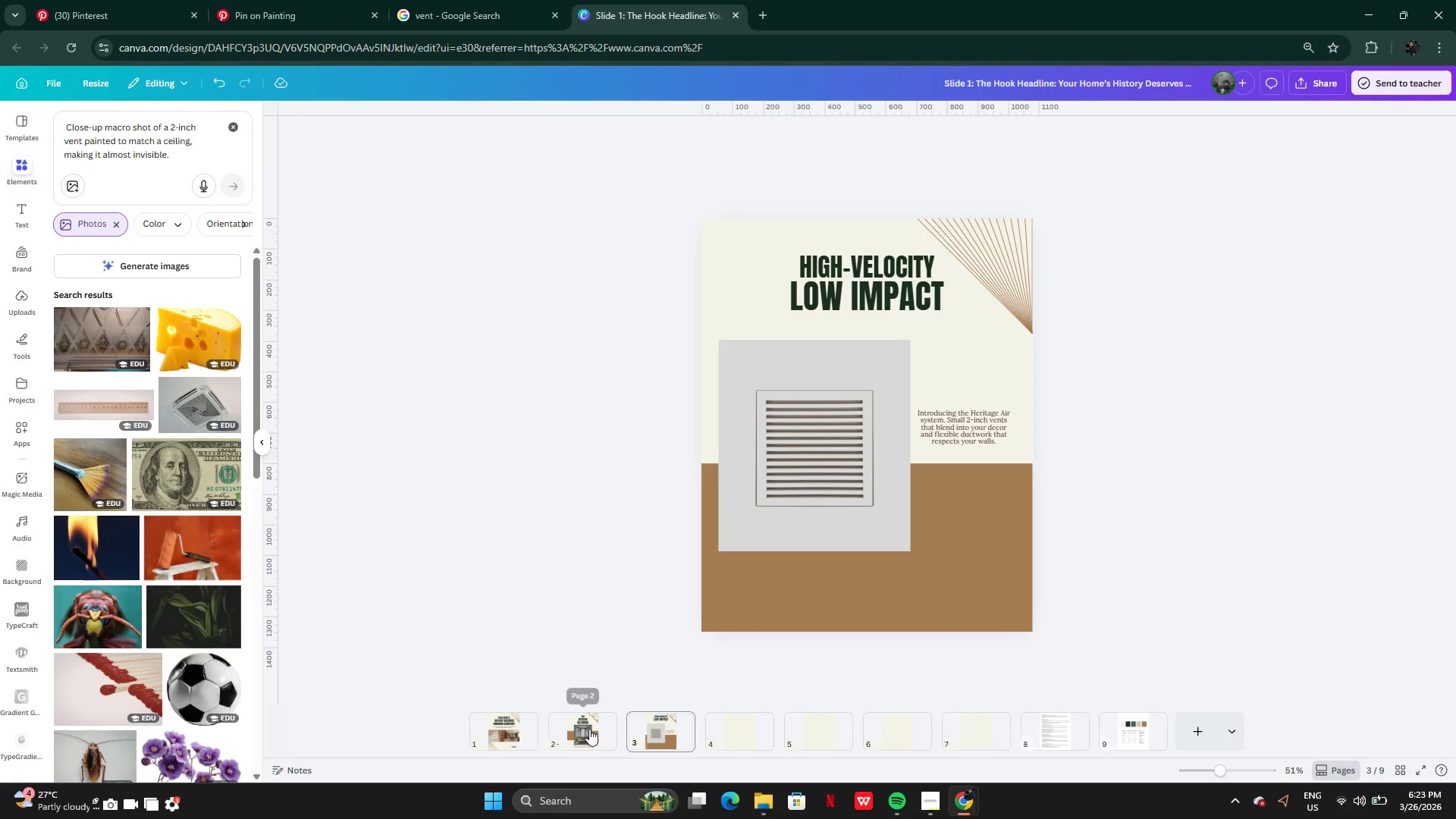 
left_click([592, 729])
 